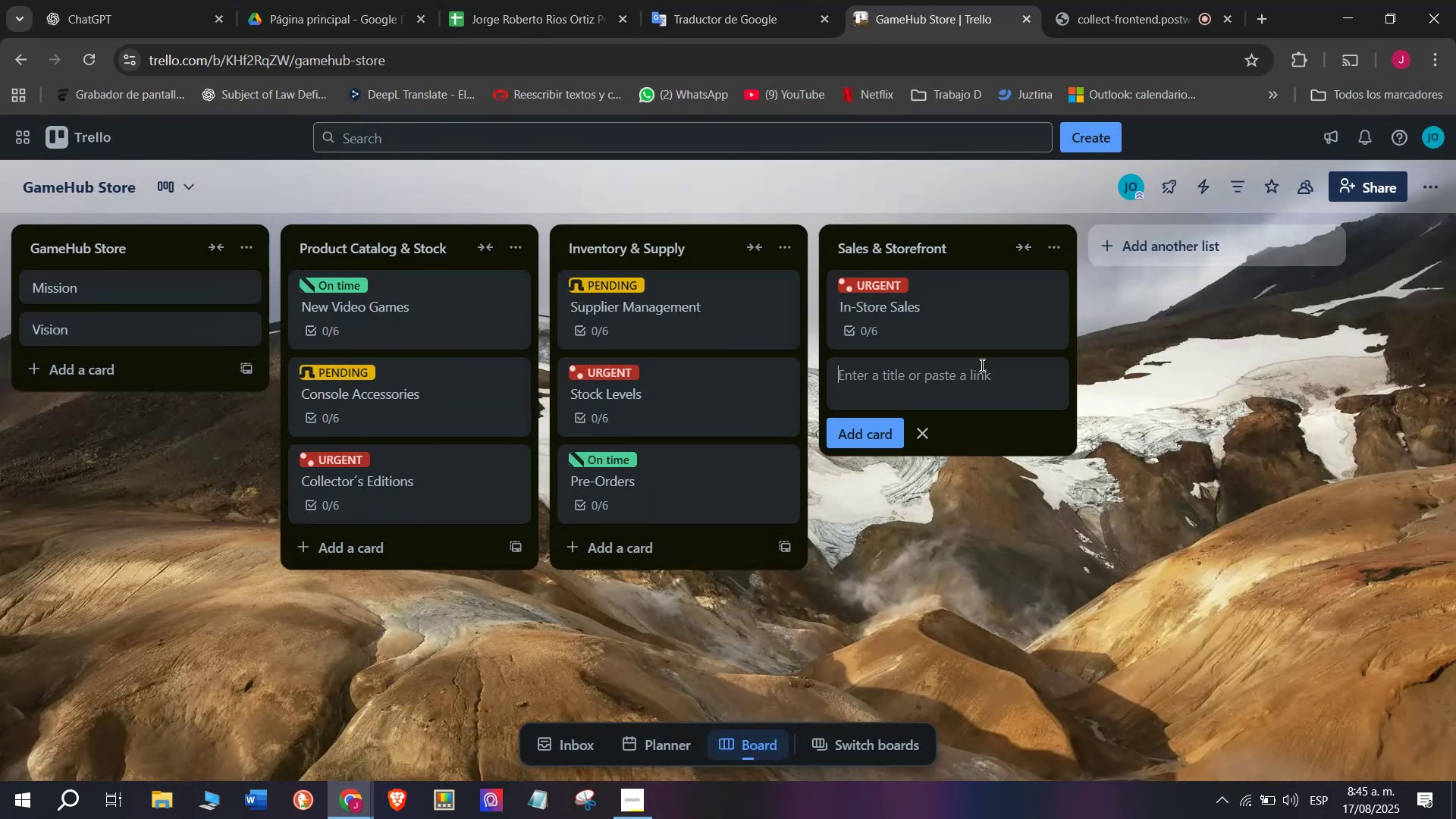 
type(Online Sales )
 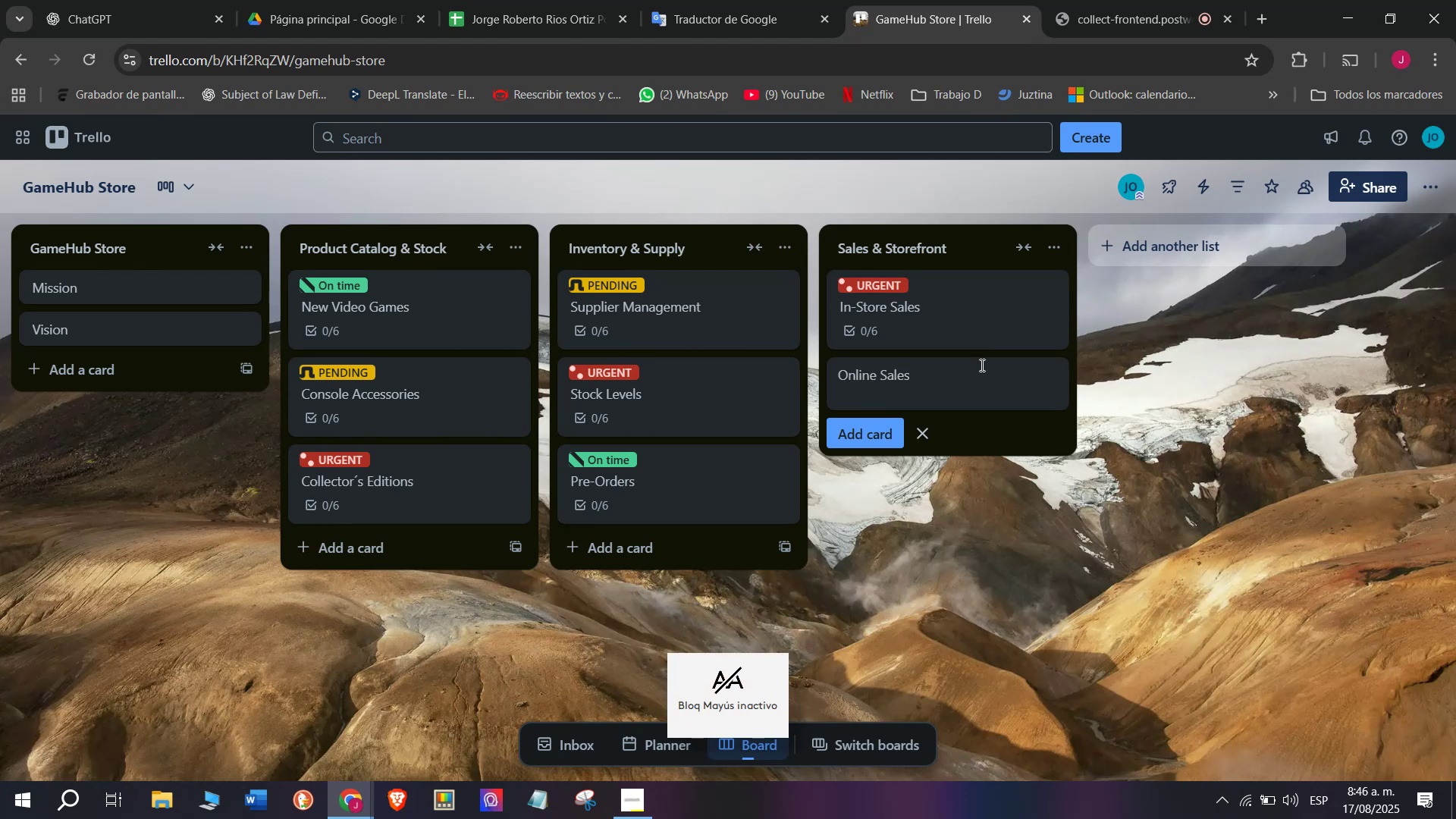 
key(Enter)
 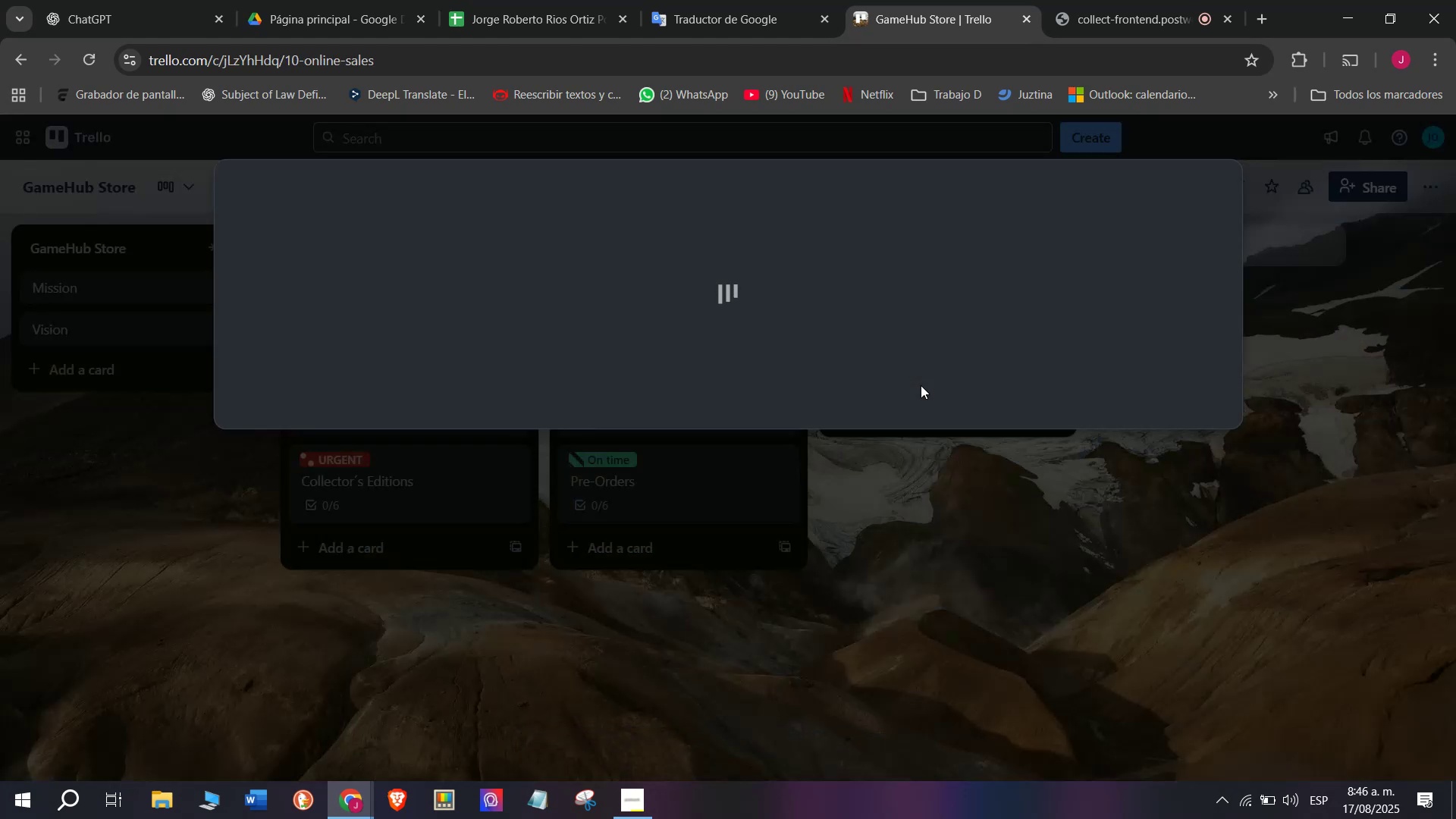 
left_click([519, 323])
 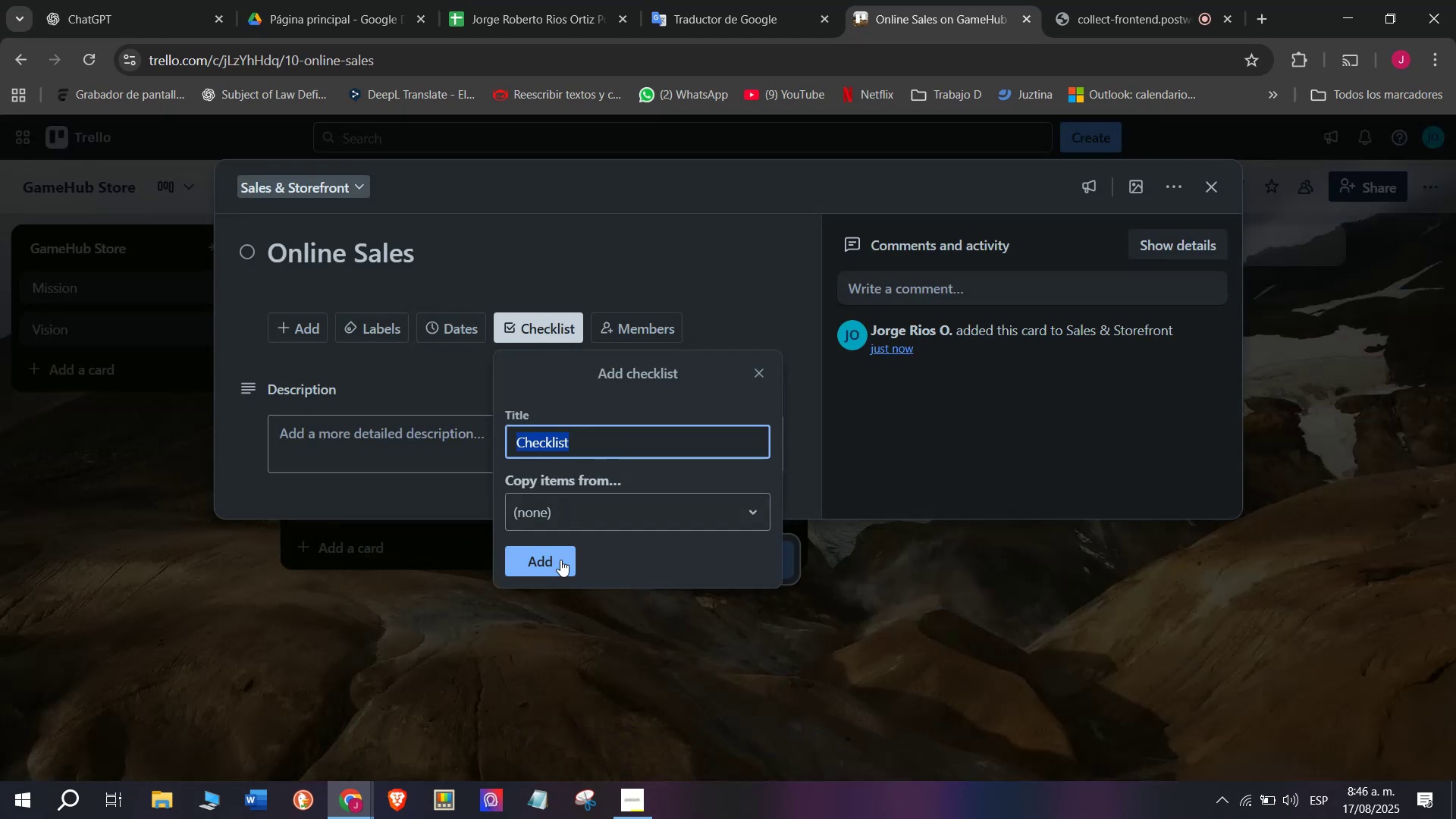 
left_click([560, 560])
 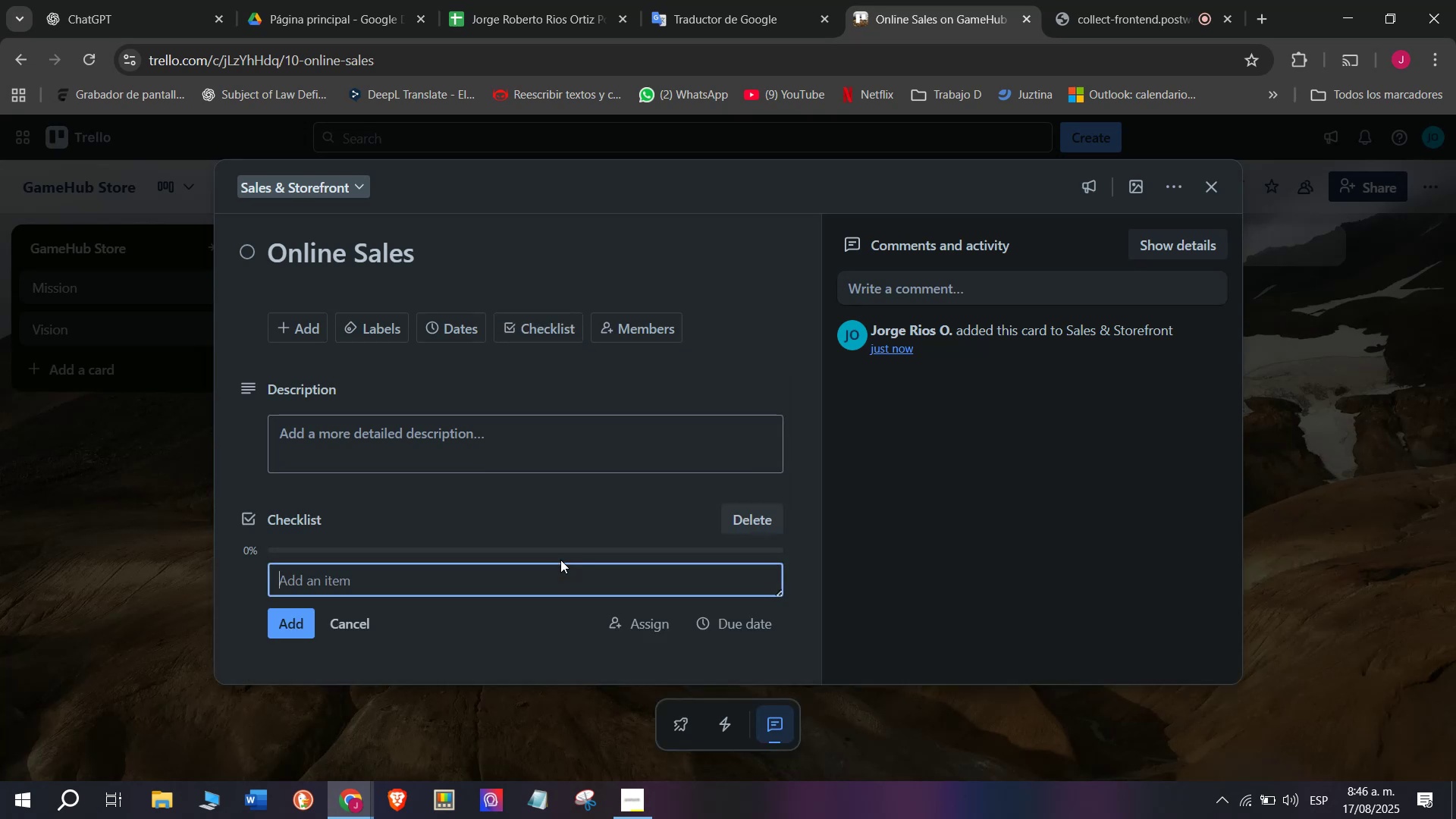 
type(Update )
 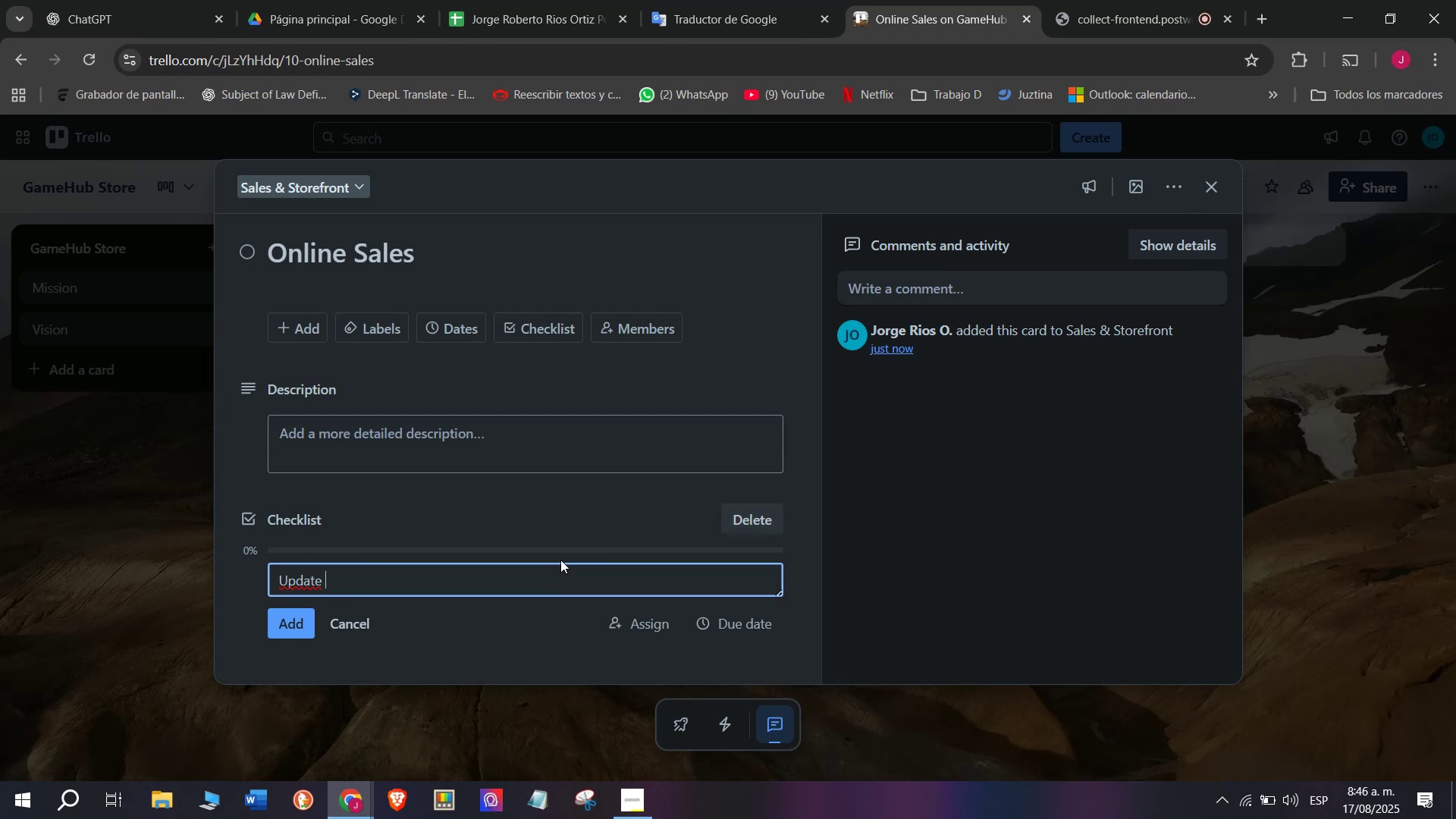 
wait(8.66)
 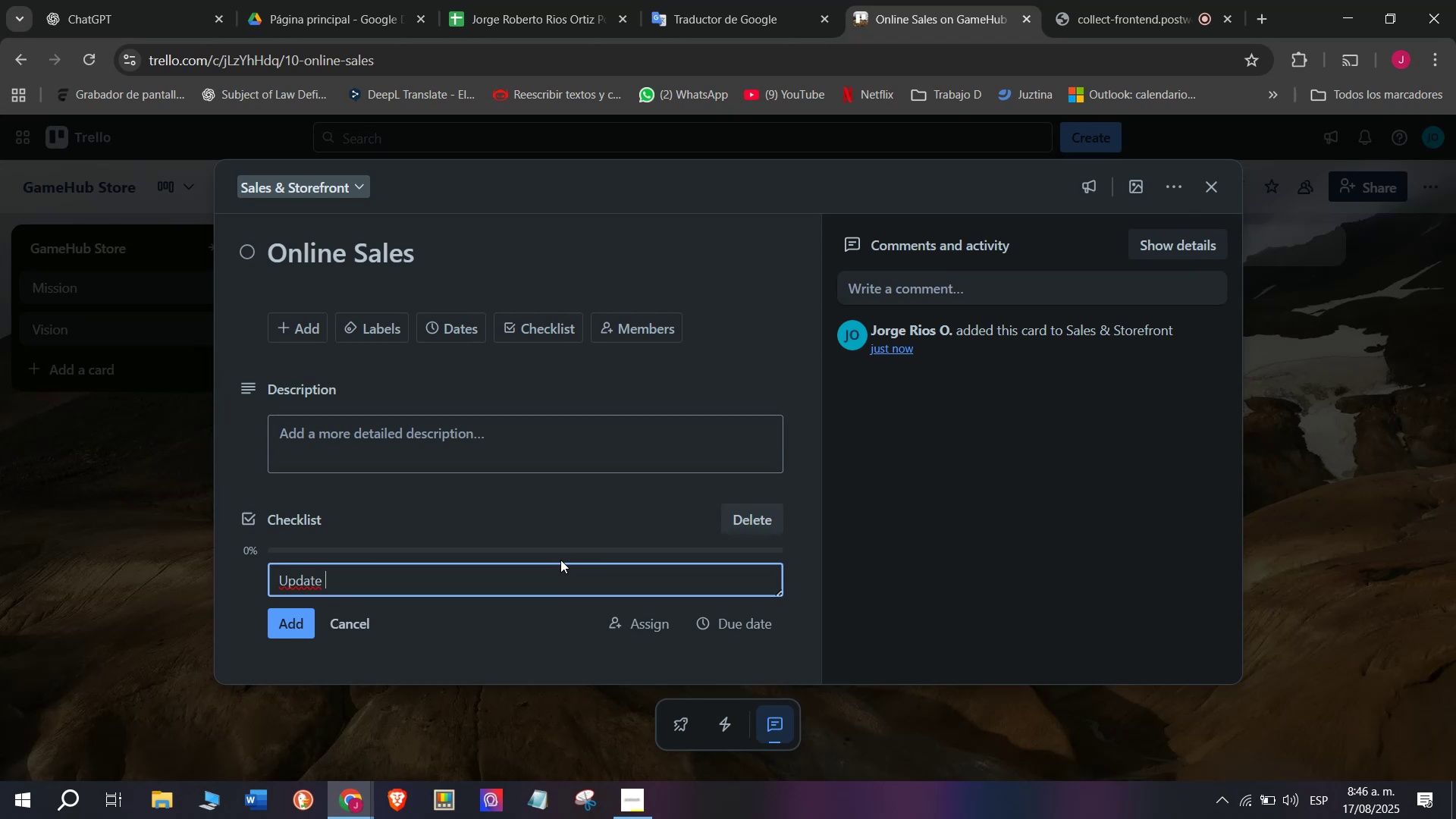 
type(website)
 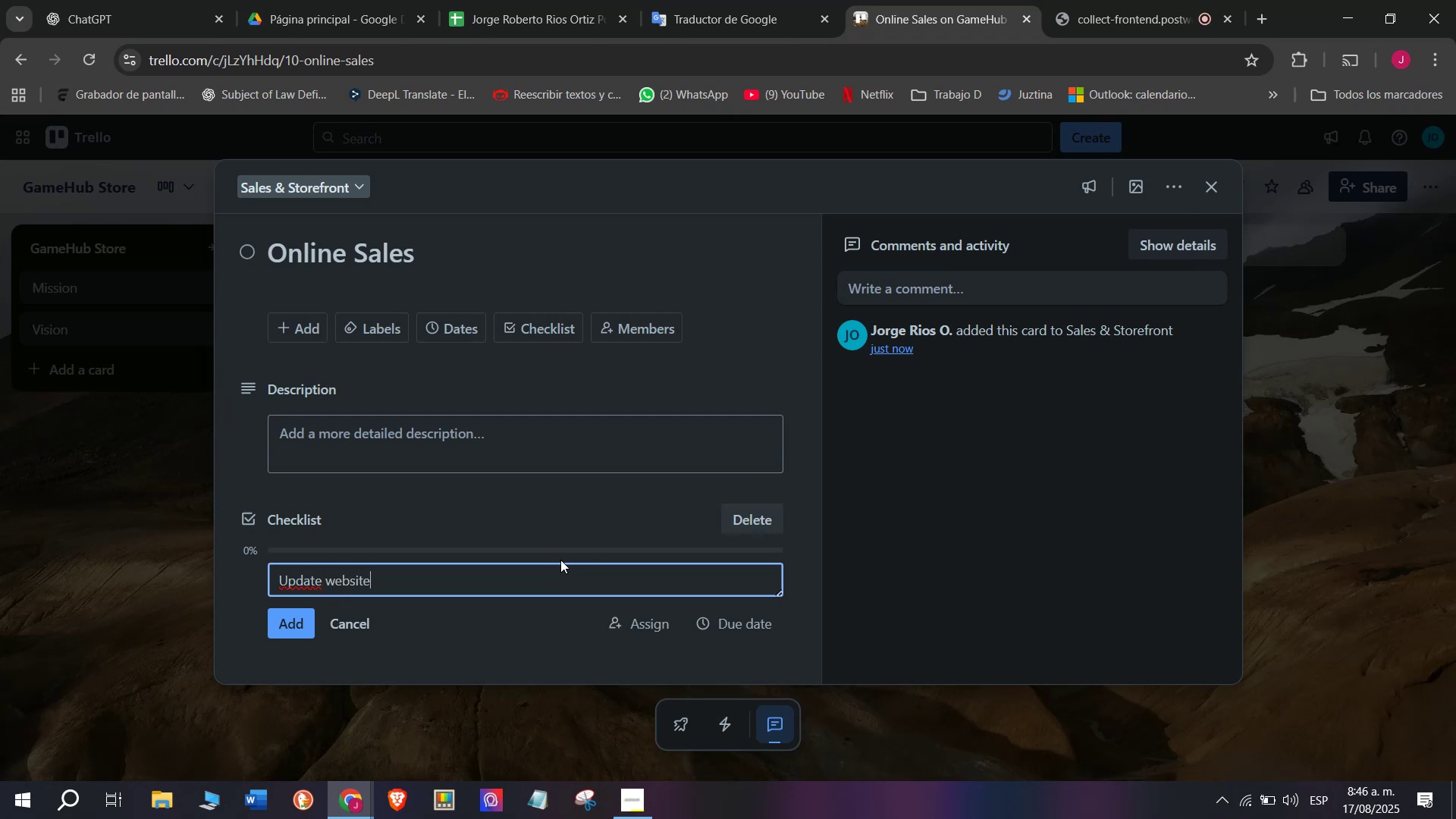 
key(Enter)
 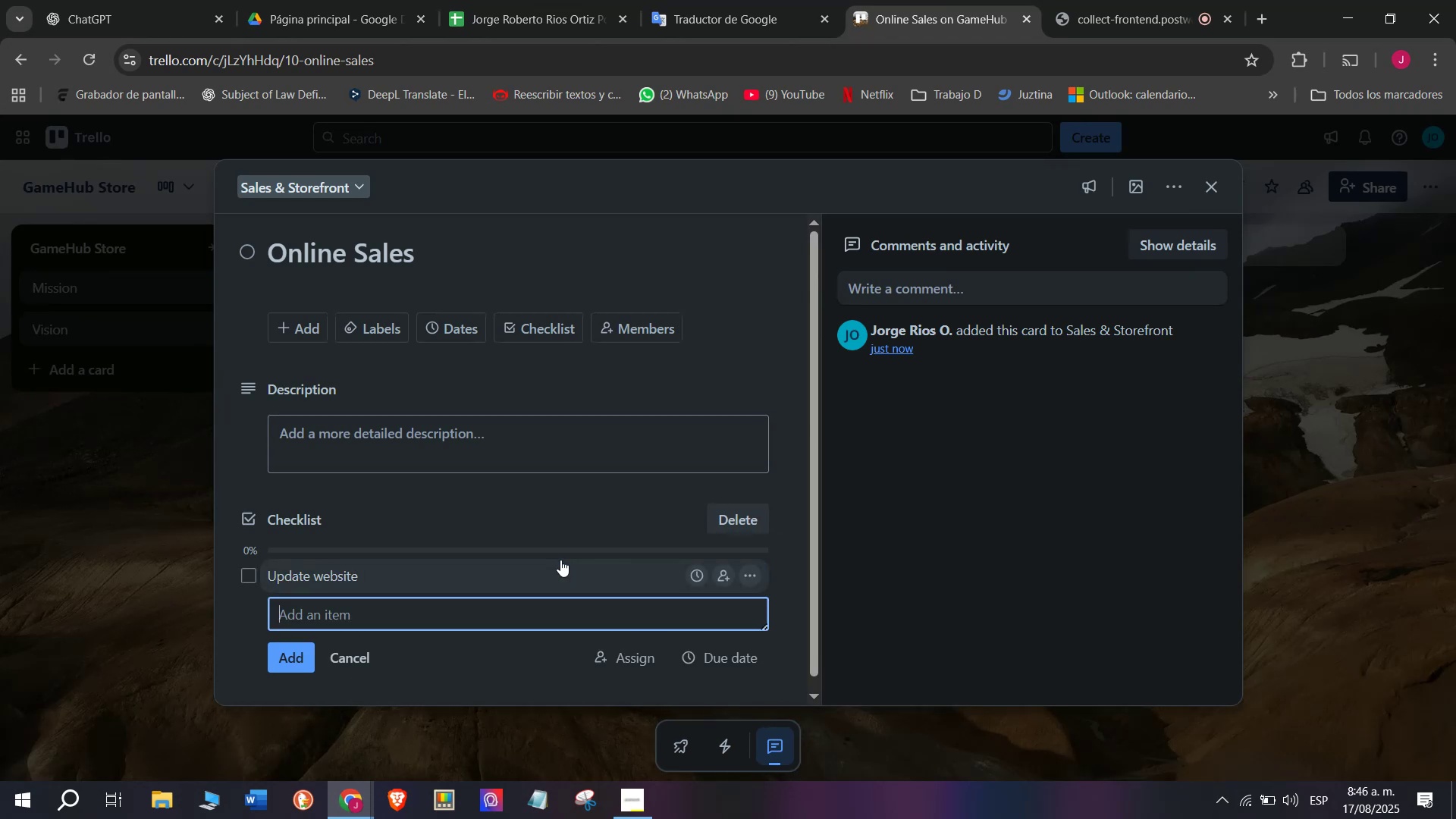 
type(ADD)
key(Backspace)
key(Backspace)
type(dd product)
 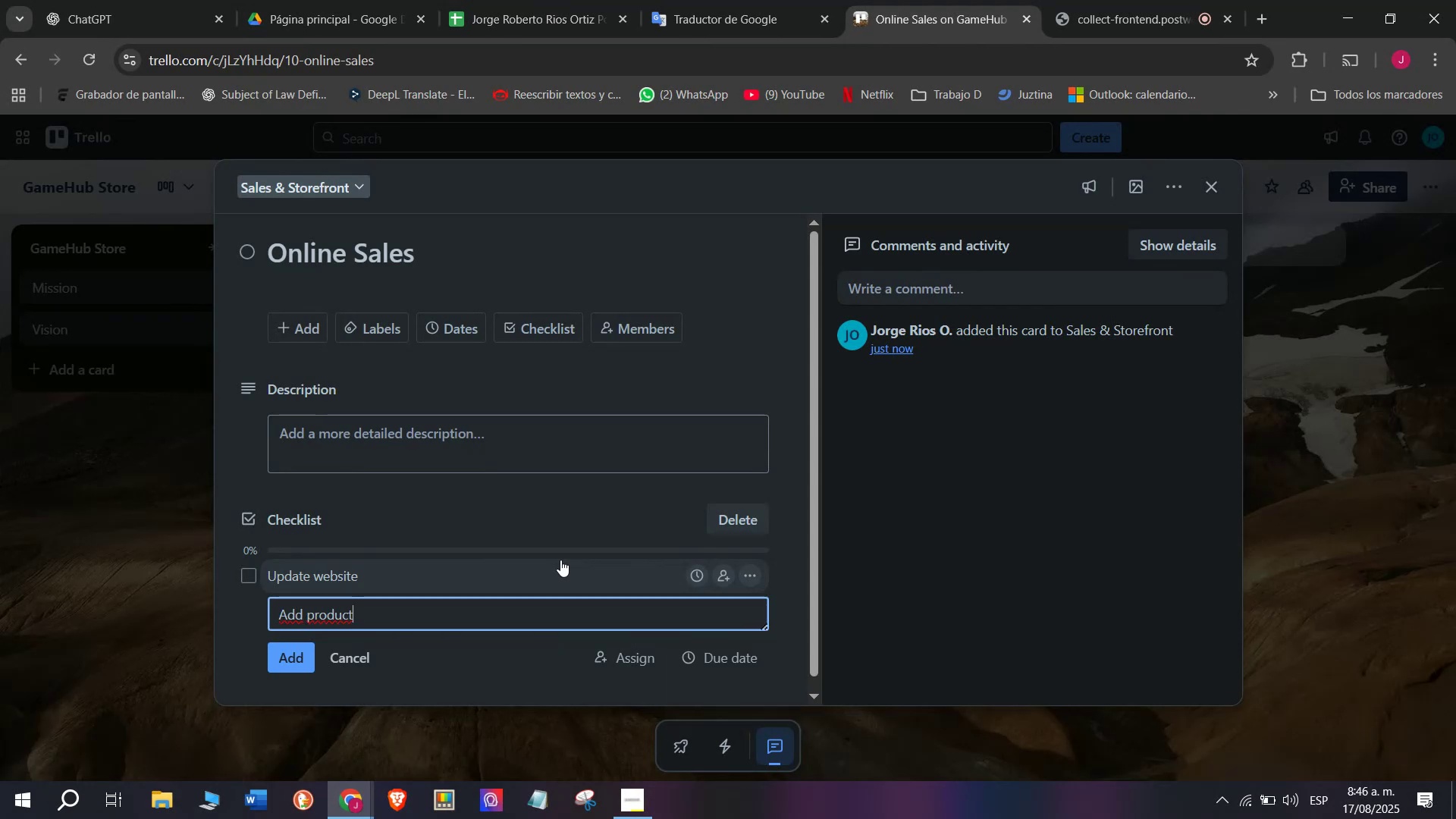 
type( photos)
 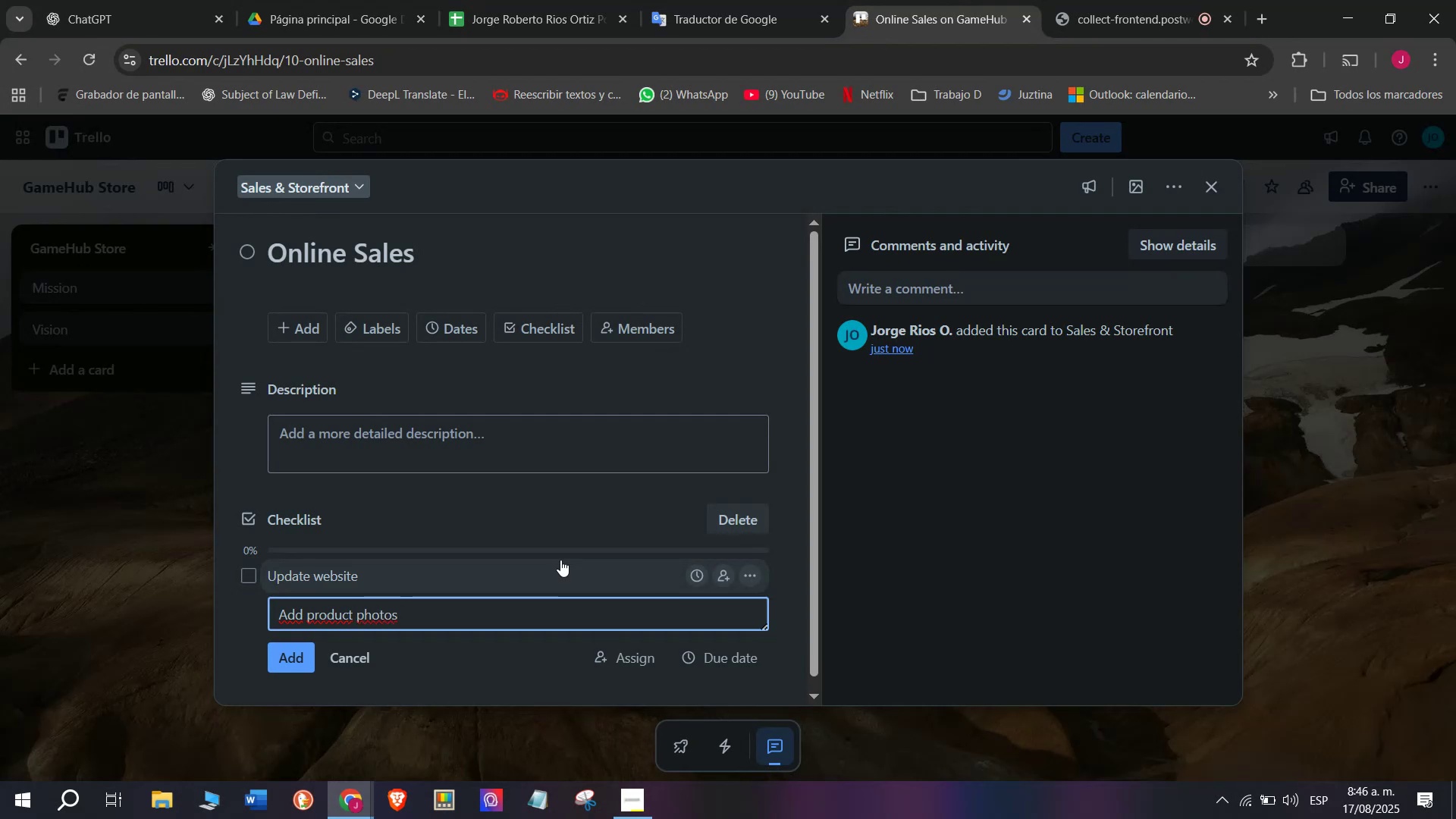 
key(Enter)
 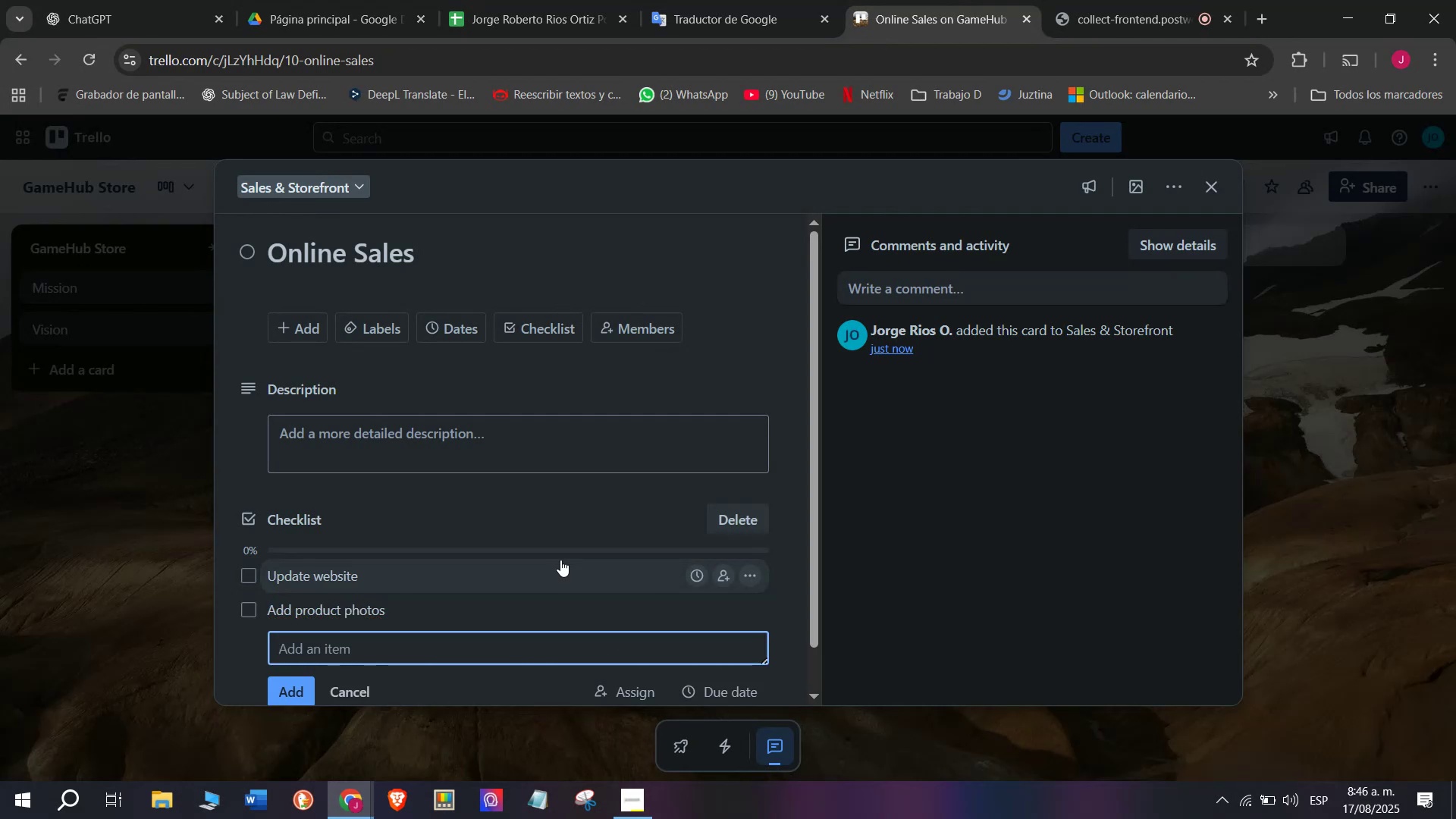 
type(Test )
 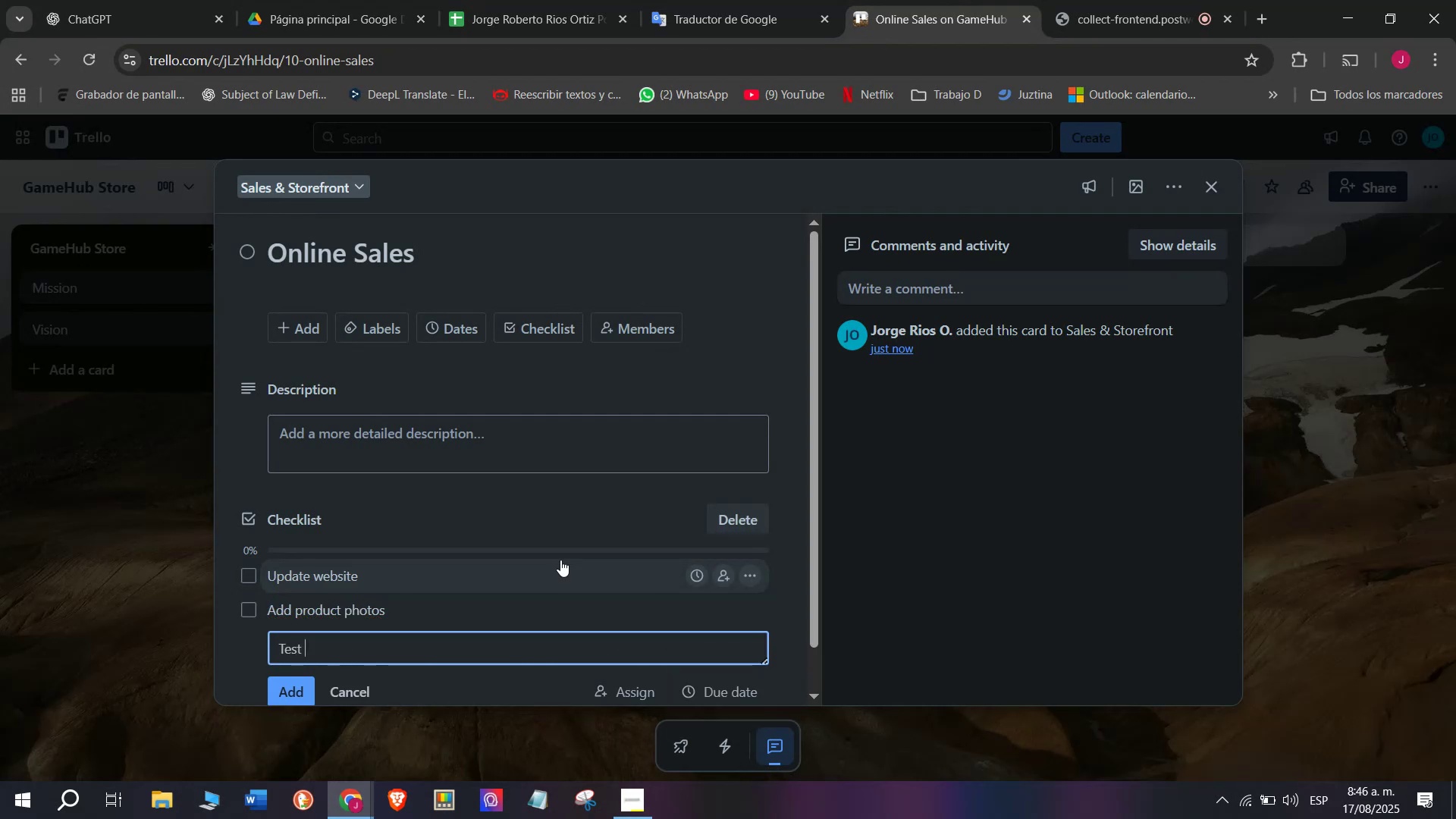 
type(chekout process)
 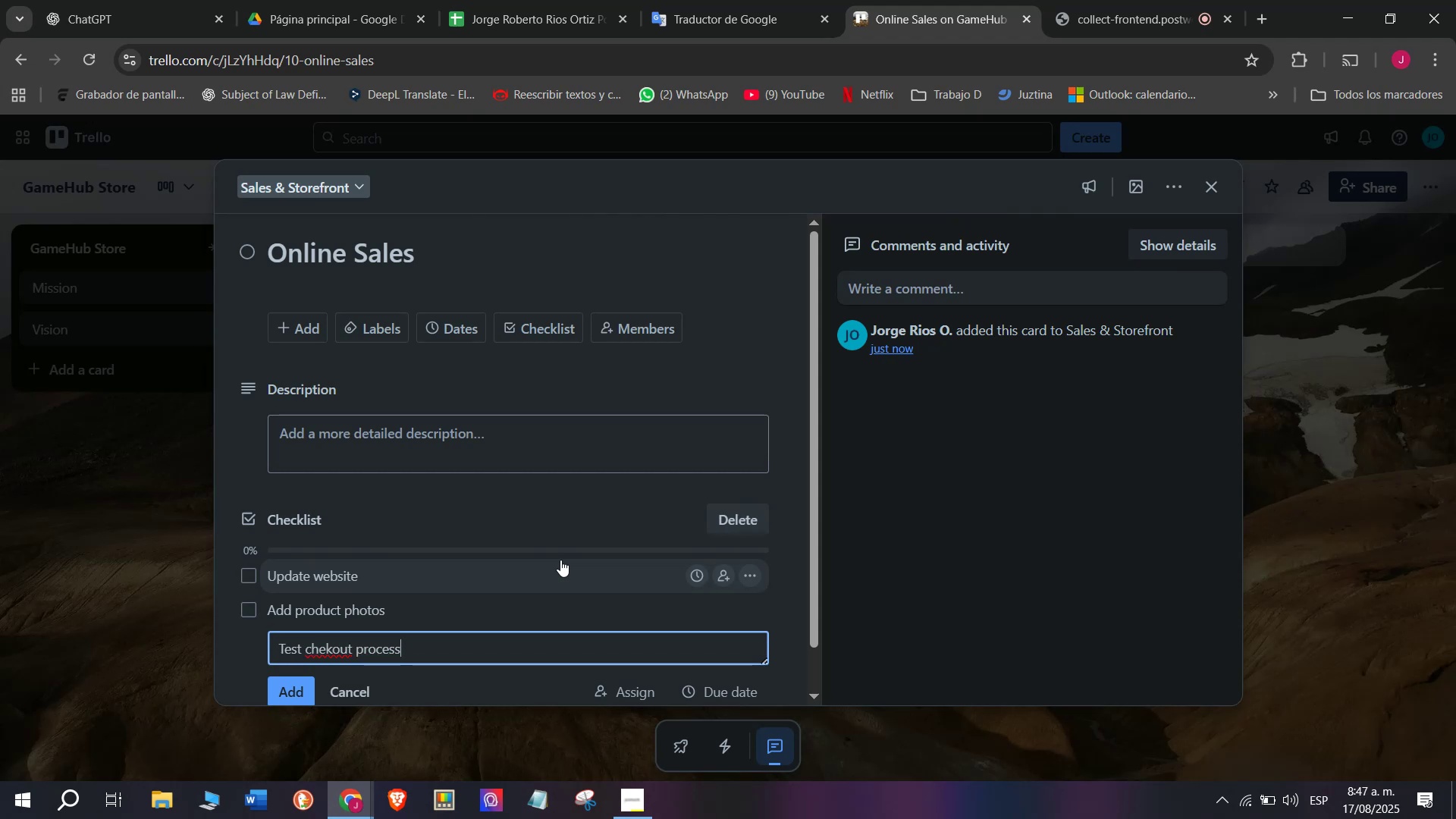 
key(Enter)
 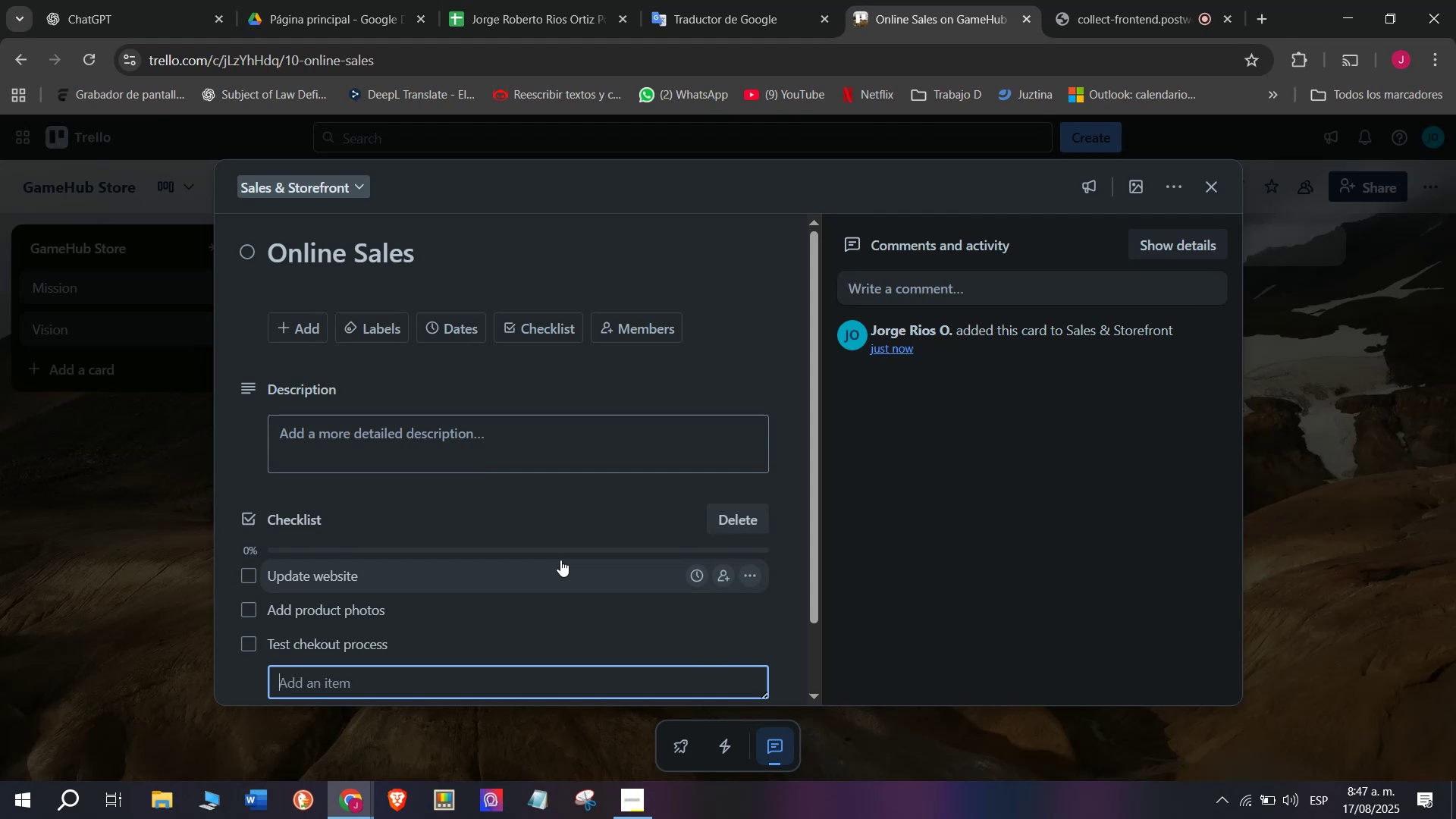 
type(Monitor reviews)
 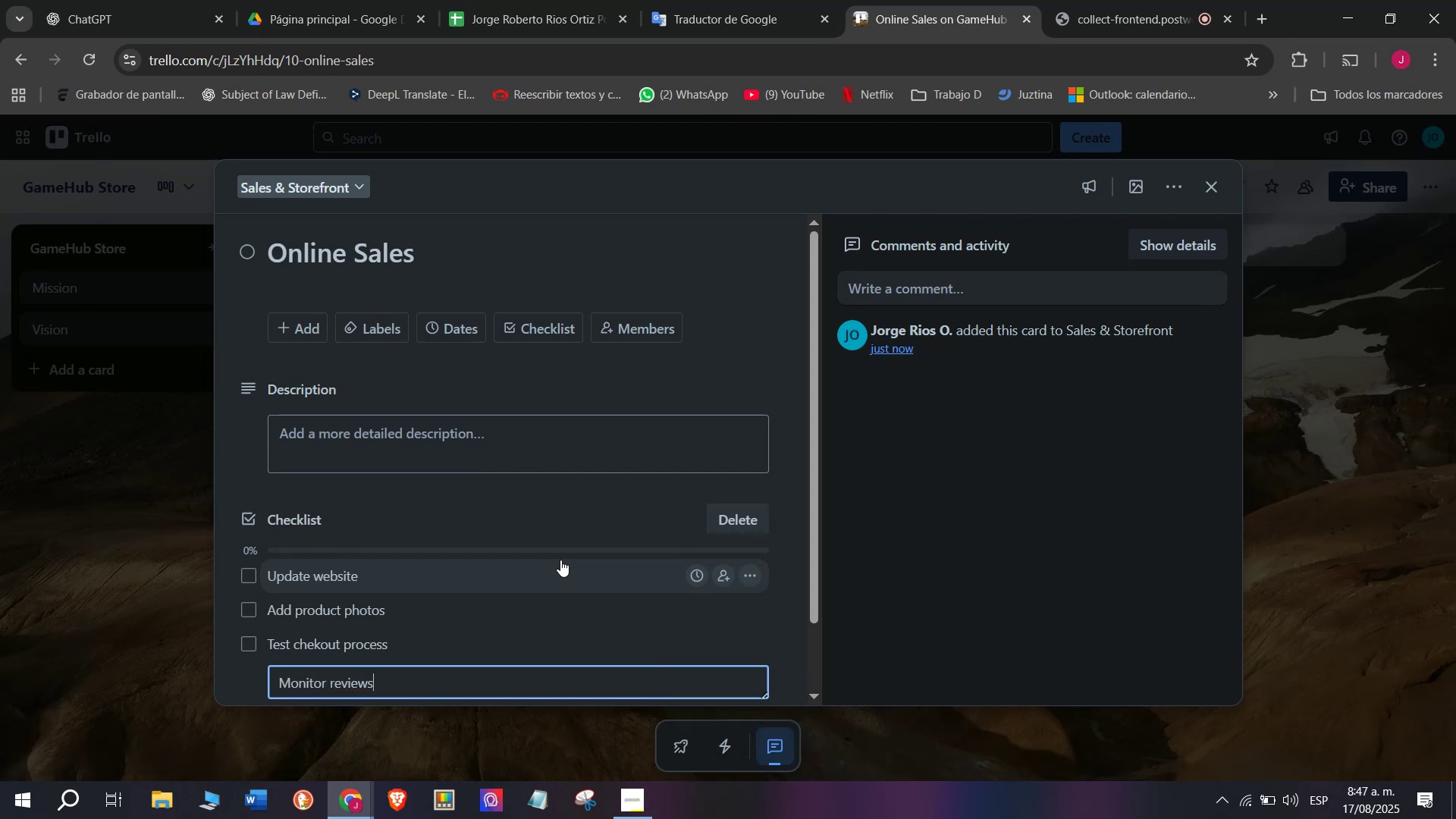 
key(Enter)
 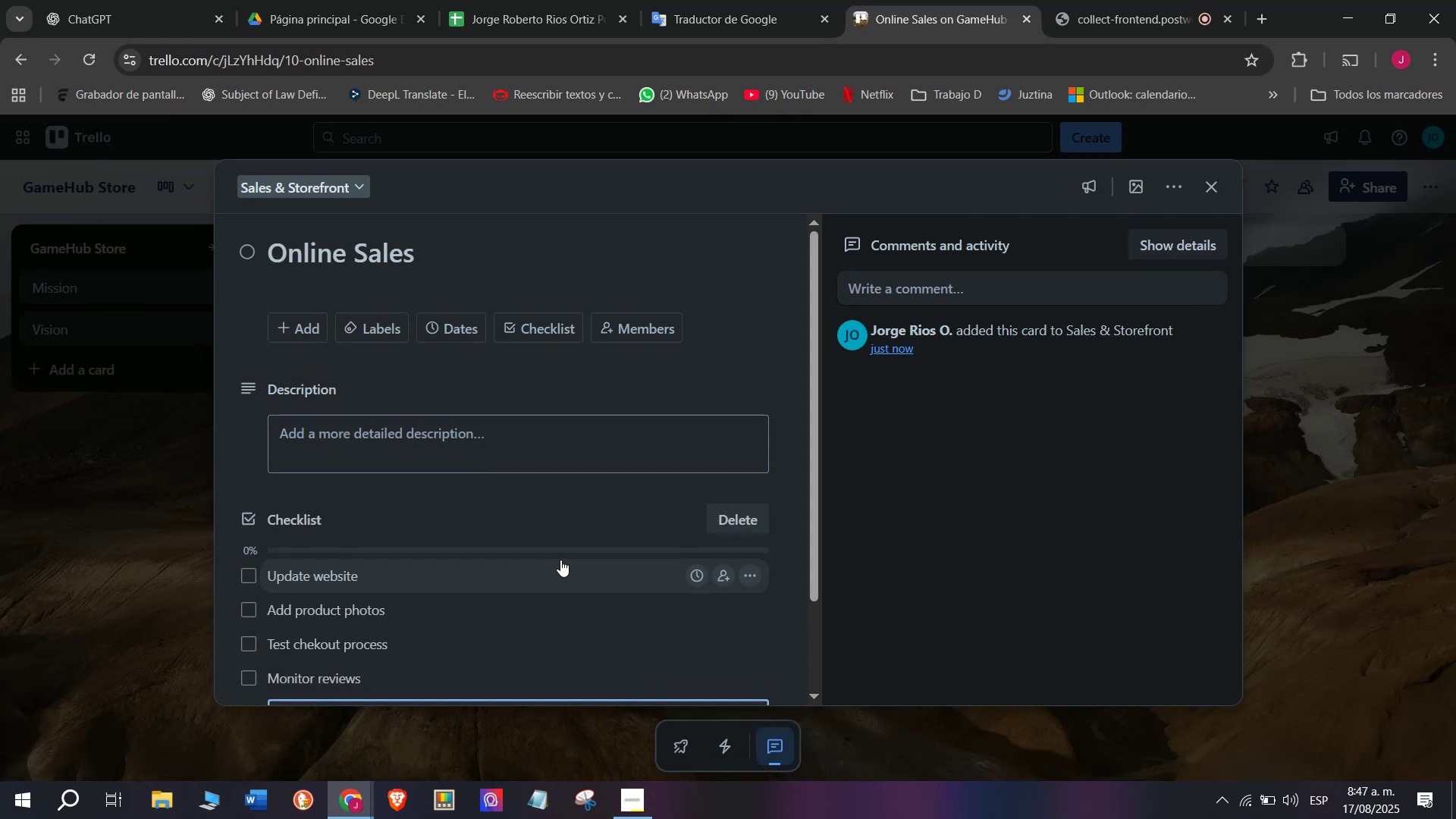 
type(Track ship)
 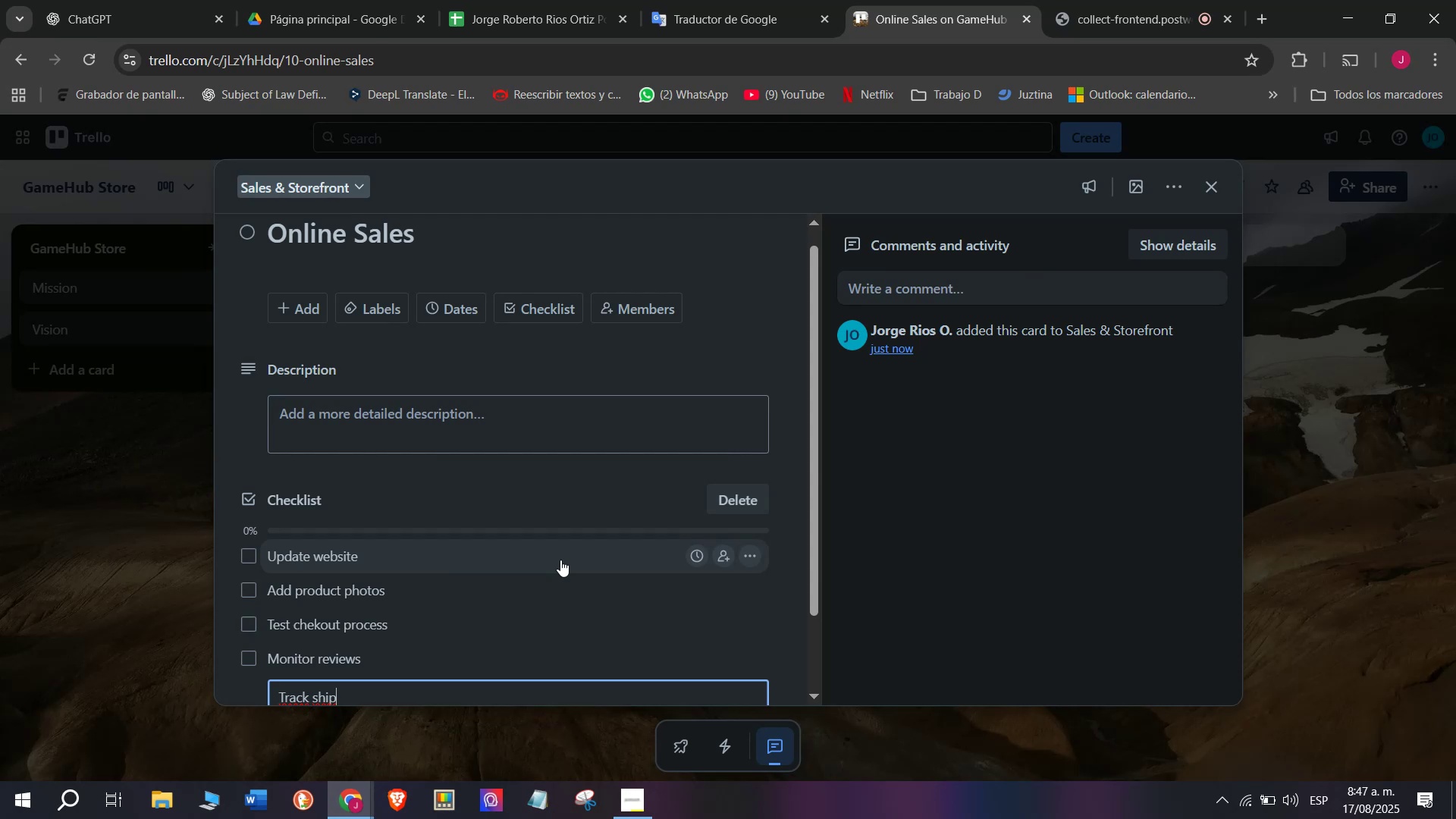 
wait(6.09)
 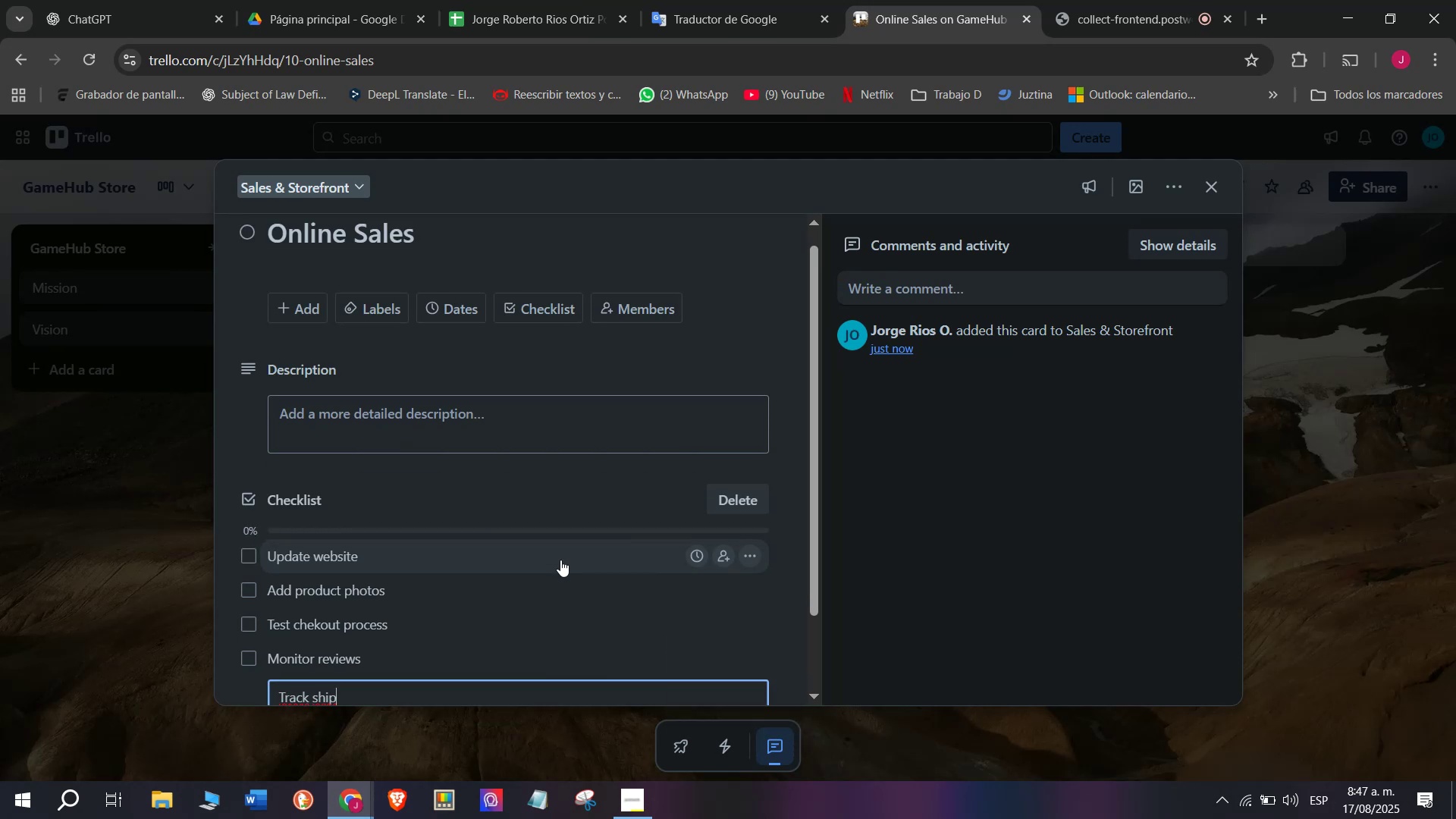 
type(ments)
 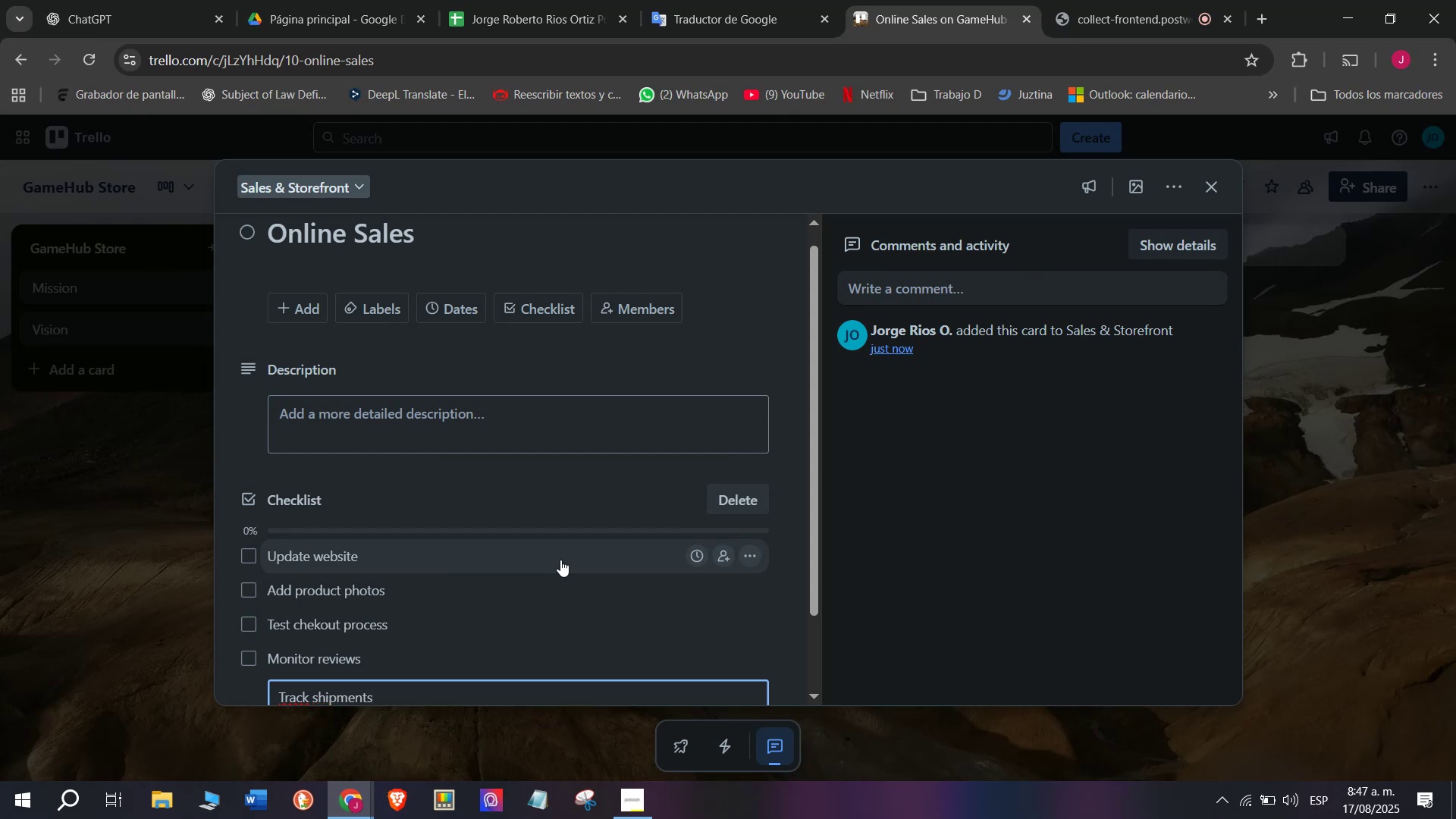 
key(Enter)
 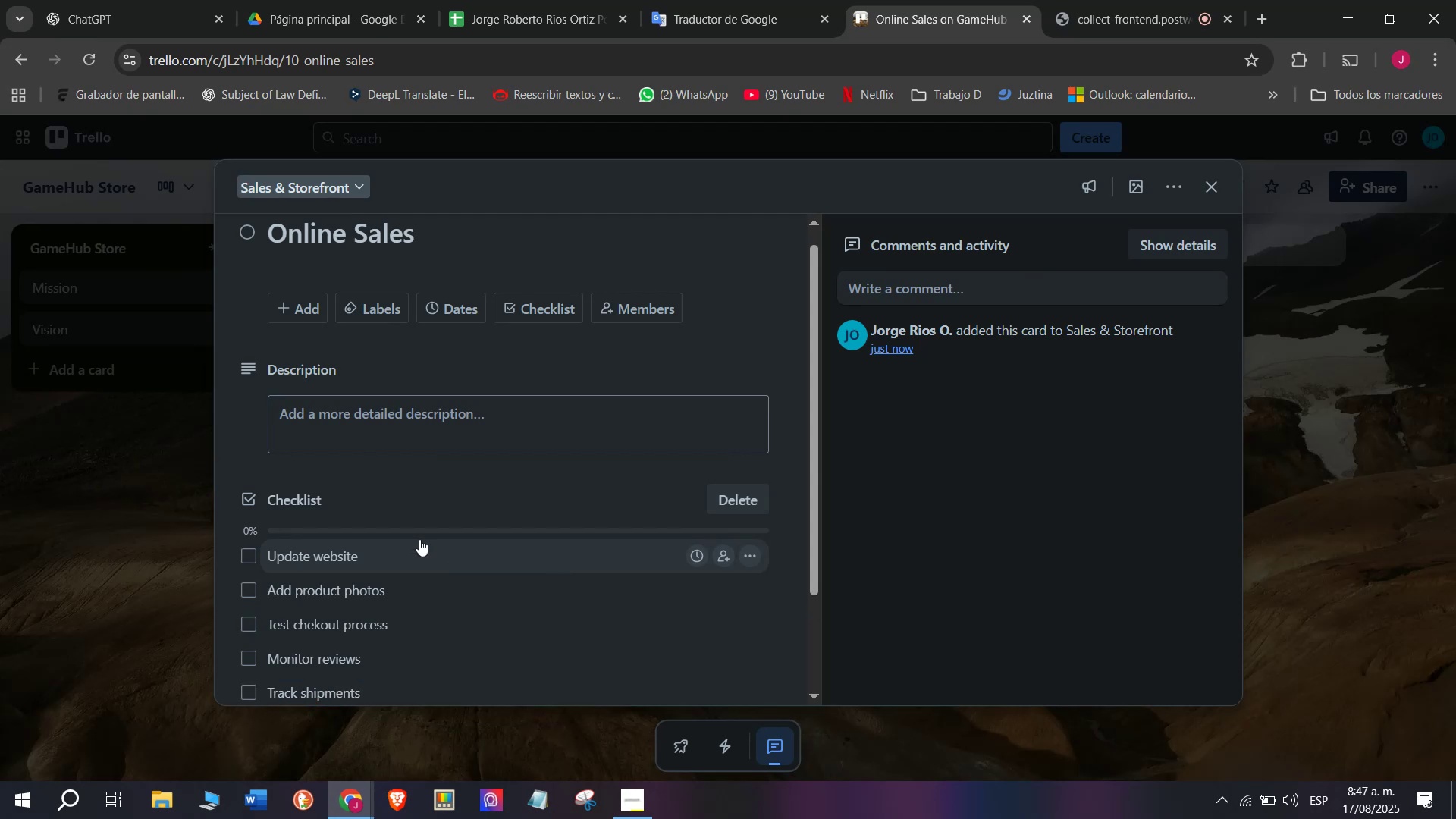 
scroll: coordinate [419, 540], scroll_direction: down, amount: 7.0
 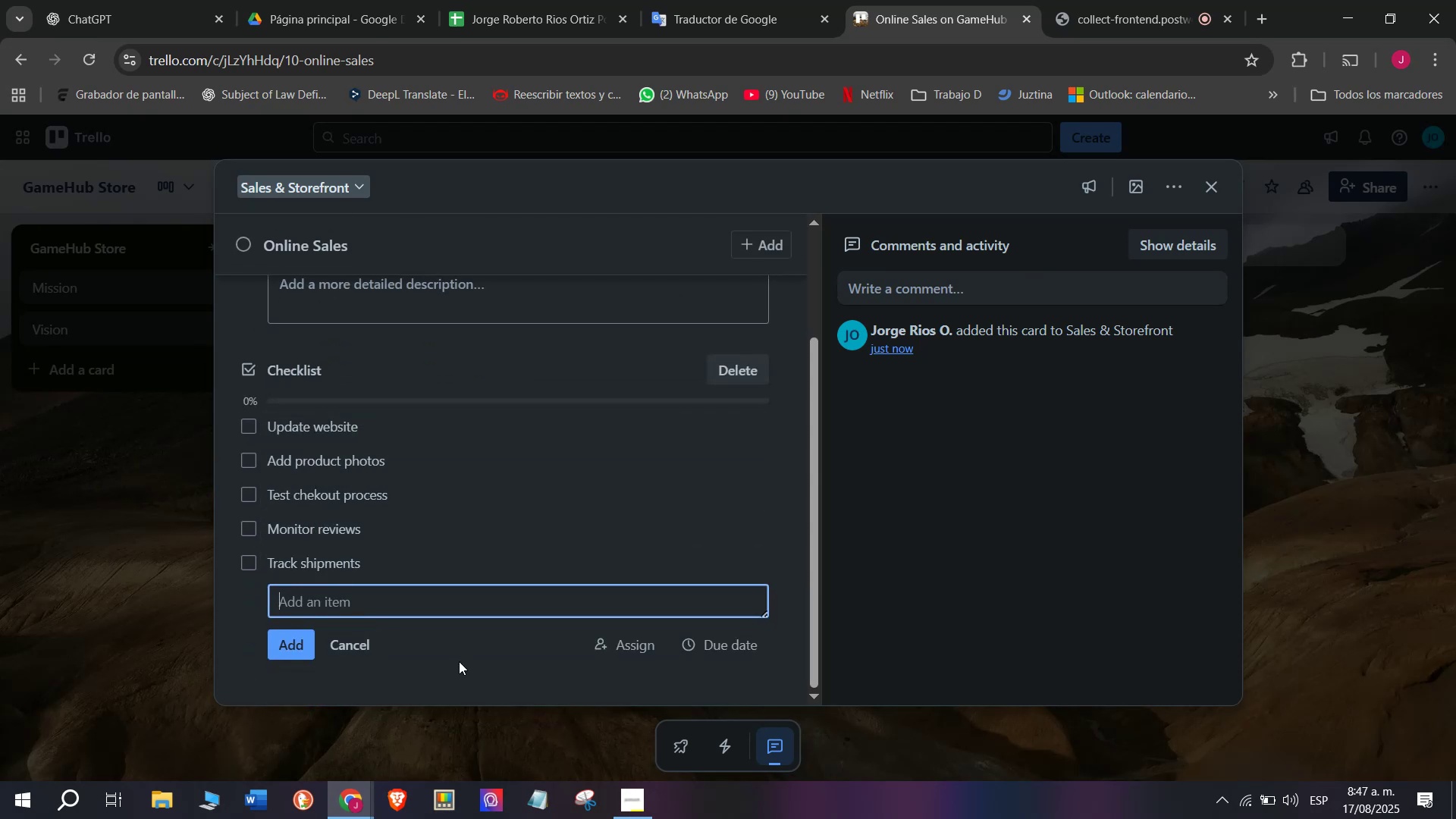 
wait(7.35)
 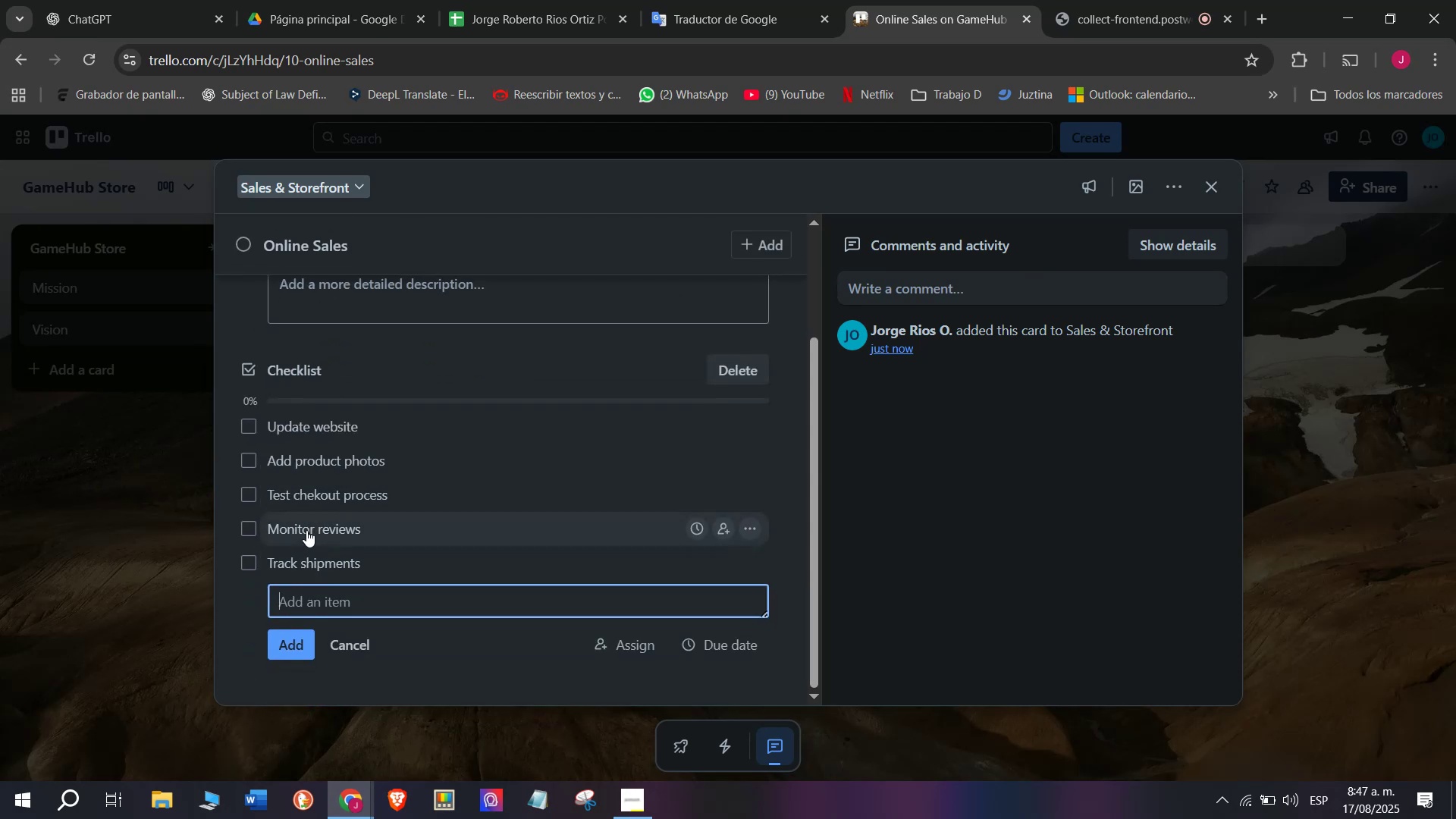 
type(Confirm customer satis)
 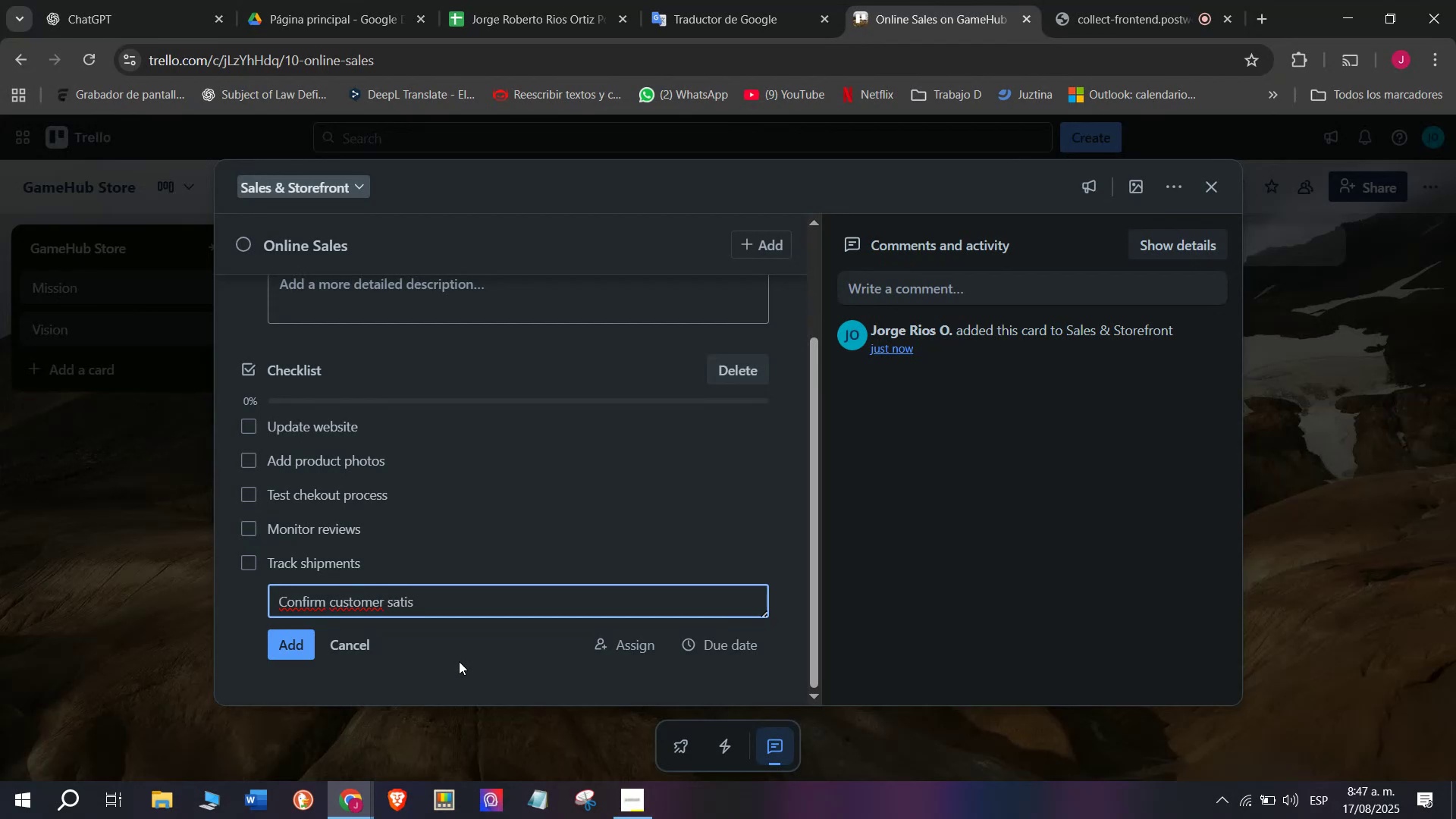 
type(faction)
 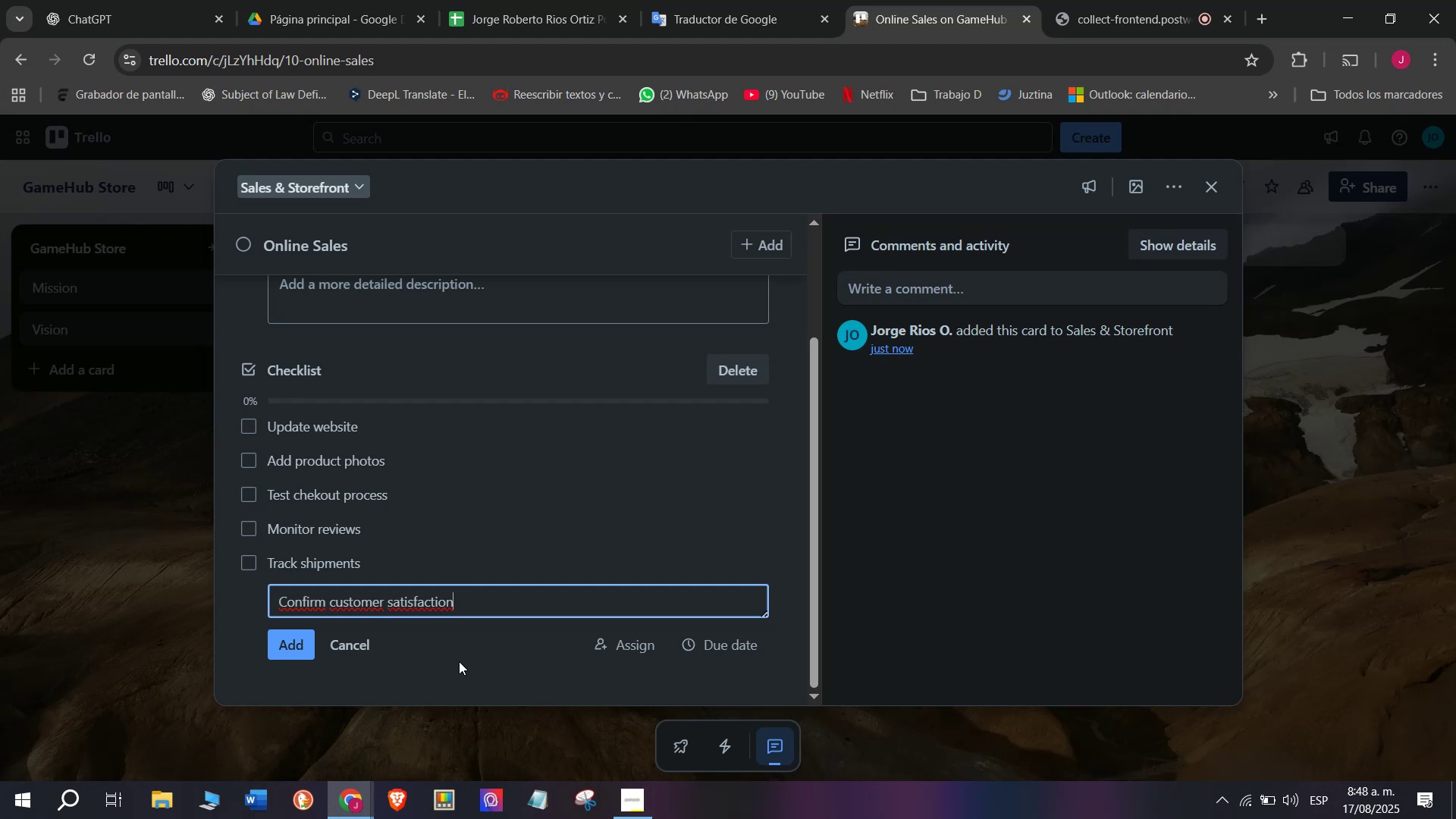 
wait(12.47)
 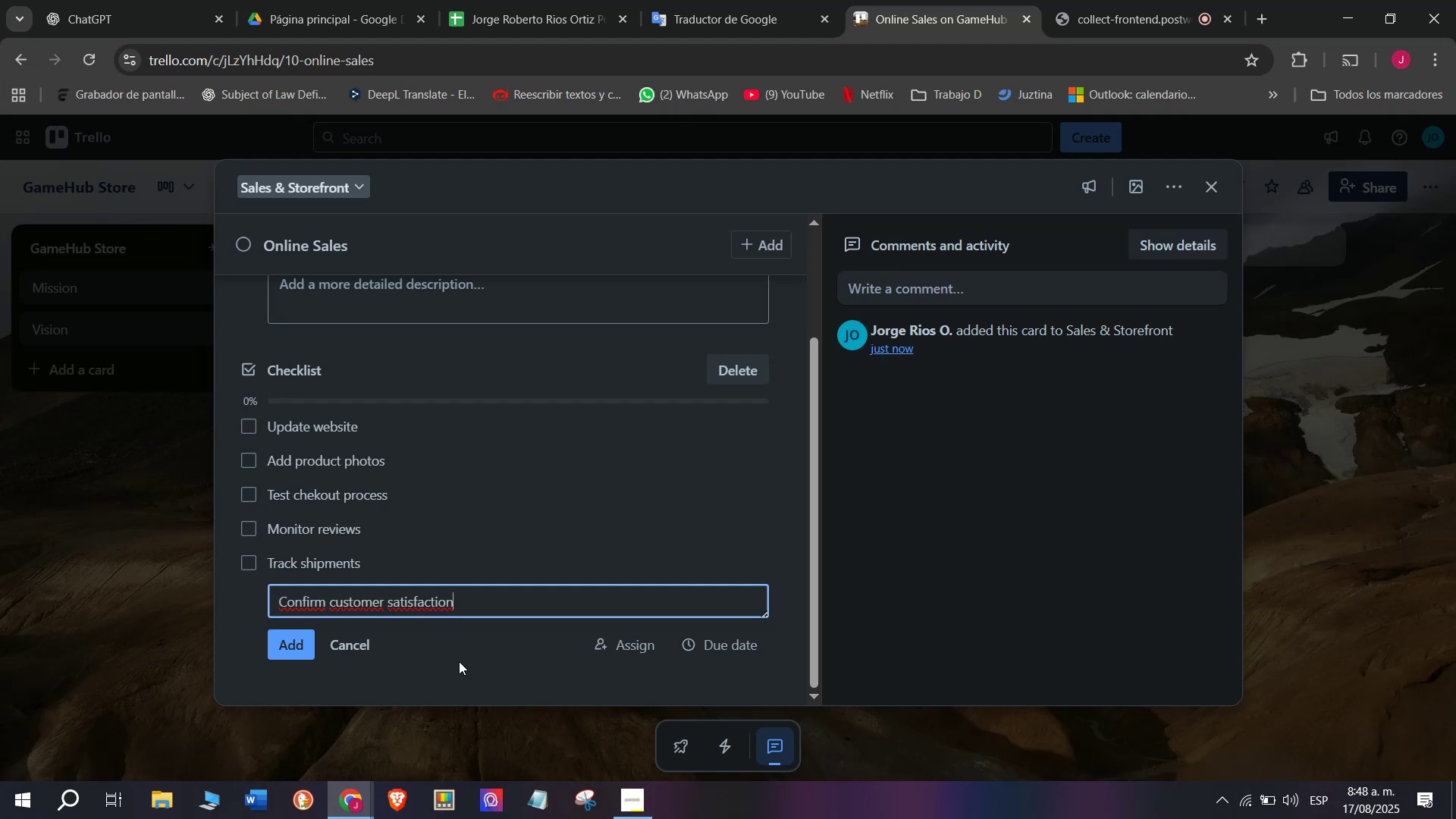 
left_click([292, 651])
 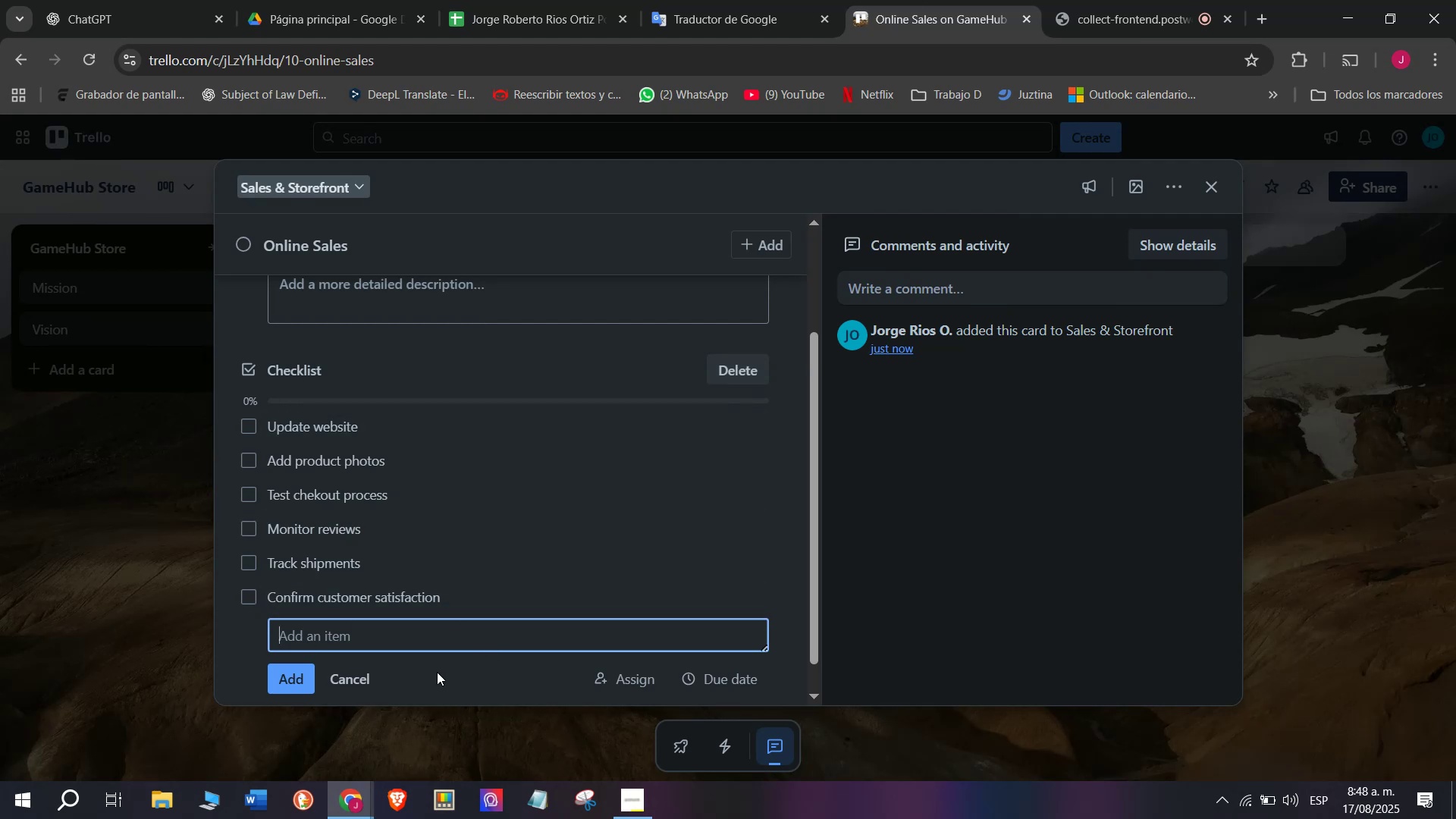 
wait(30.8)
 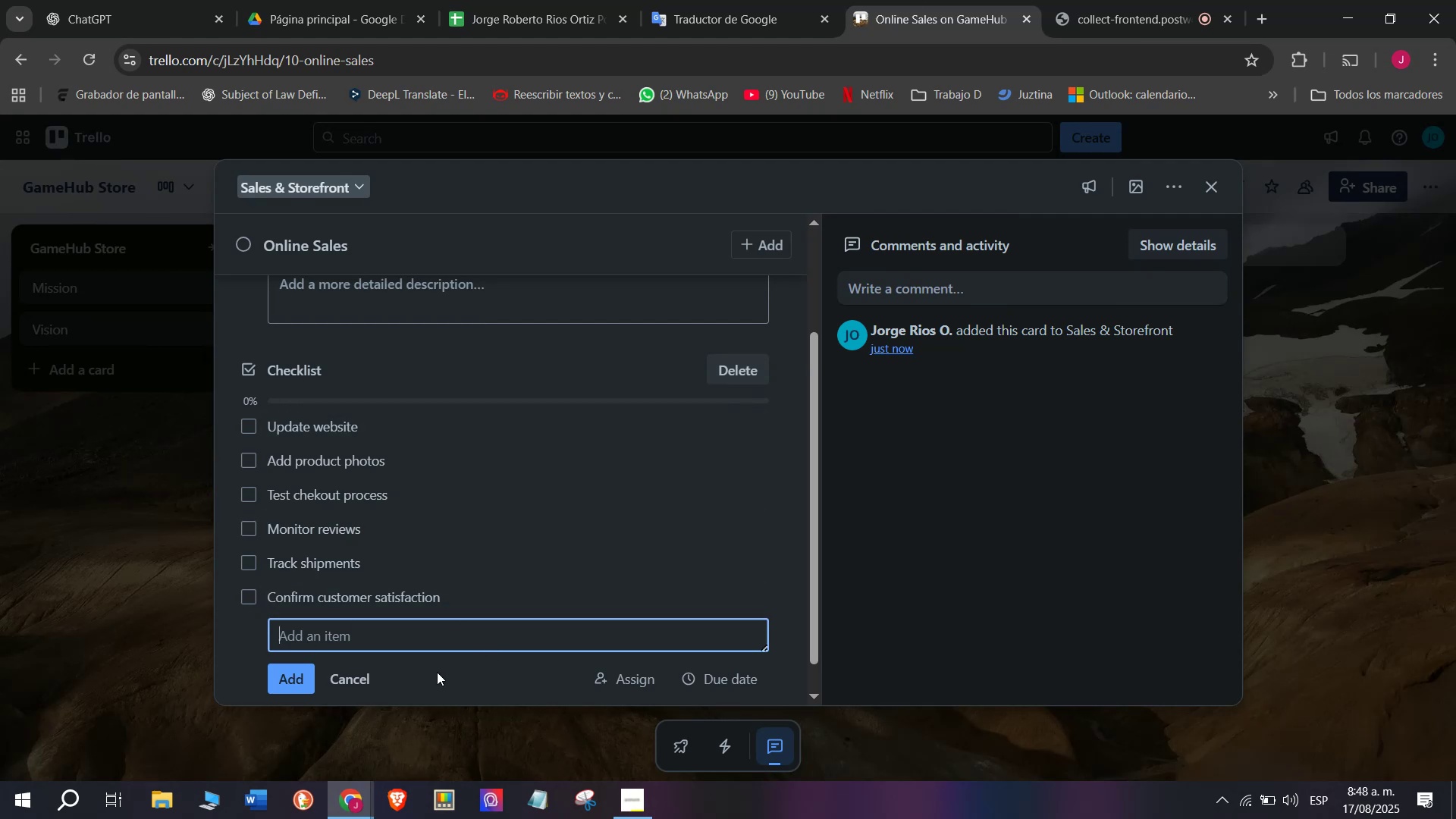 
scroll: coordinate [318, 416], scroll_direction: up, amount: 4.0
 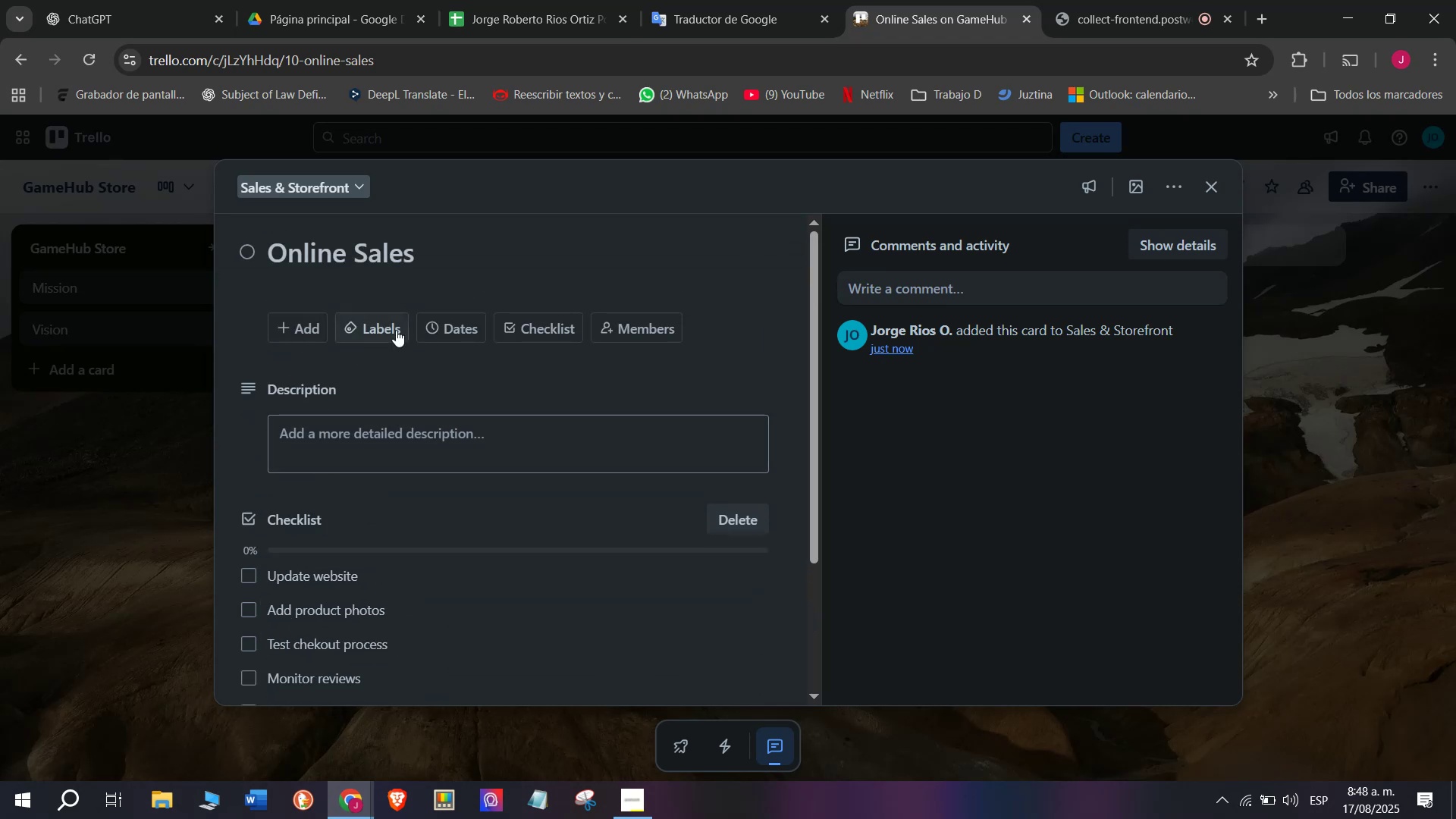 
left_click([397, 327])
 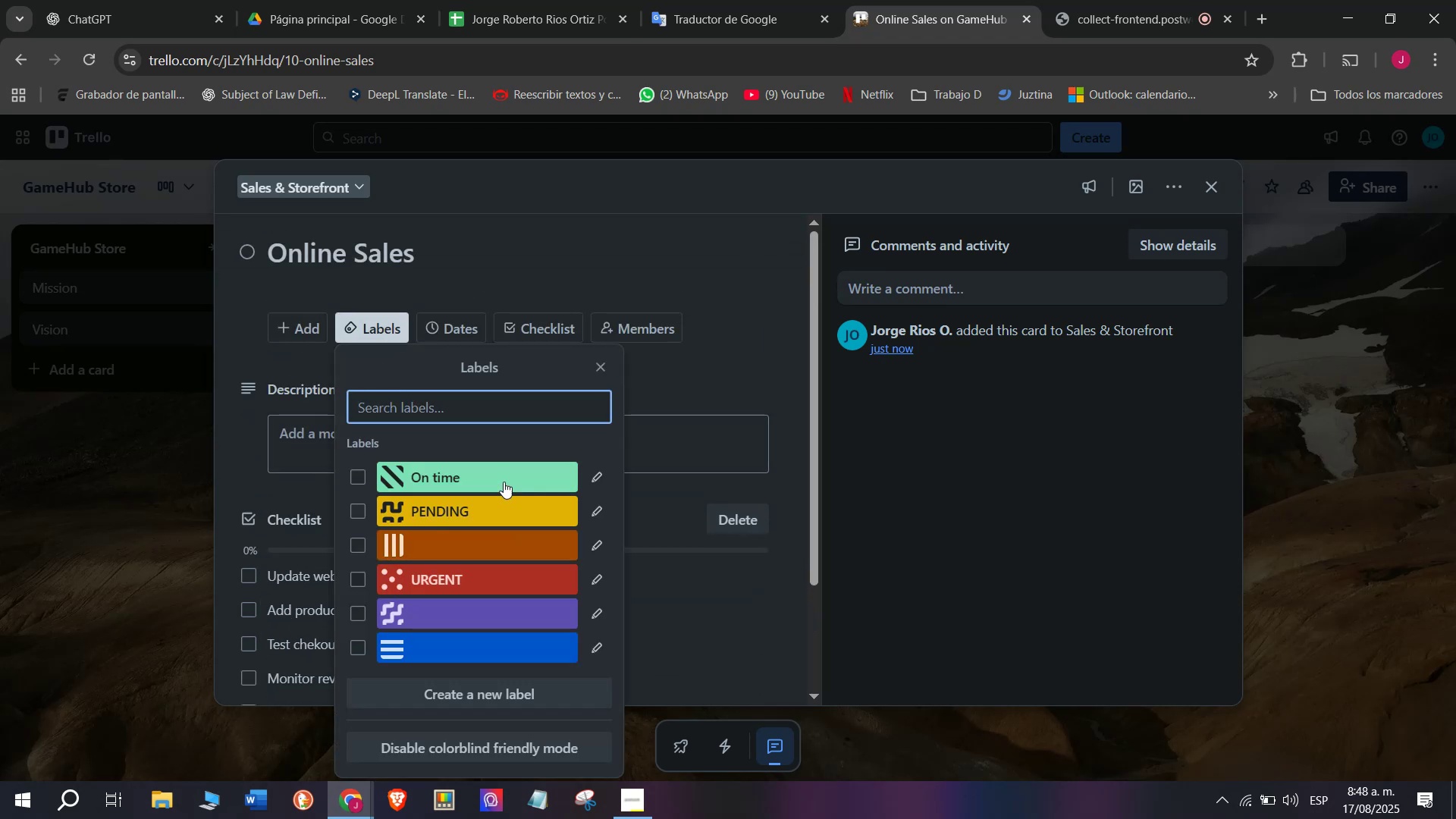 
left_click([498, 475])
 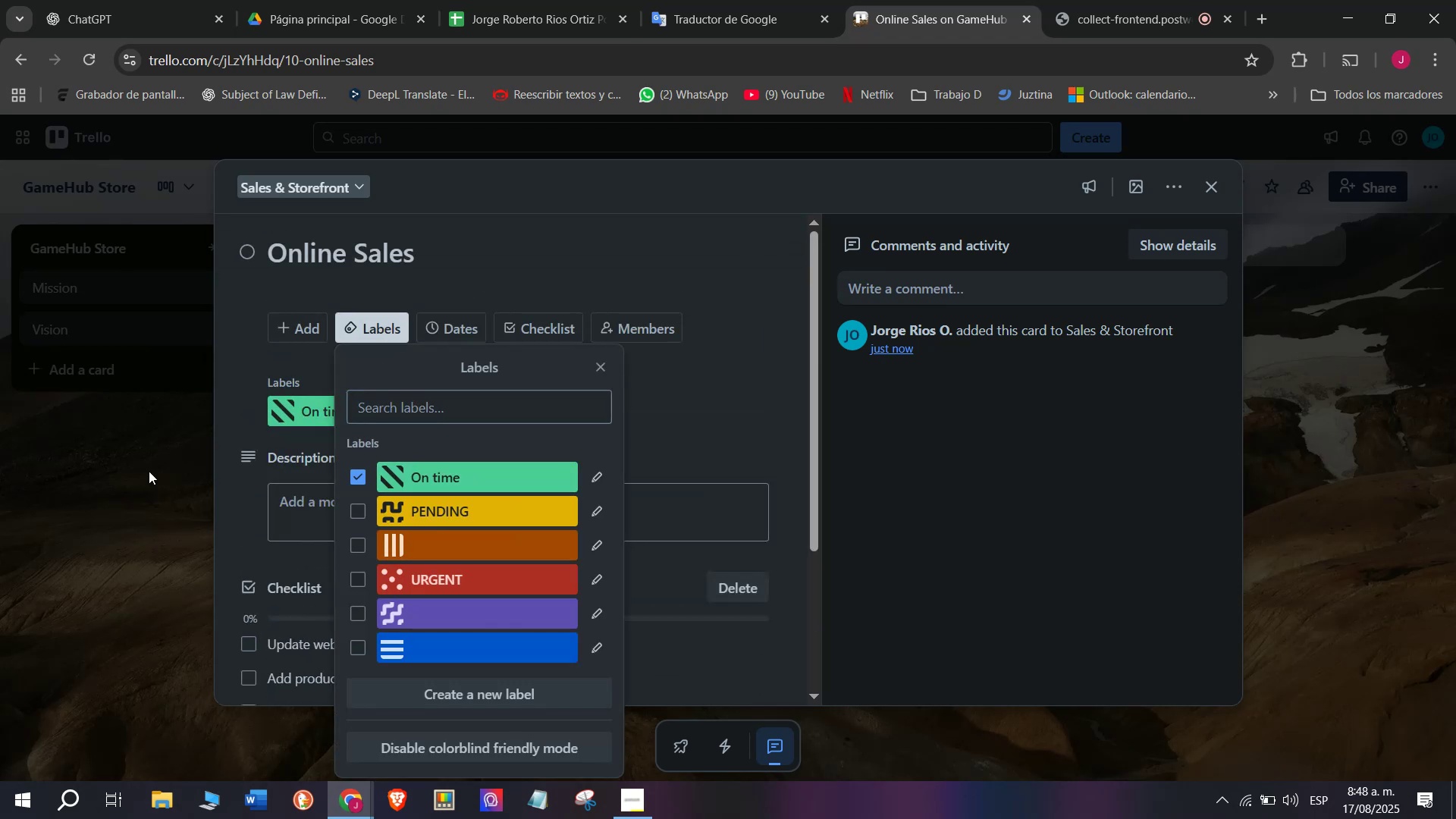 
triple_click([149, 471])
 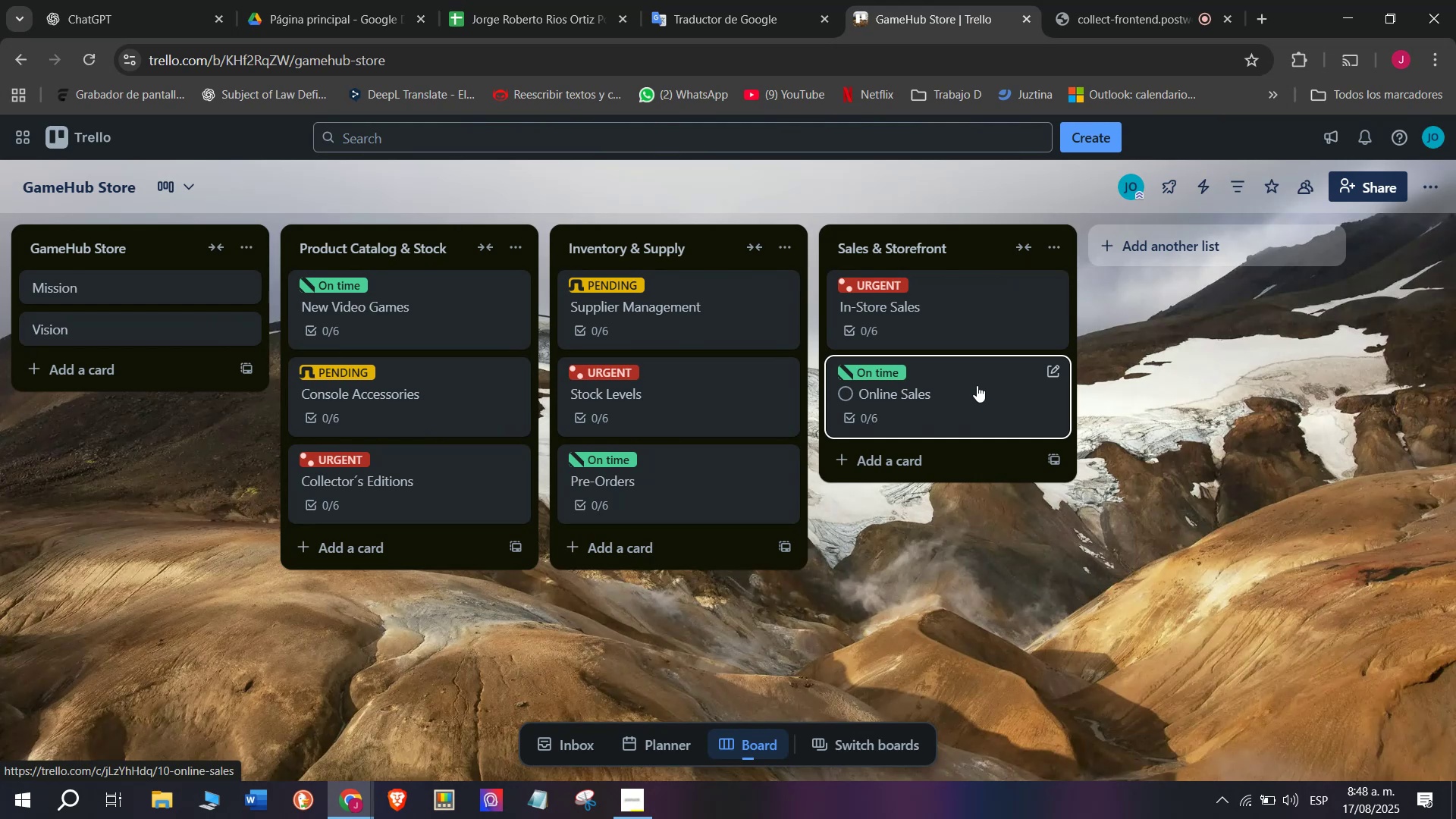 
wait(12.34)
 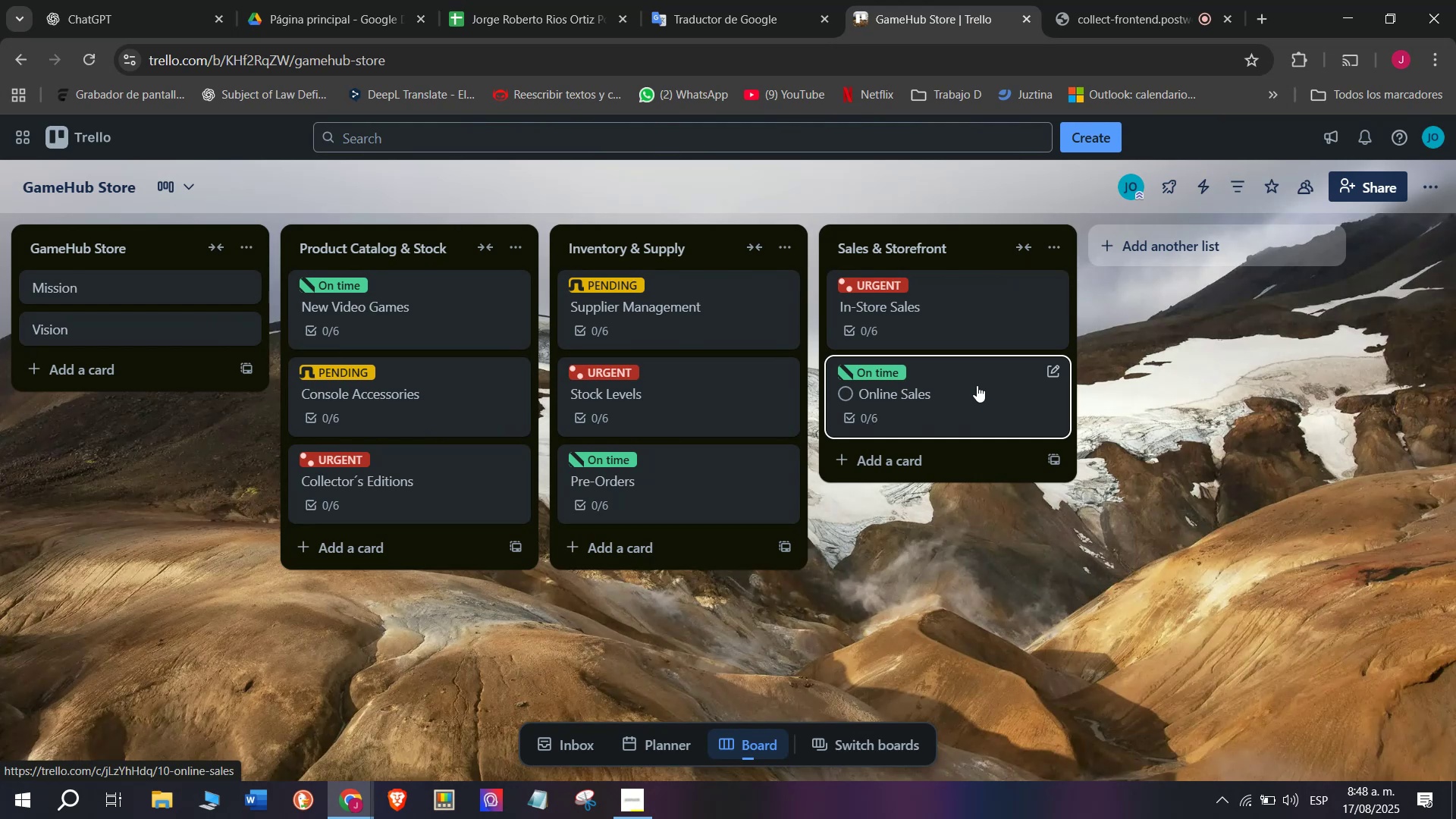 
left_click([899, 460])
 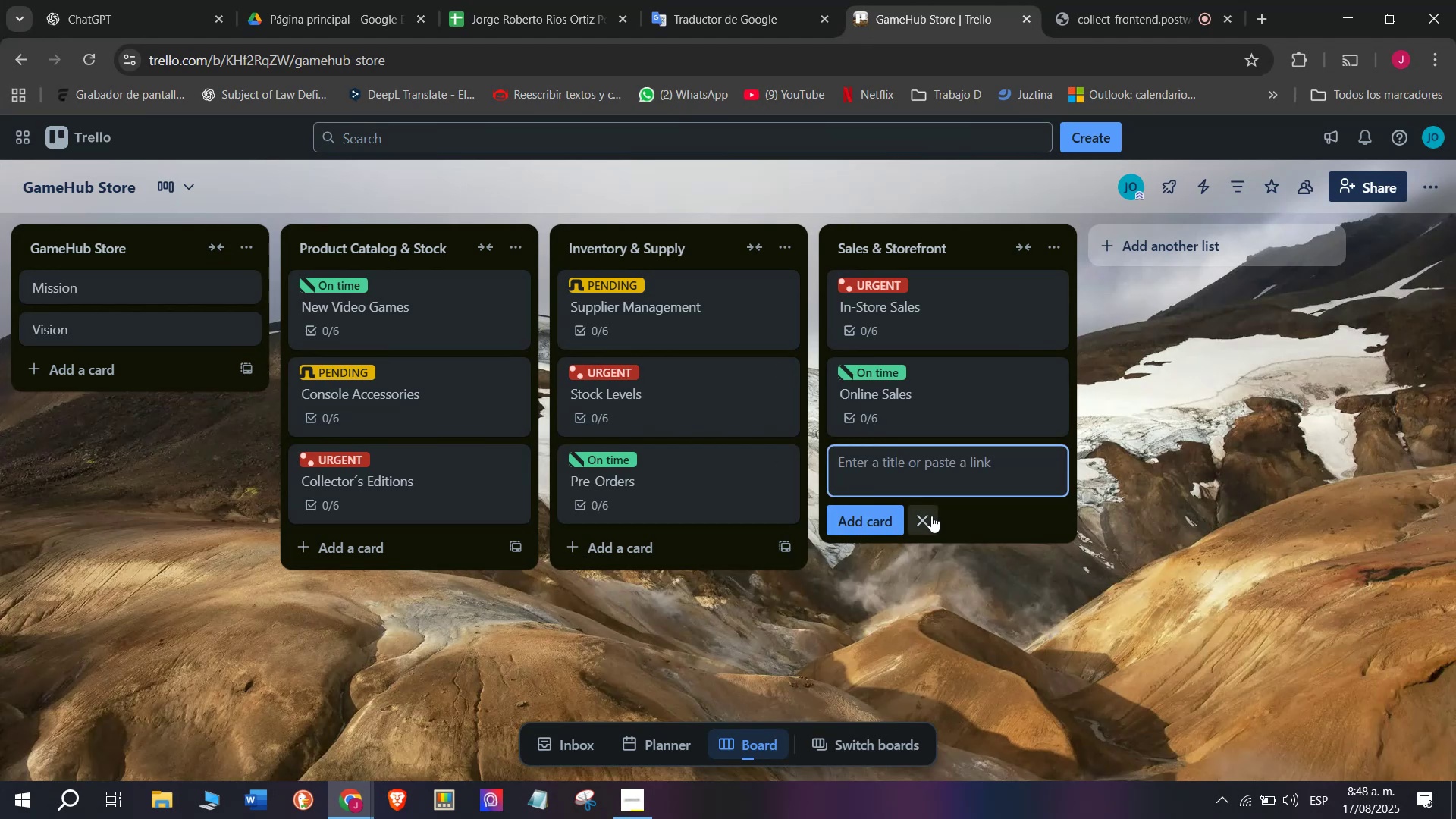 
wait(7.08)
 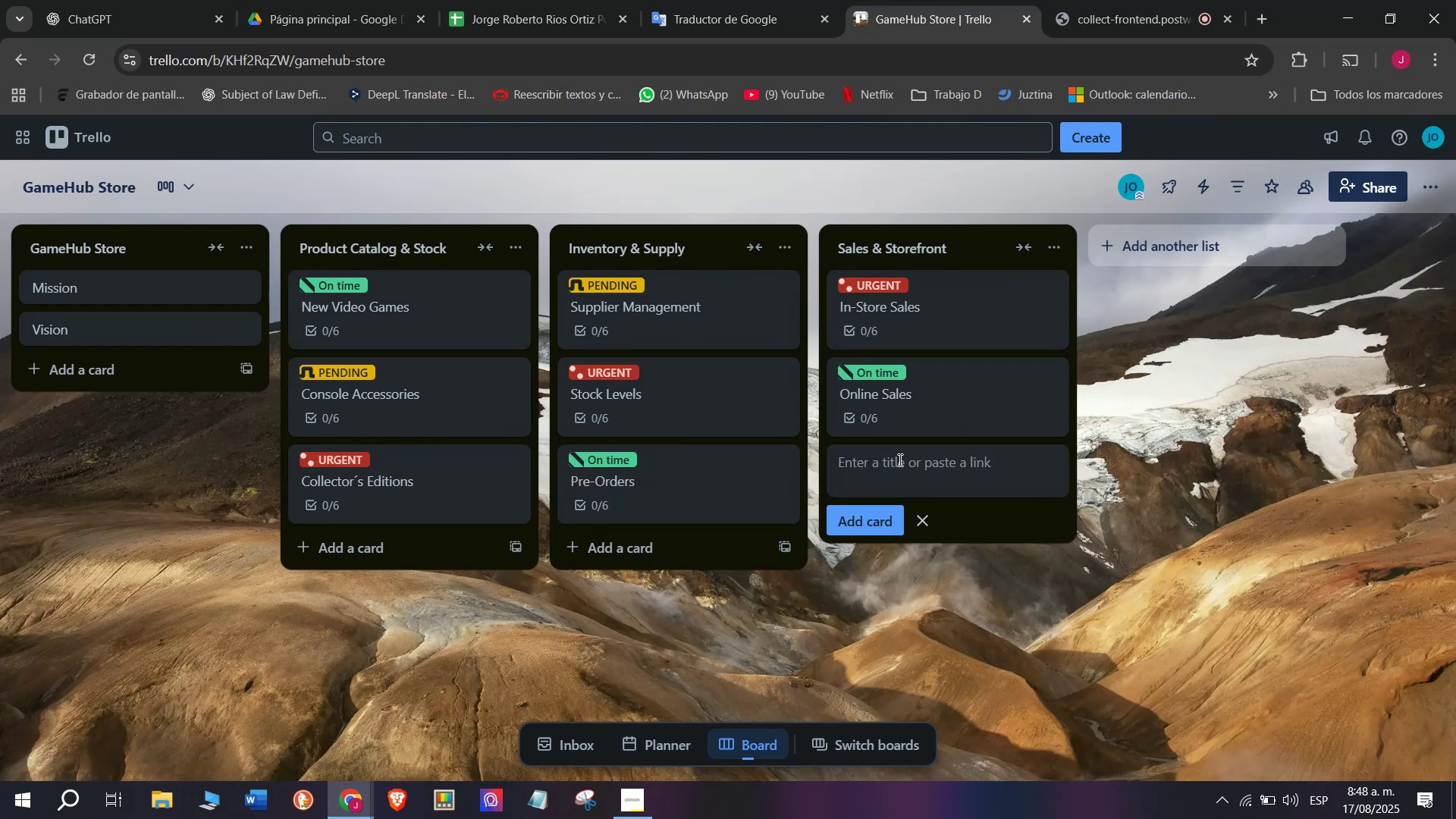 
scroll: coordinate [566, 288], scroll_direction: up, amount: 3.0
 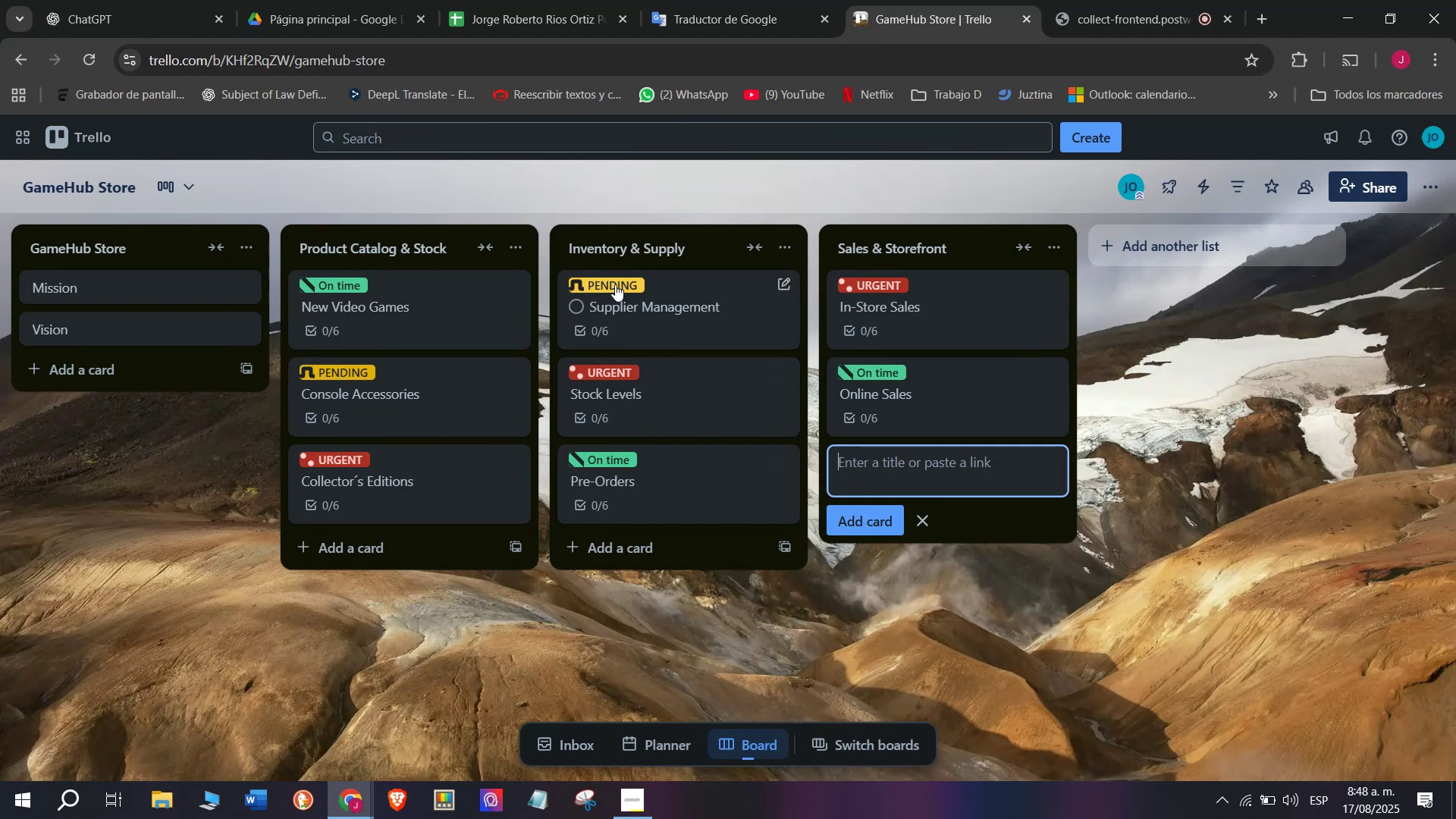 
left_click([615, 284])
 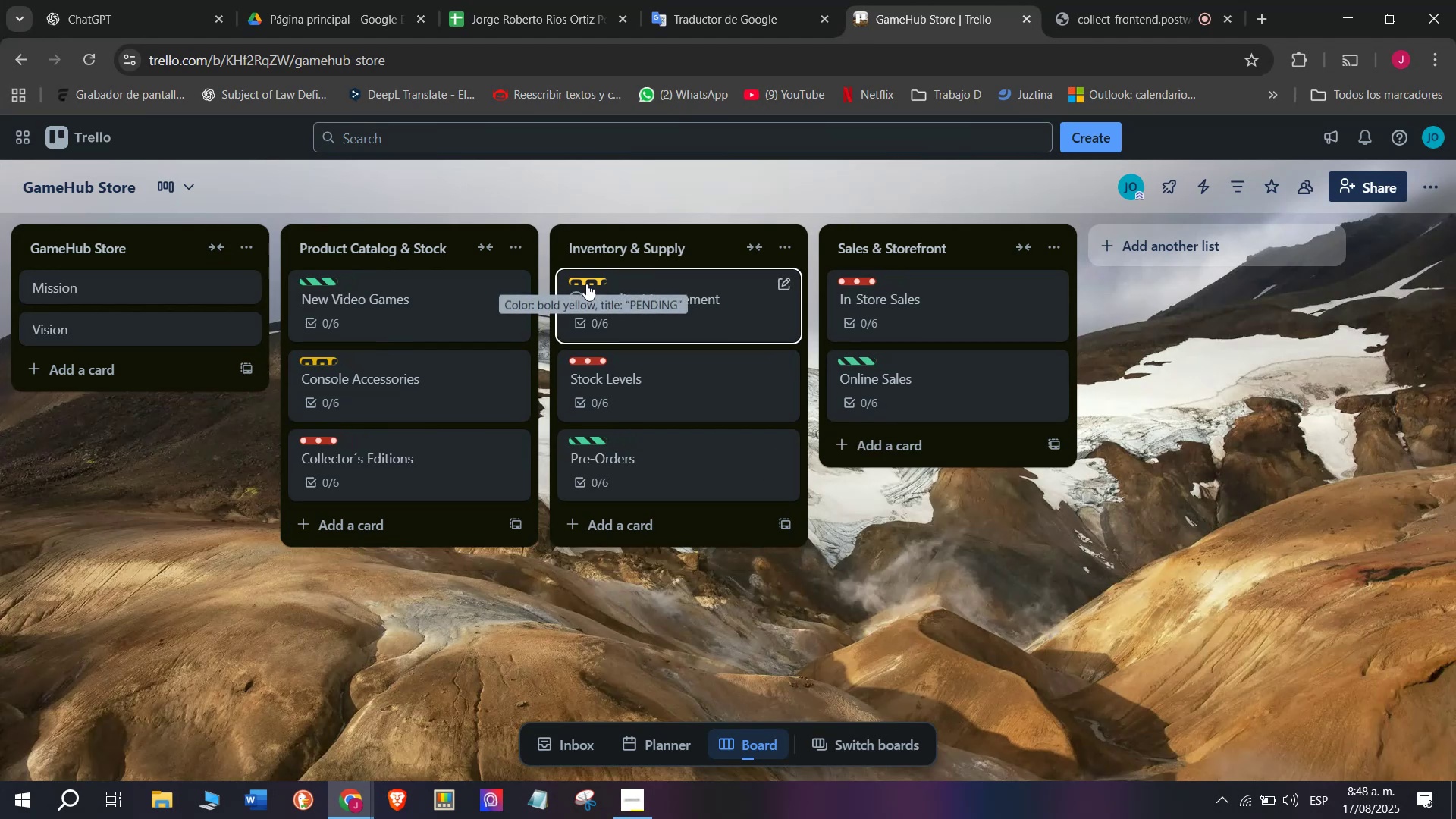 
left_click([586, 284])
 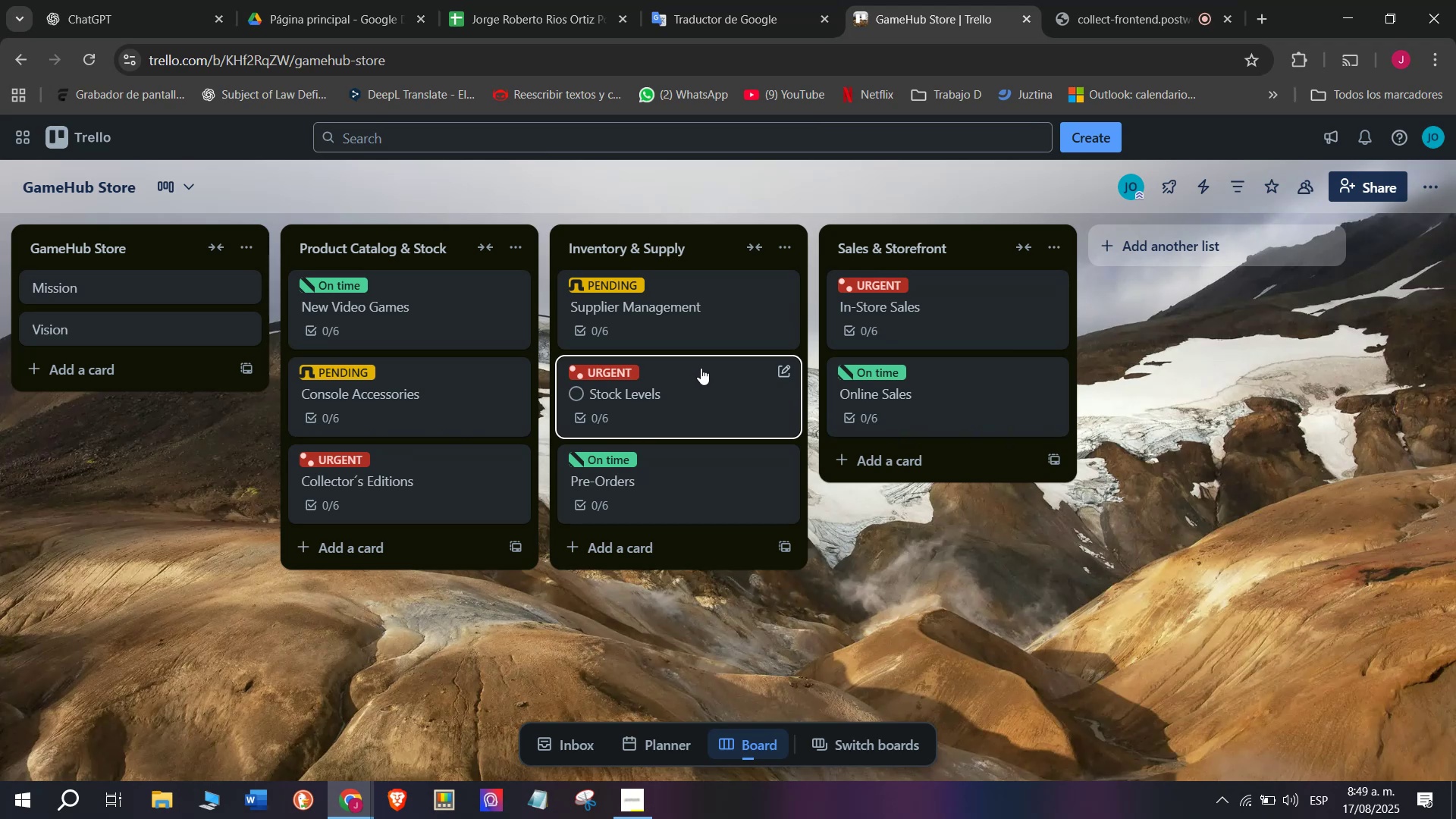 
wait(32.64)
 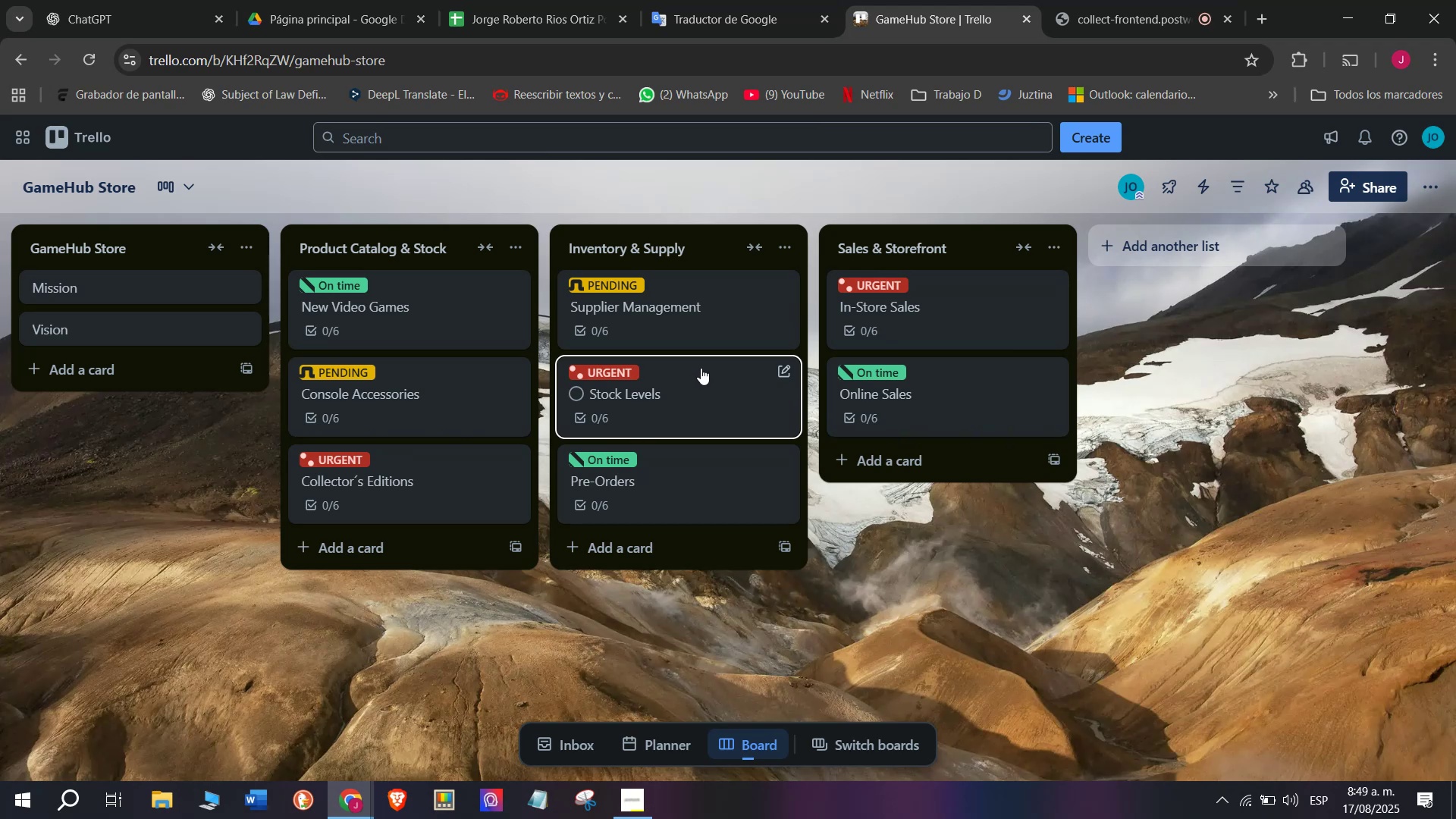 
left_click([858, 455])
 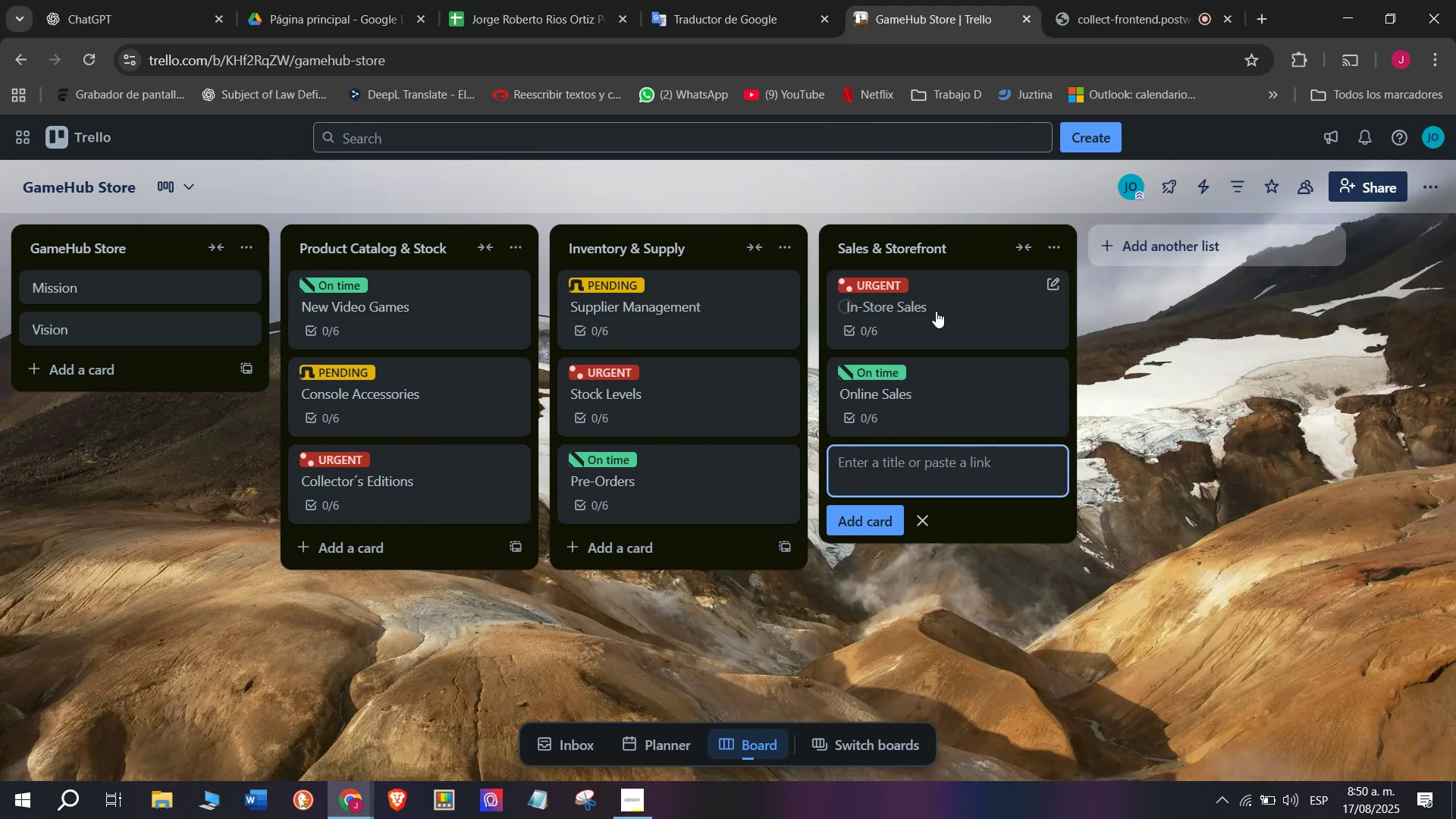 
wait(49.14)
 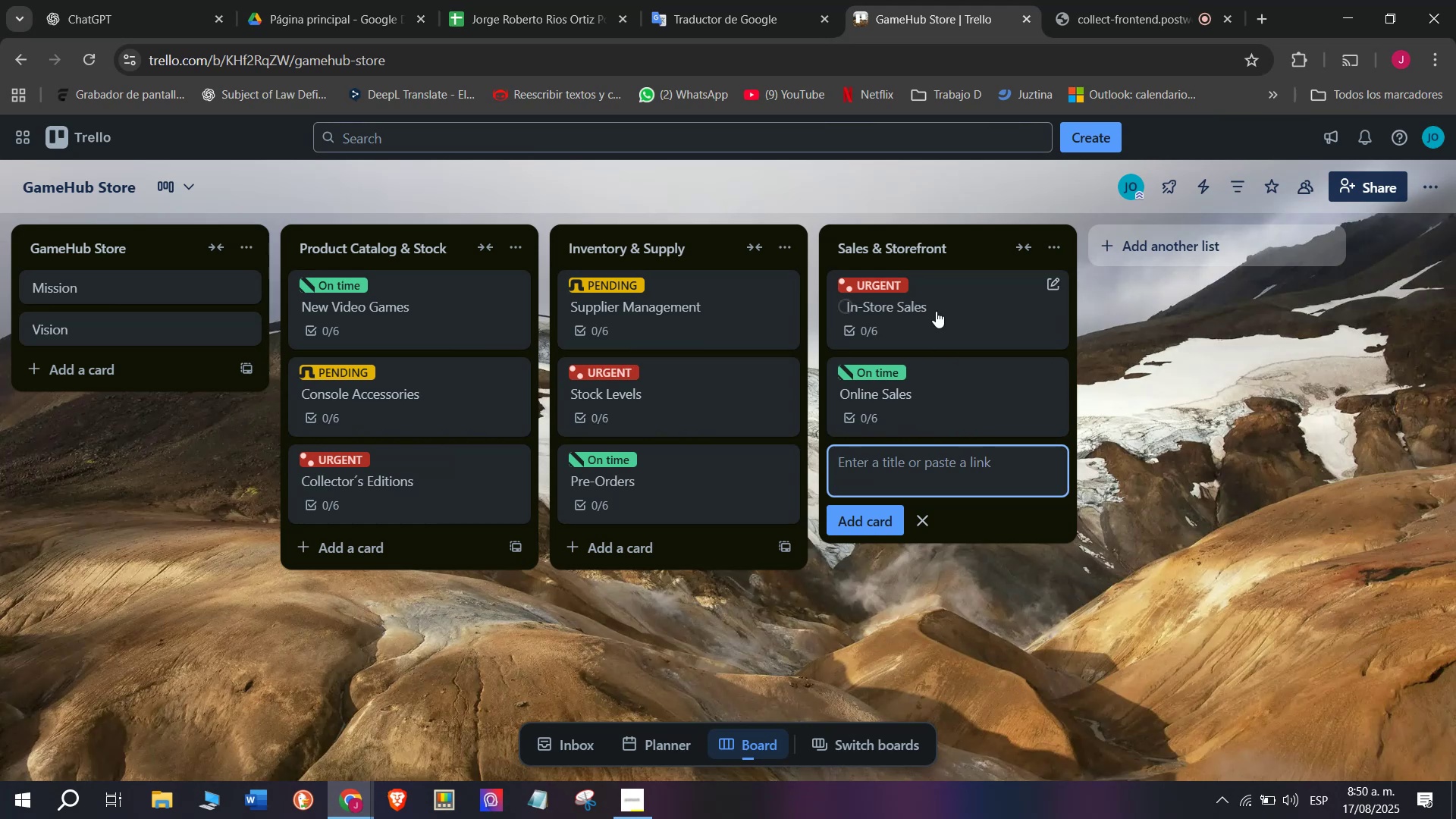 
type(Seasonal d)
key(Backspace)
type(Disc)
 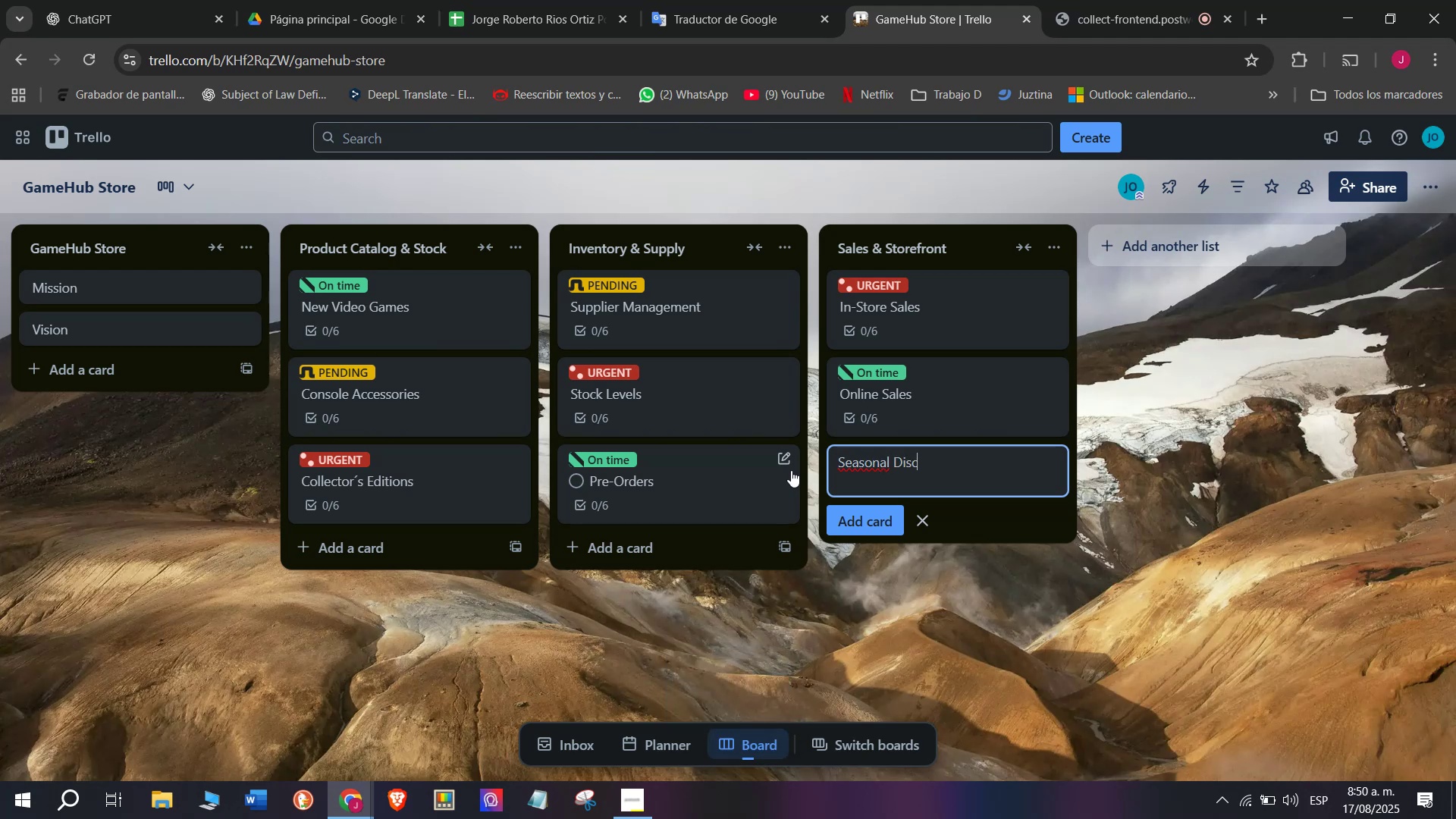 
type(ounts)
 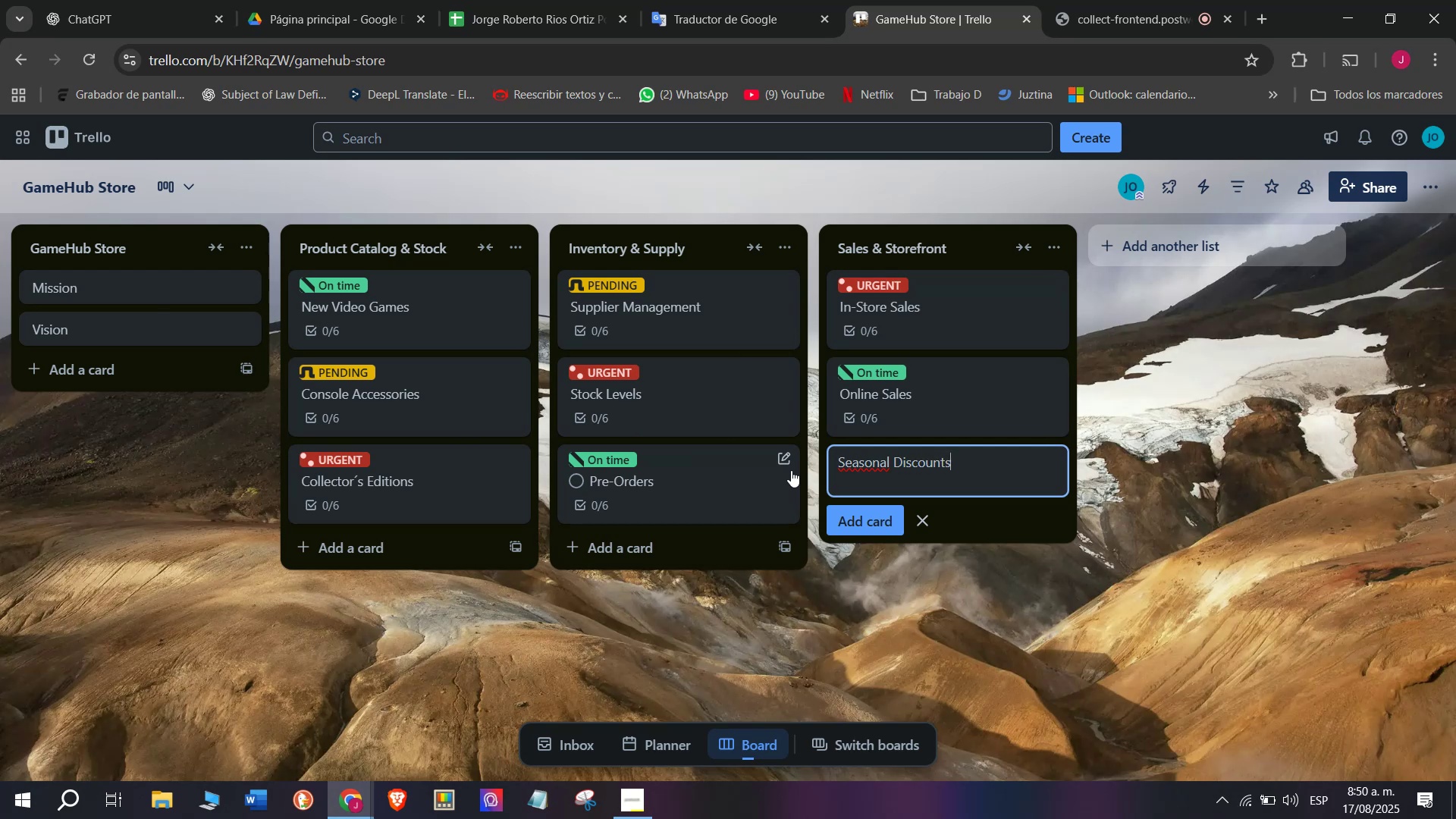 
key(Enter)
 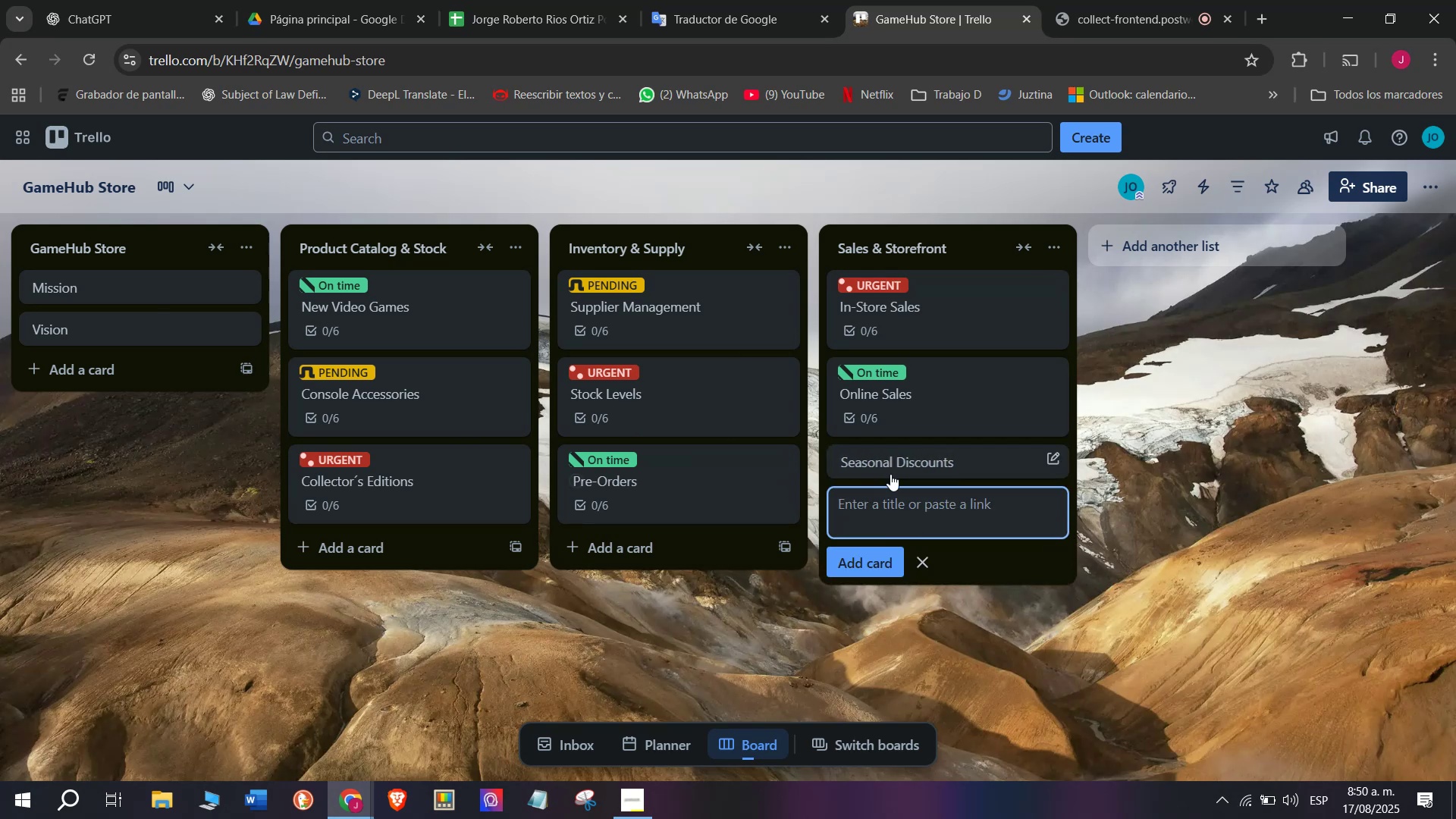 
left_click([890, 474])
 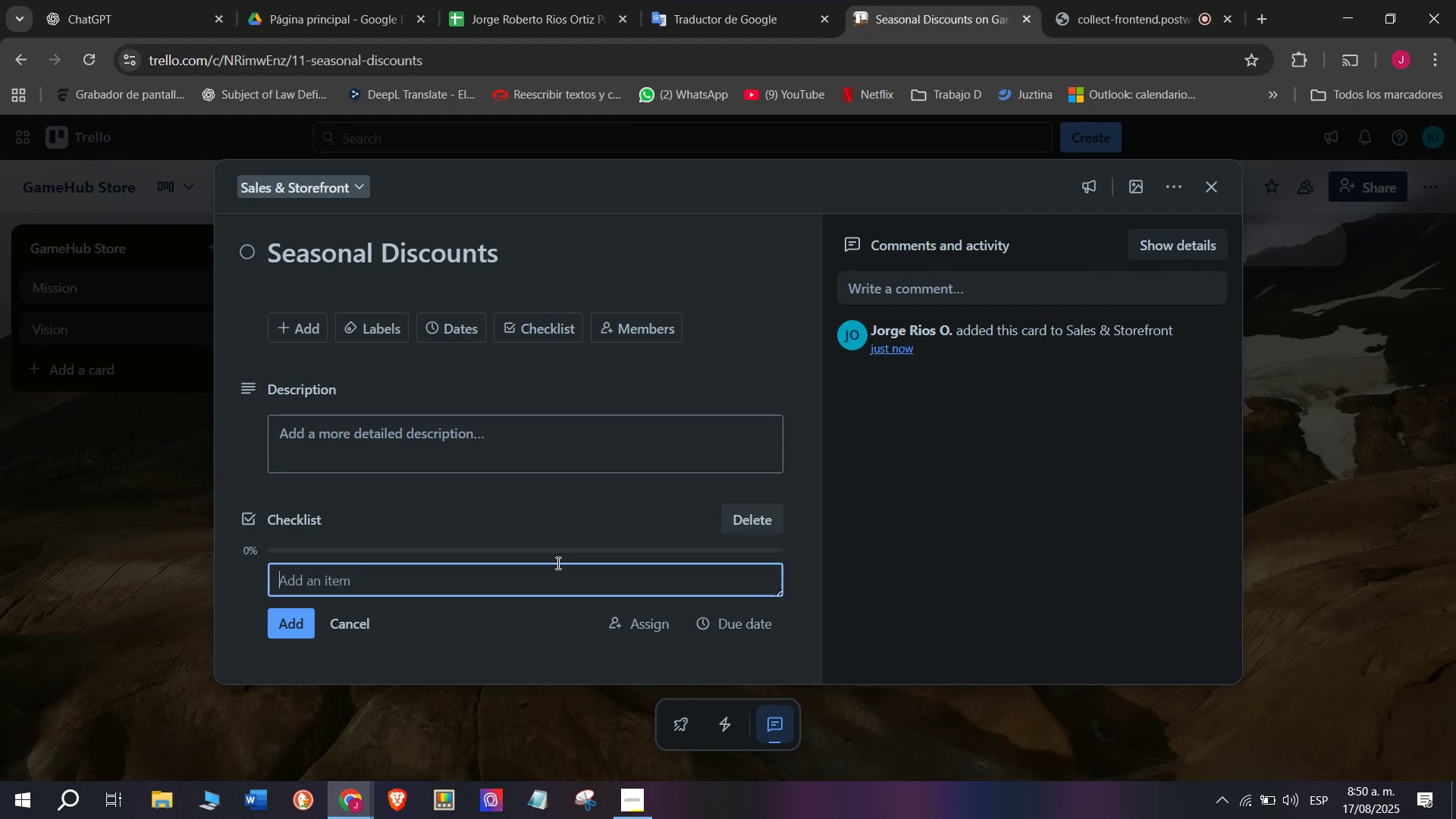 
wait(23.63)
 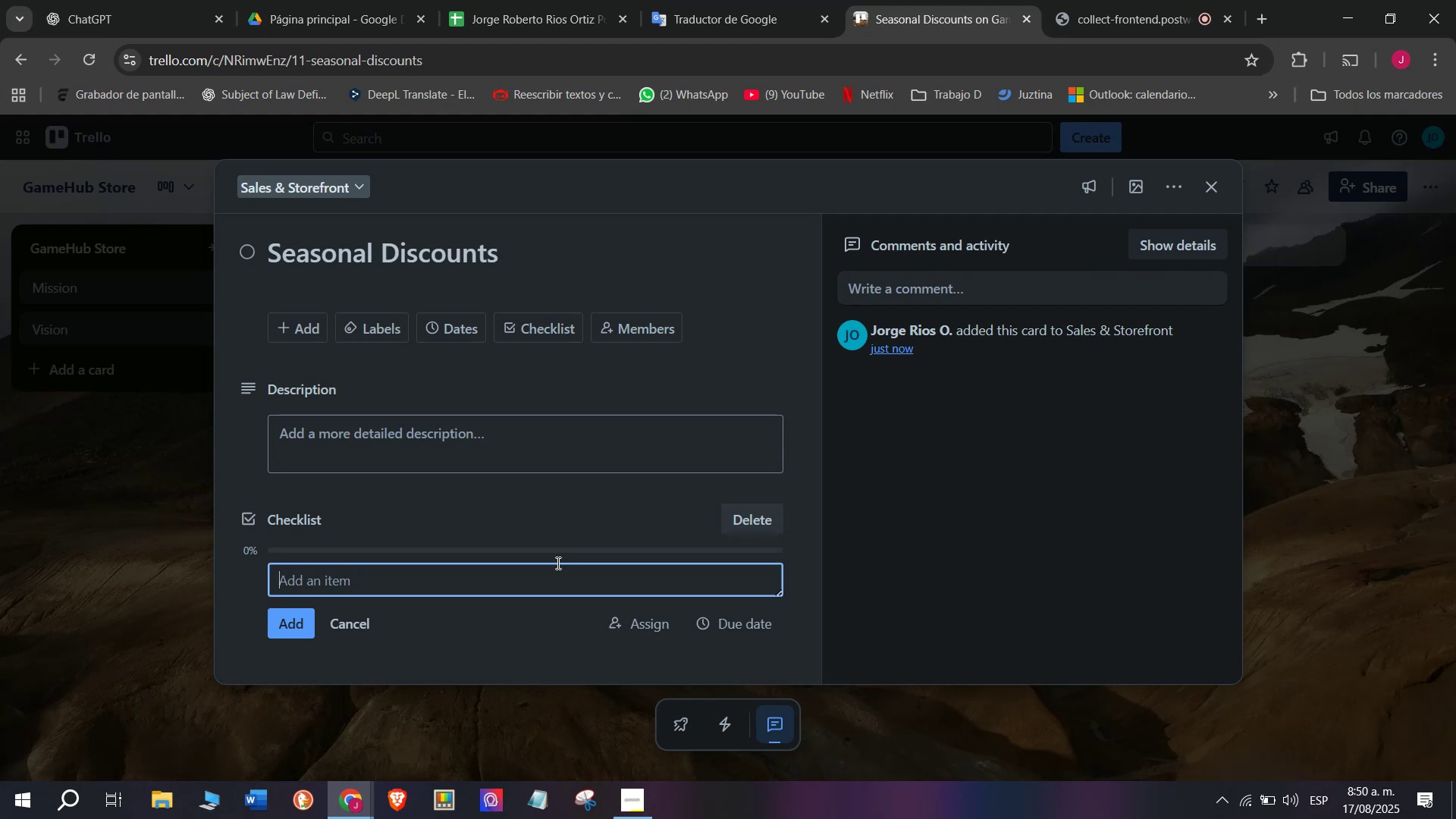 
type(Plan )
 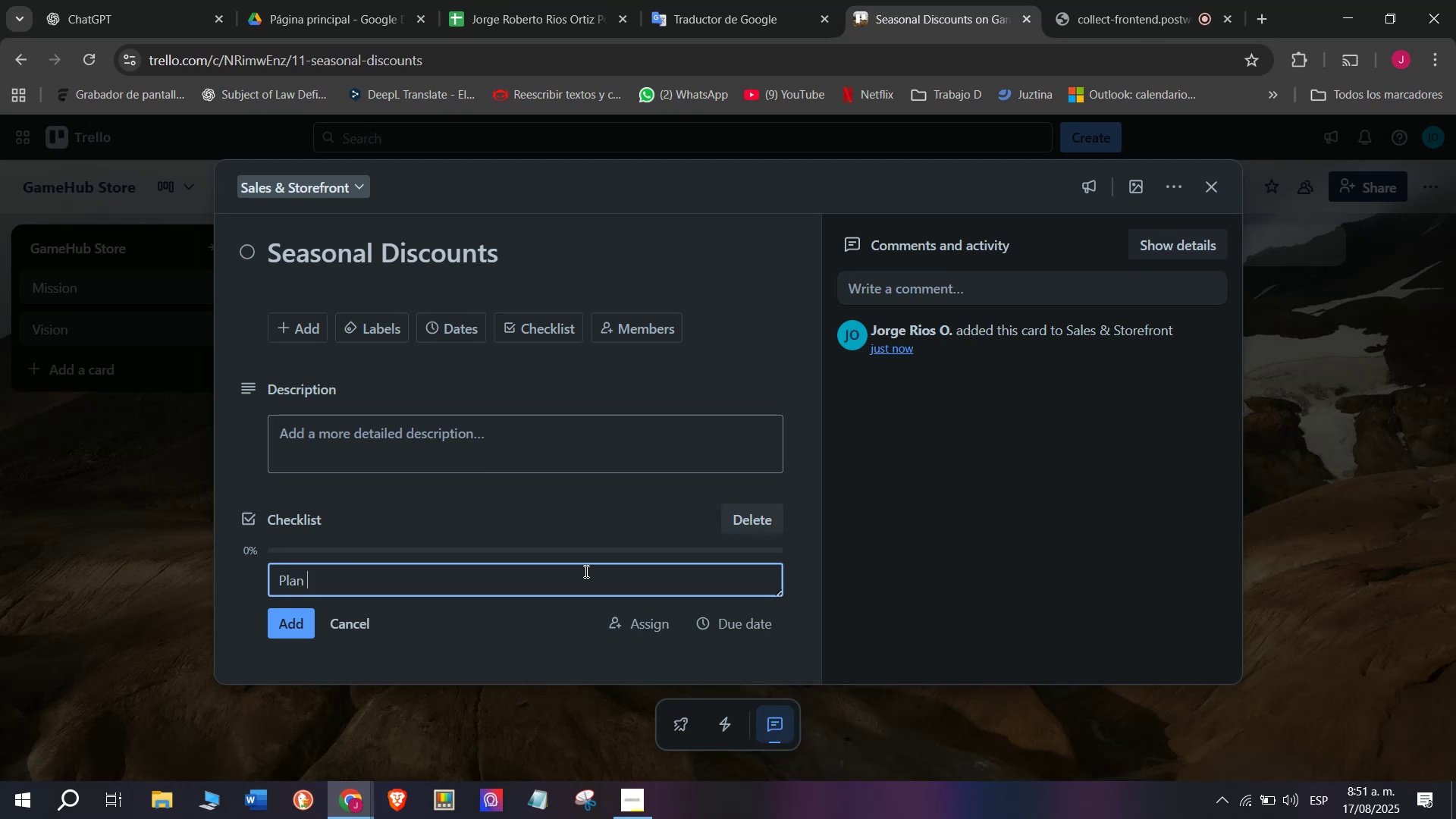 
wait(10.61)
 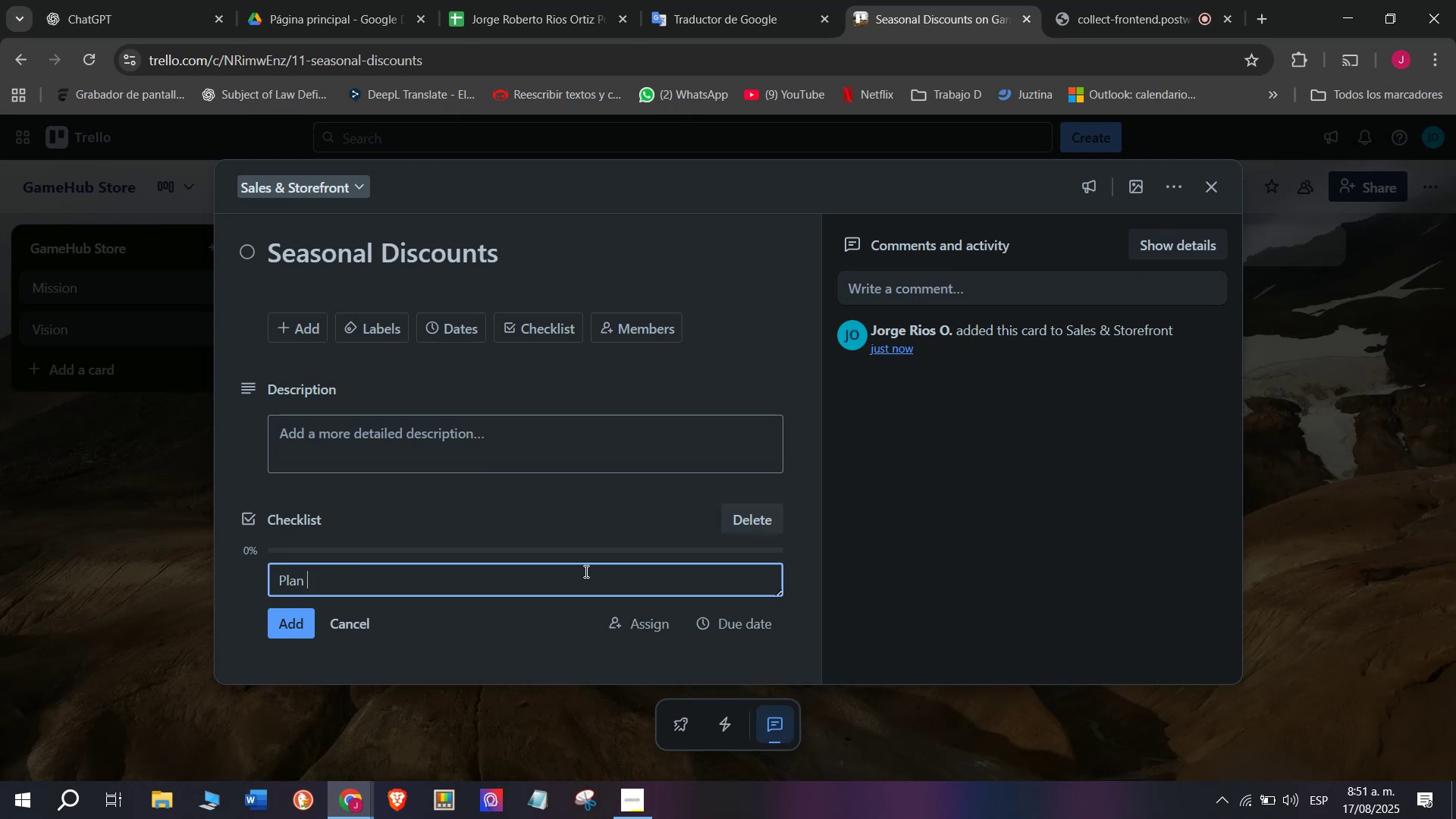 
type(Blank )
key(Backspace)
key(Backspace)
key(Backspace)
type(ck )
 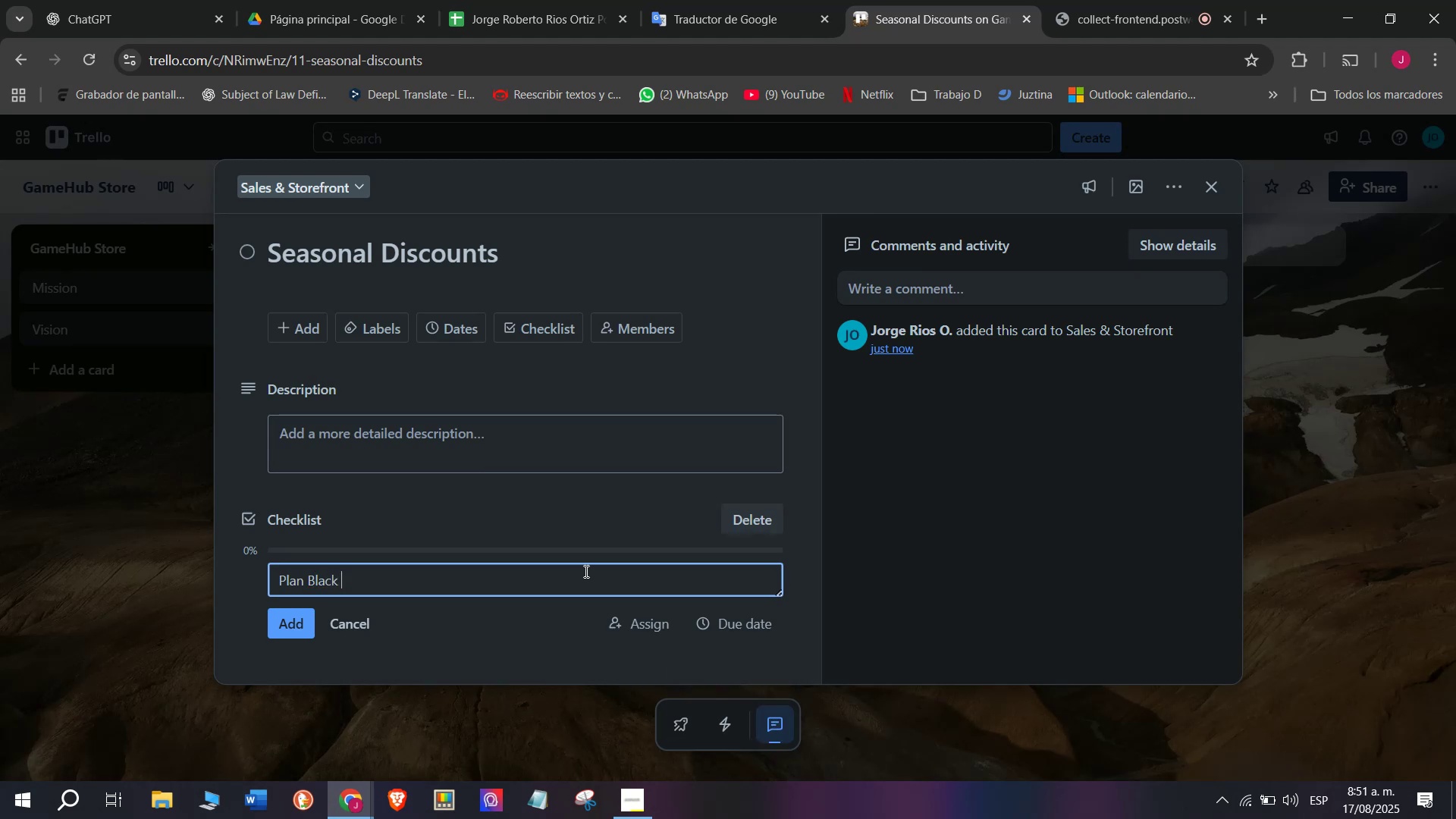 
type(Friday deals)
 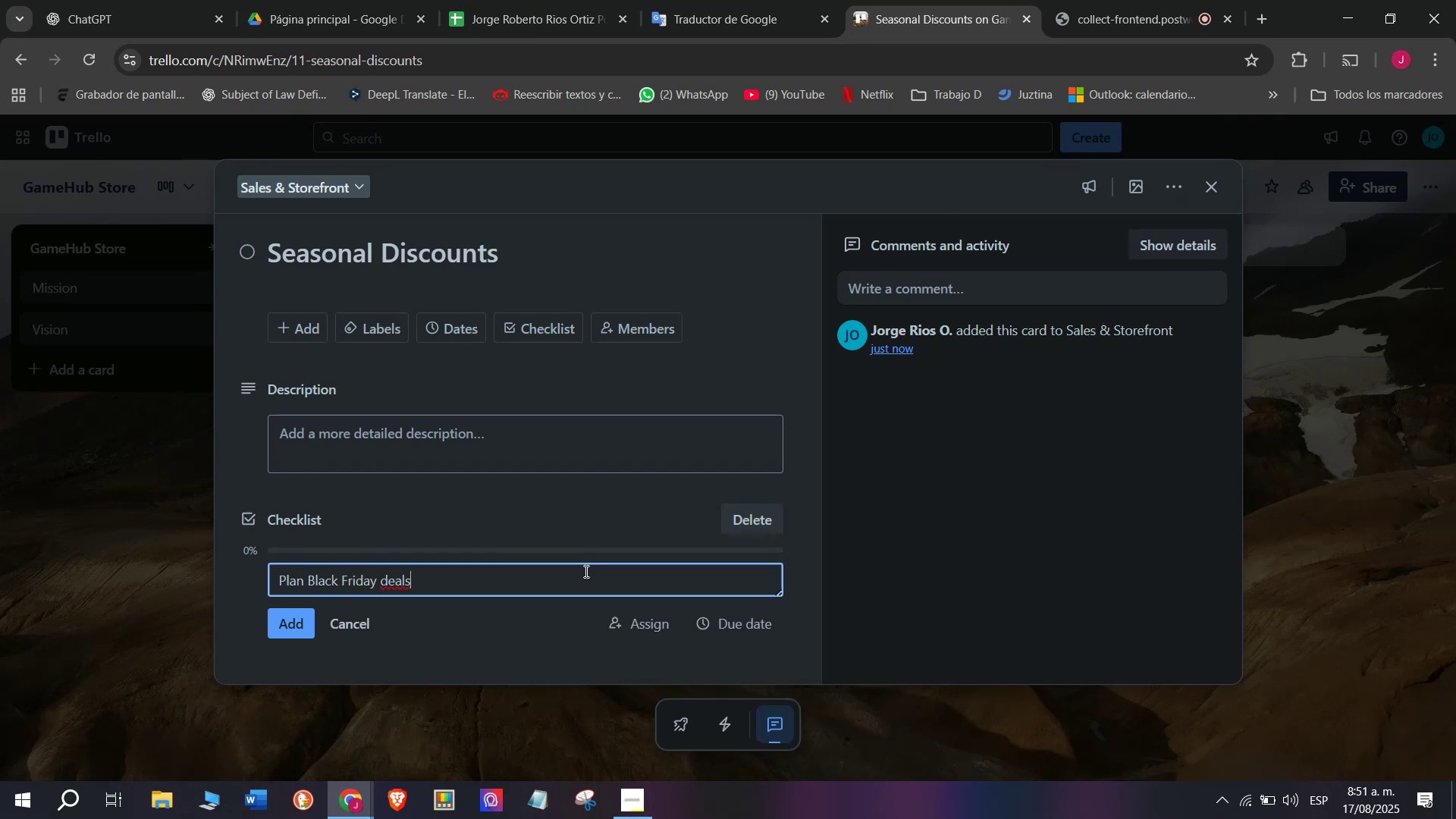 
key(Enter)
 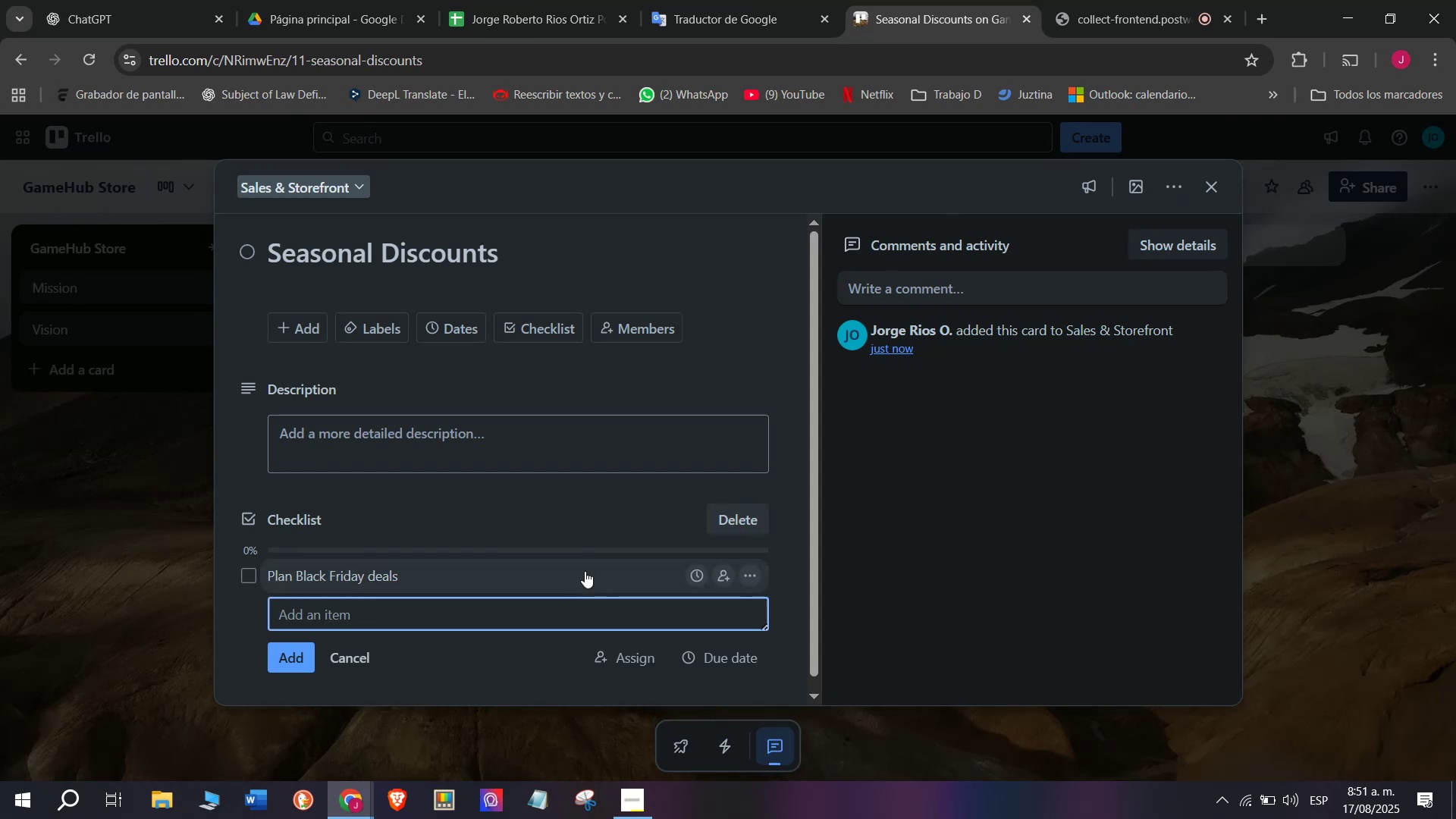 
type(Bundles )
key(Backspace)
key(Backspace)
key(Backspace)
type(e console = games)
 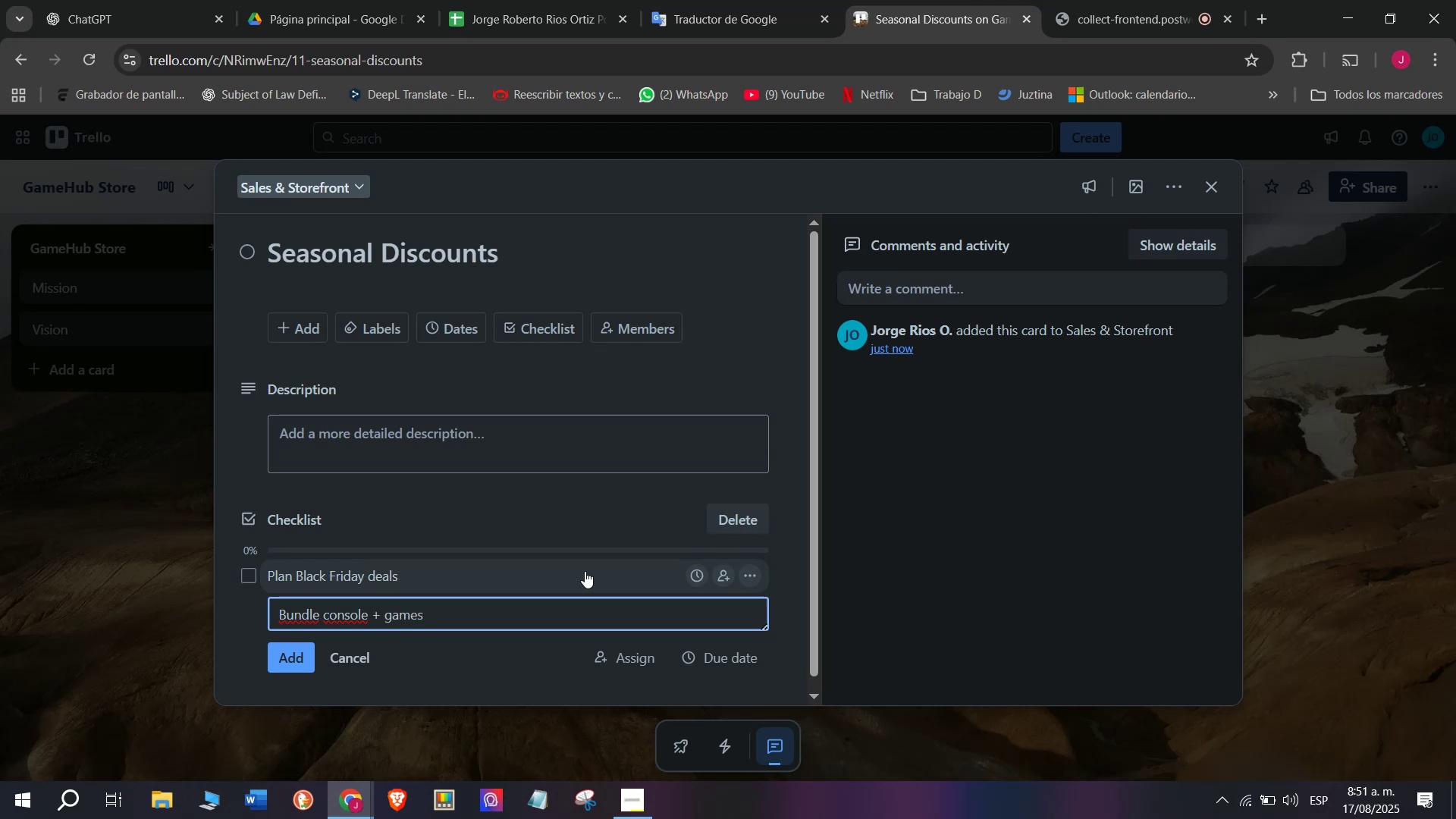 
key(Enter)
 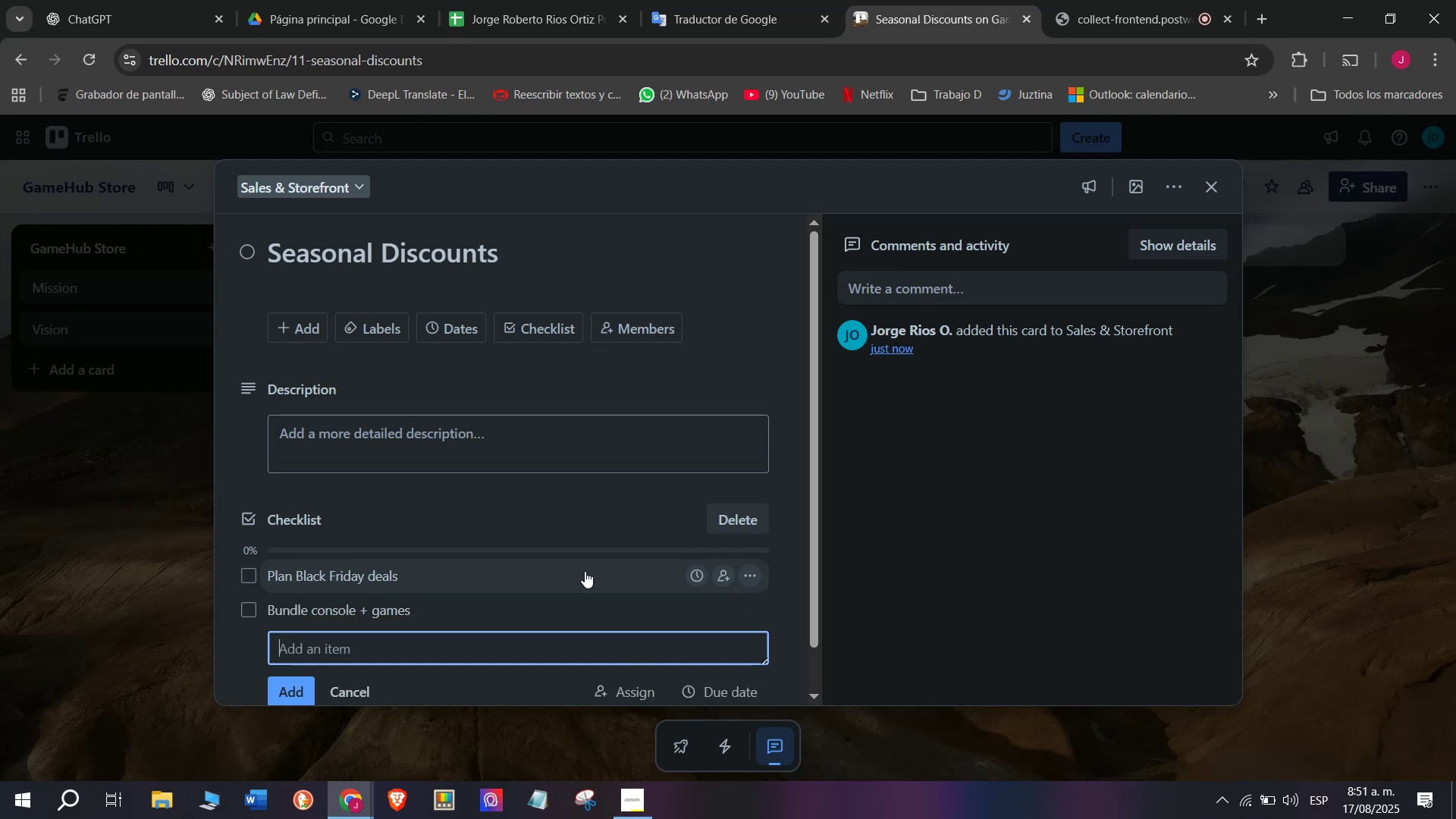 
type(Create banners)
 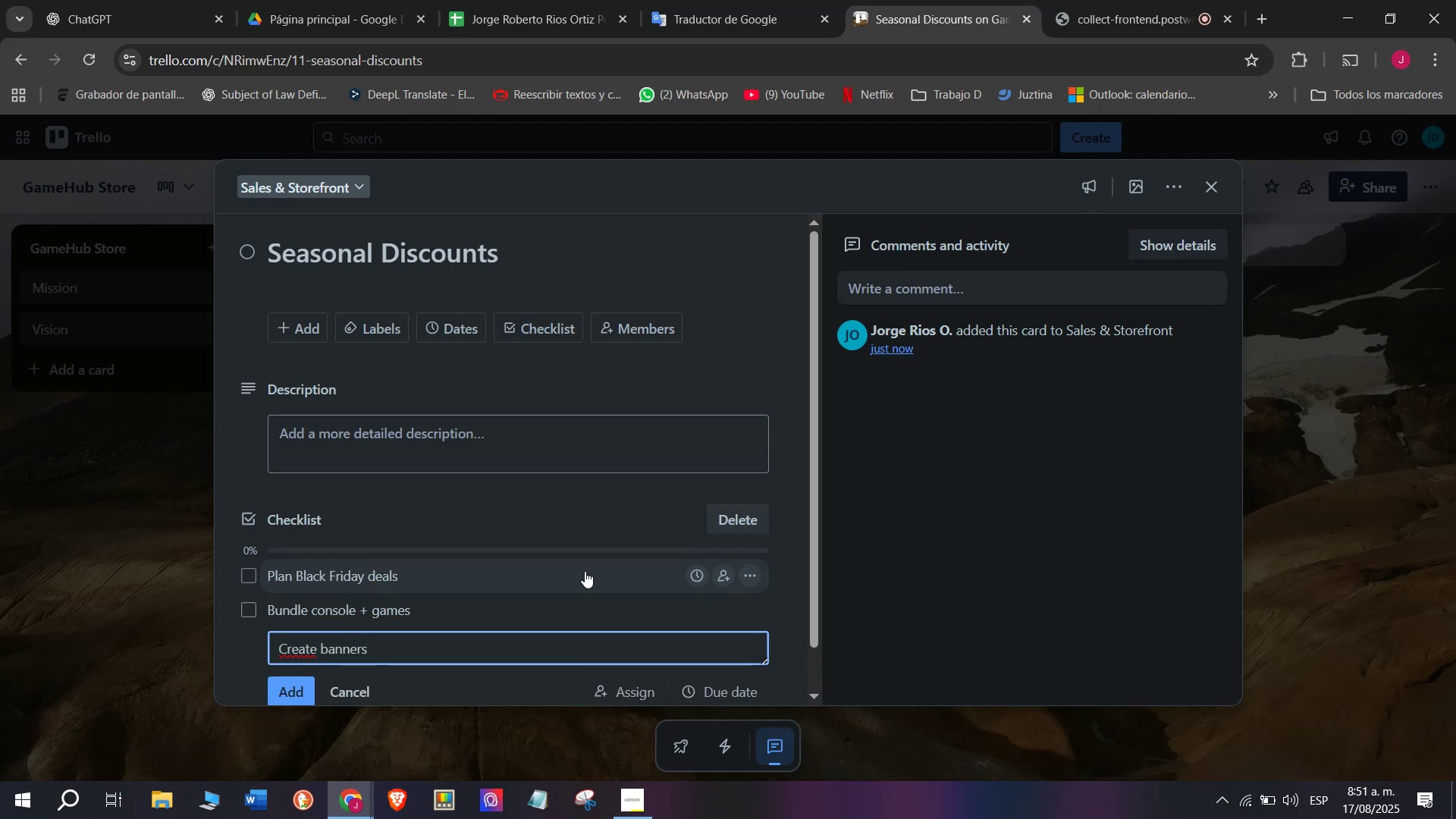 
key(Enter)
 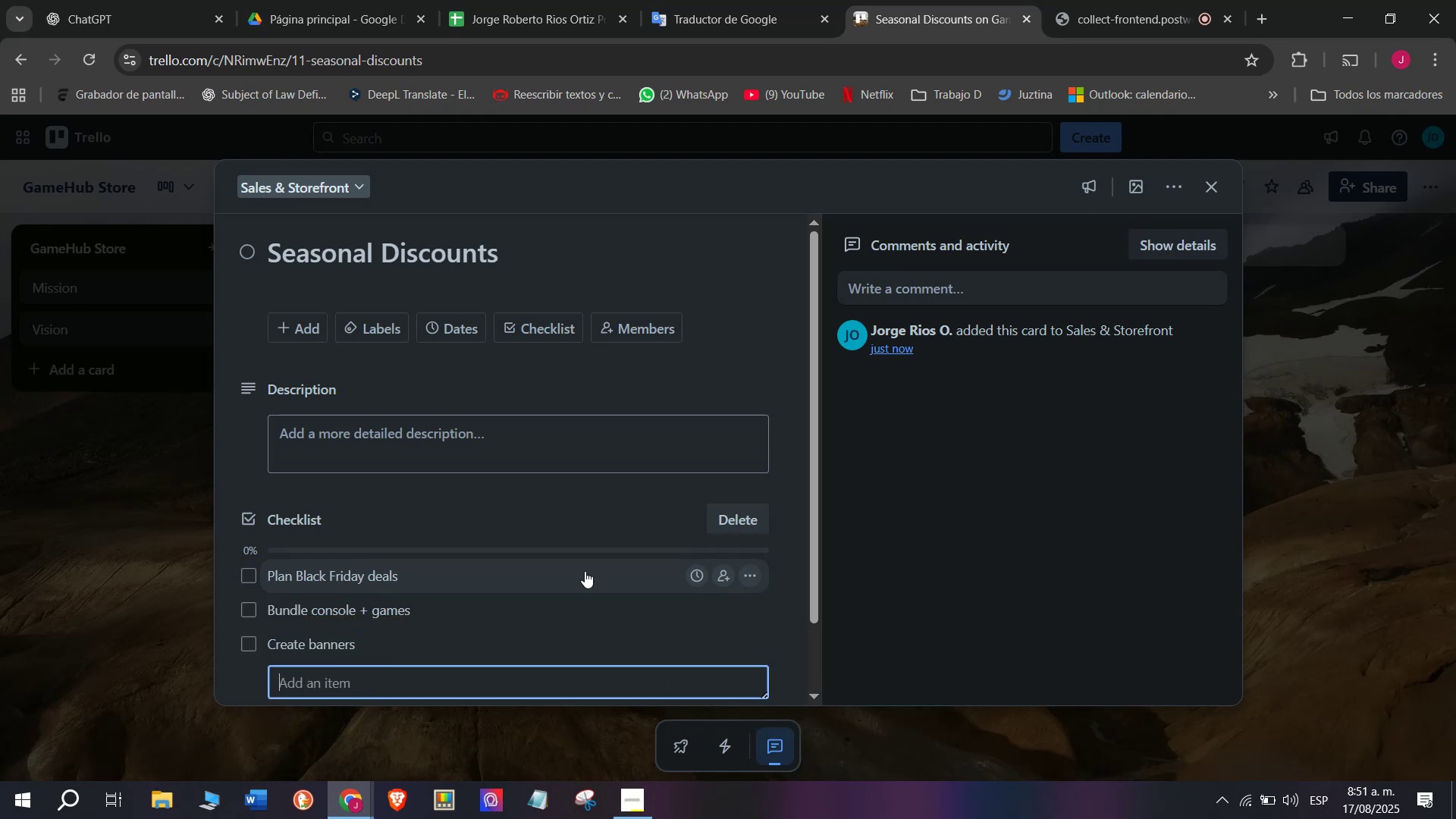 
type(Announ)
key(Backspace)
 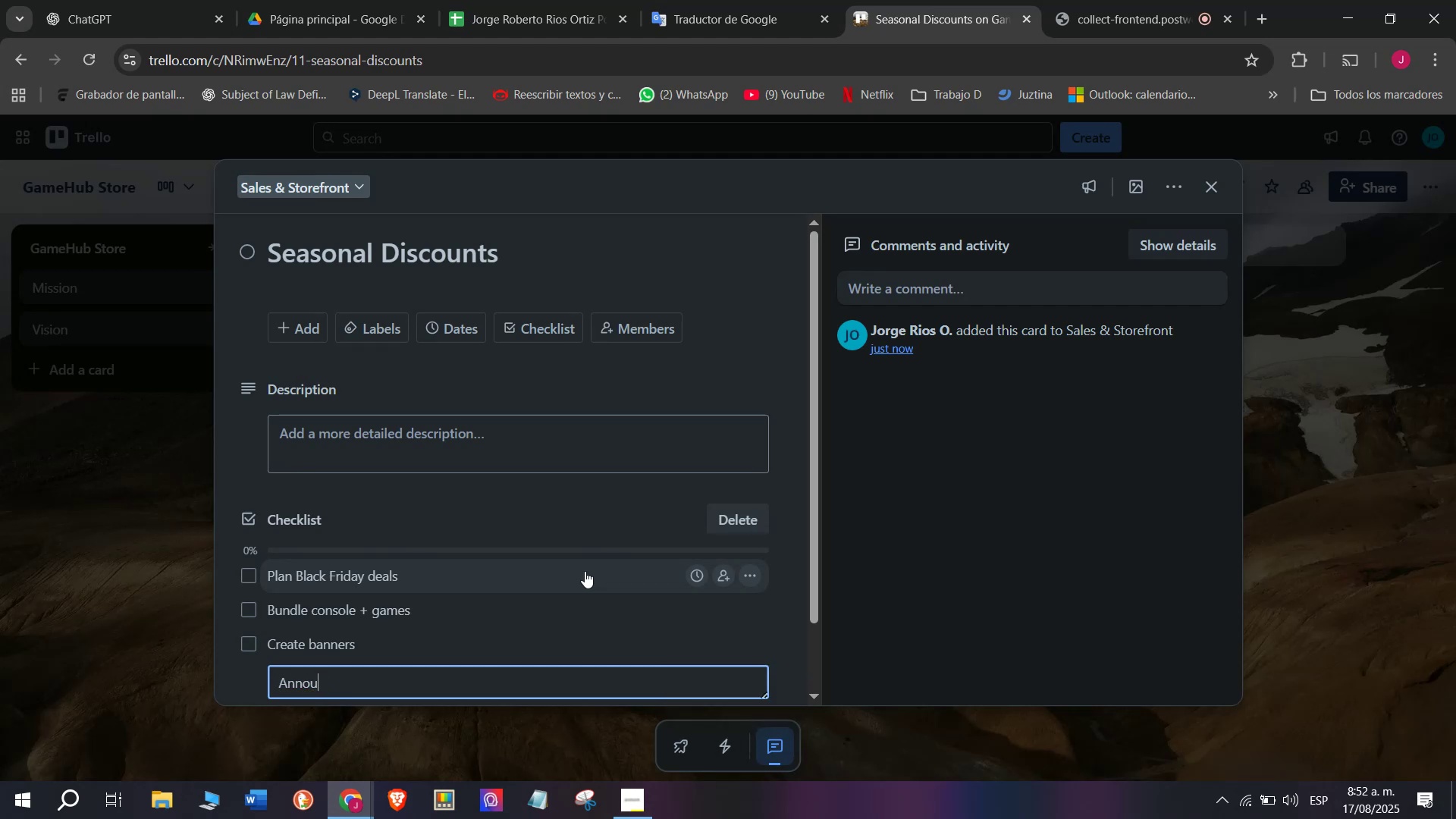 
wait(5.65)
 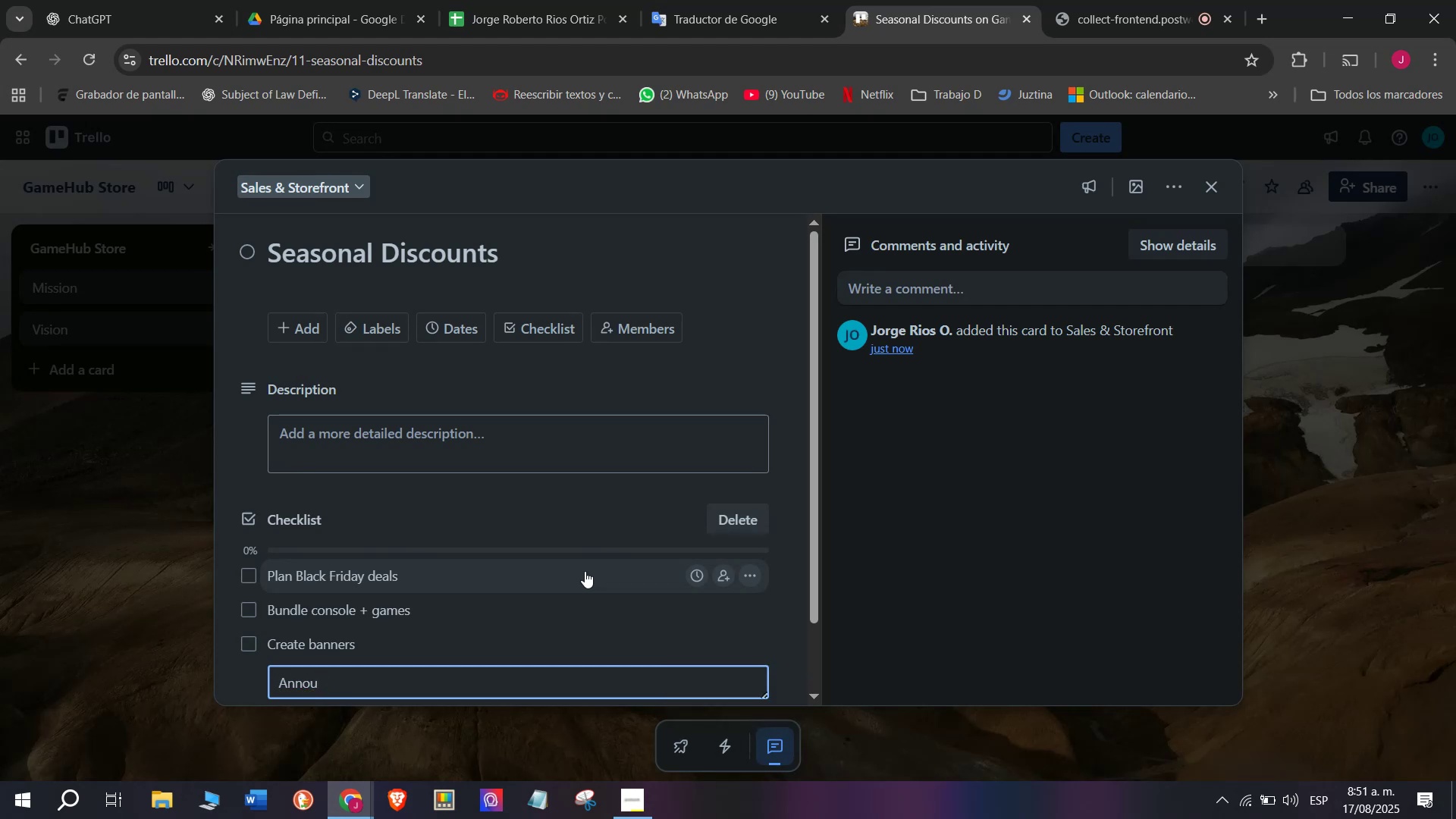 
type(nce on social media )
 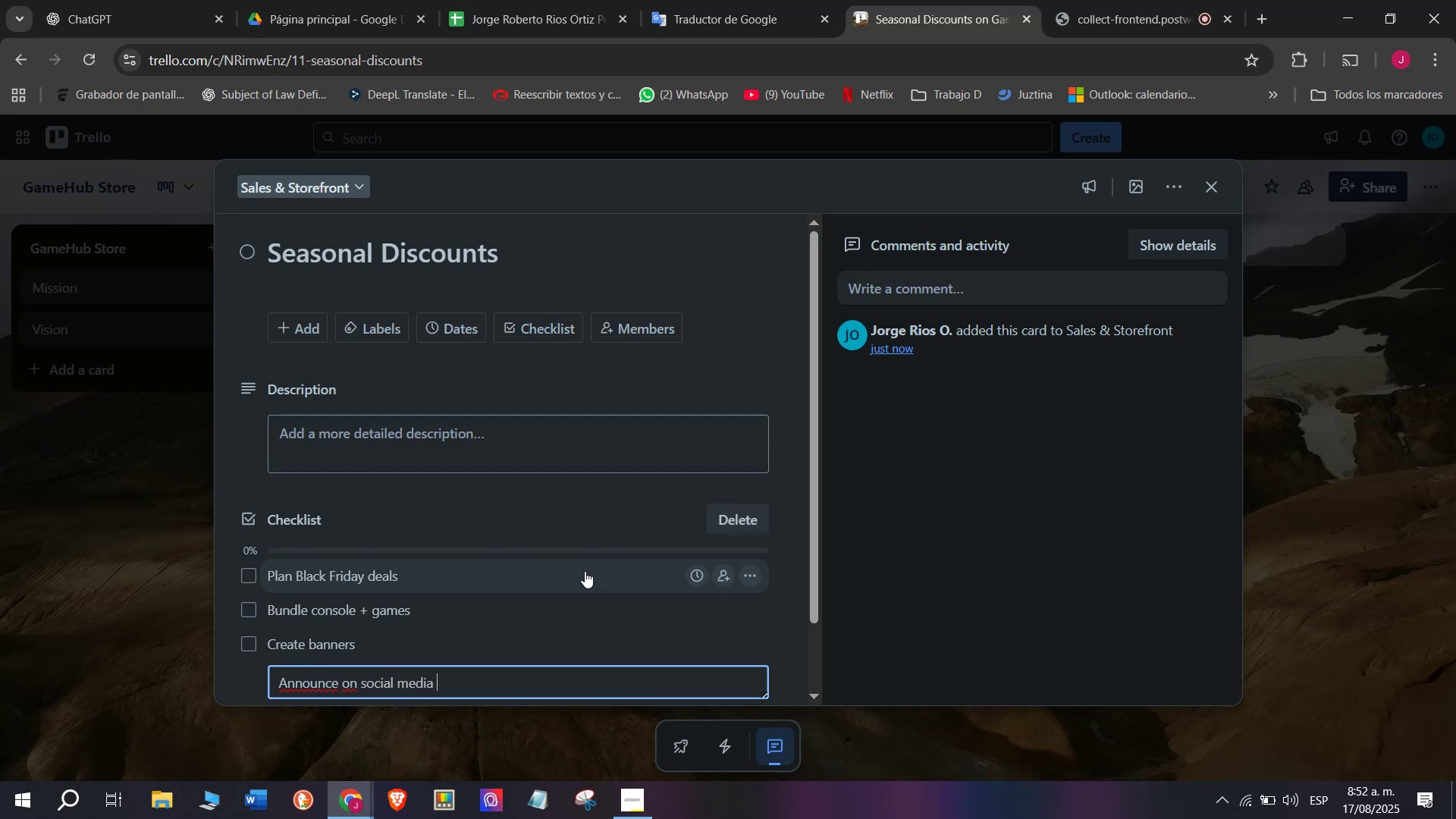 
key(Enter)
 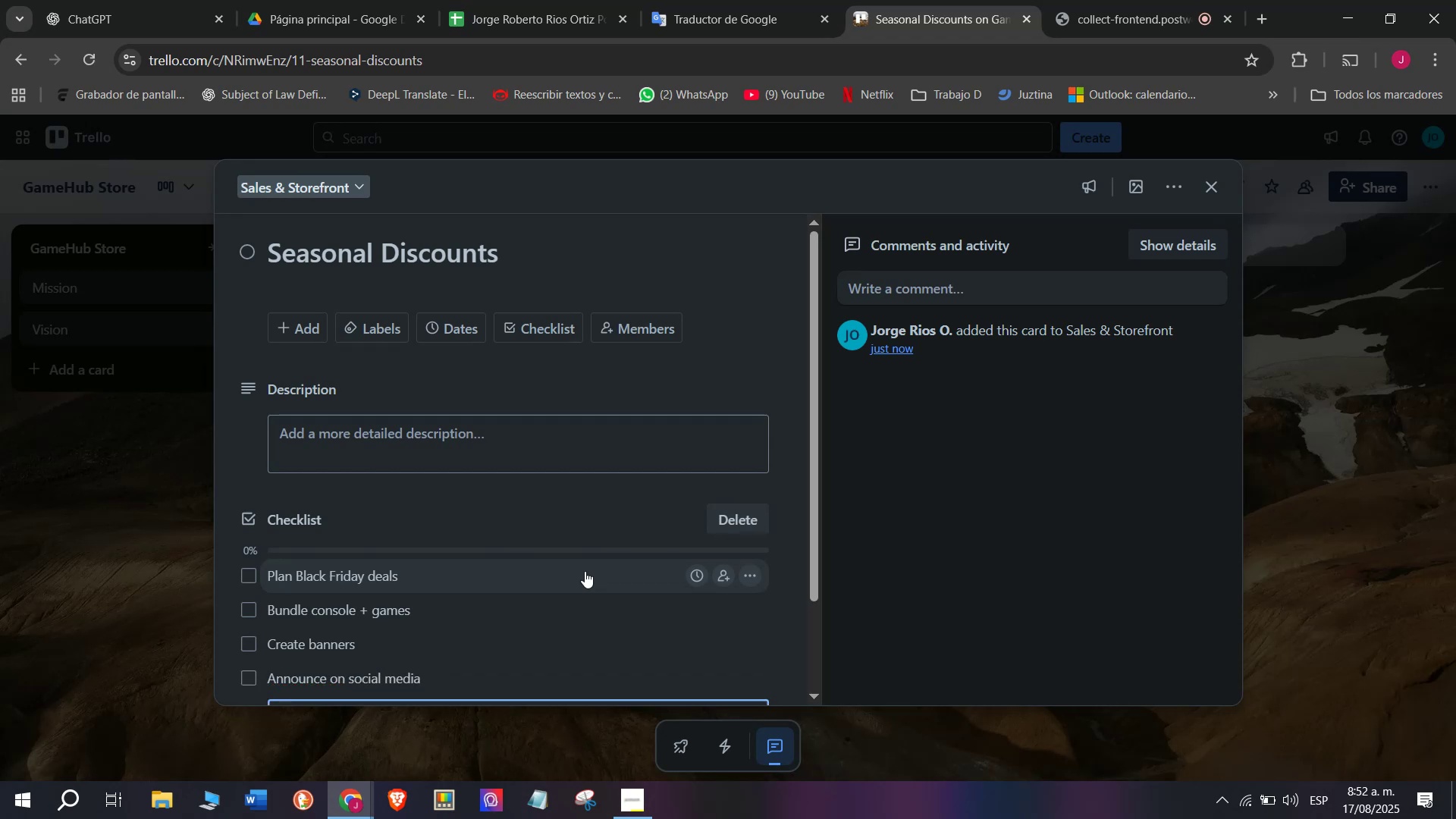 
type(Email marj)
key(Backspace)
type(keting campaign)
 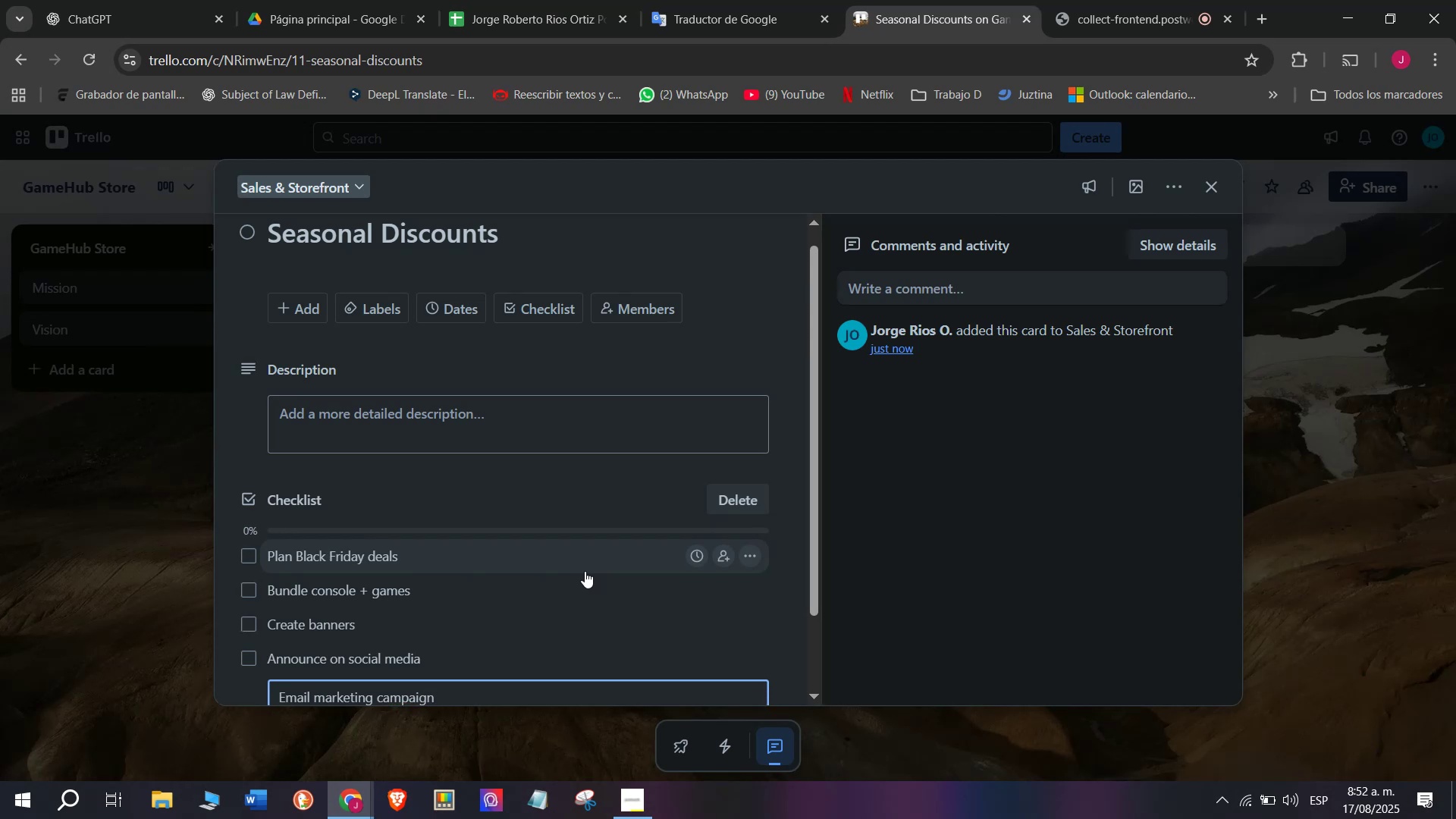 
key(Enter)
 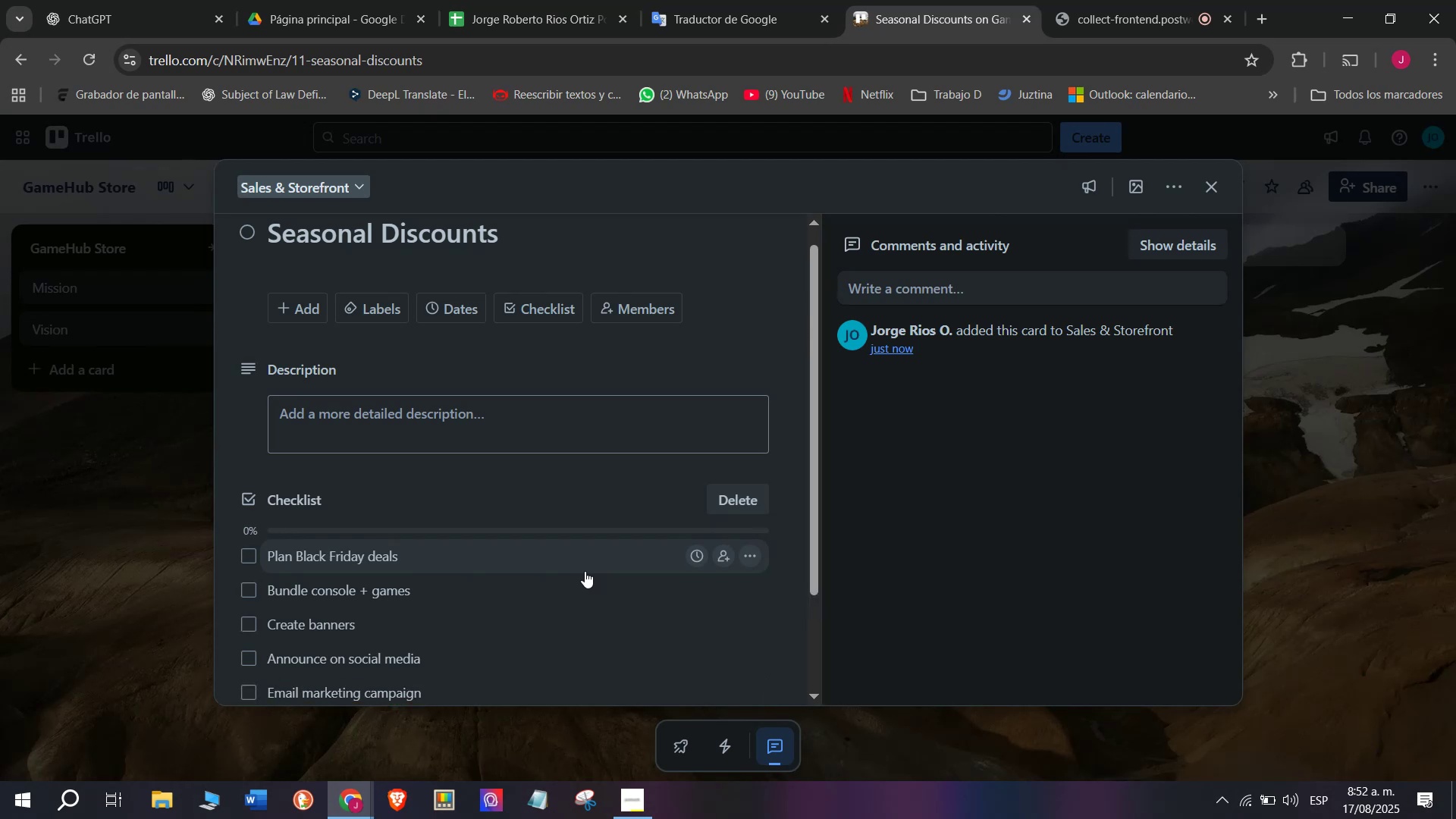 
type(Track results)
 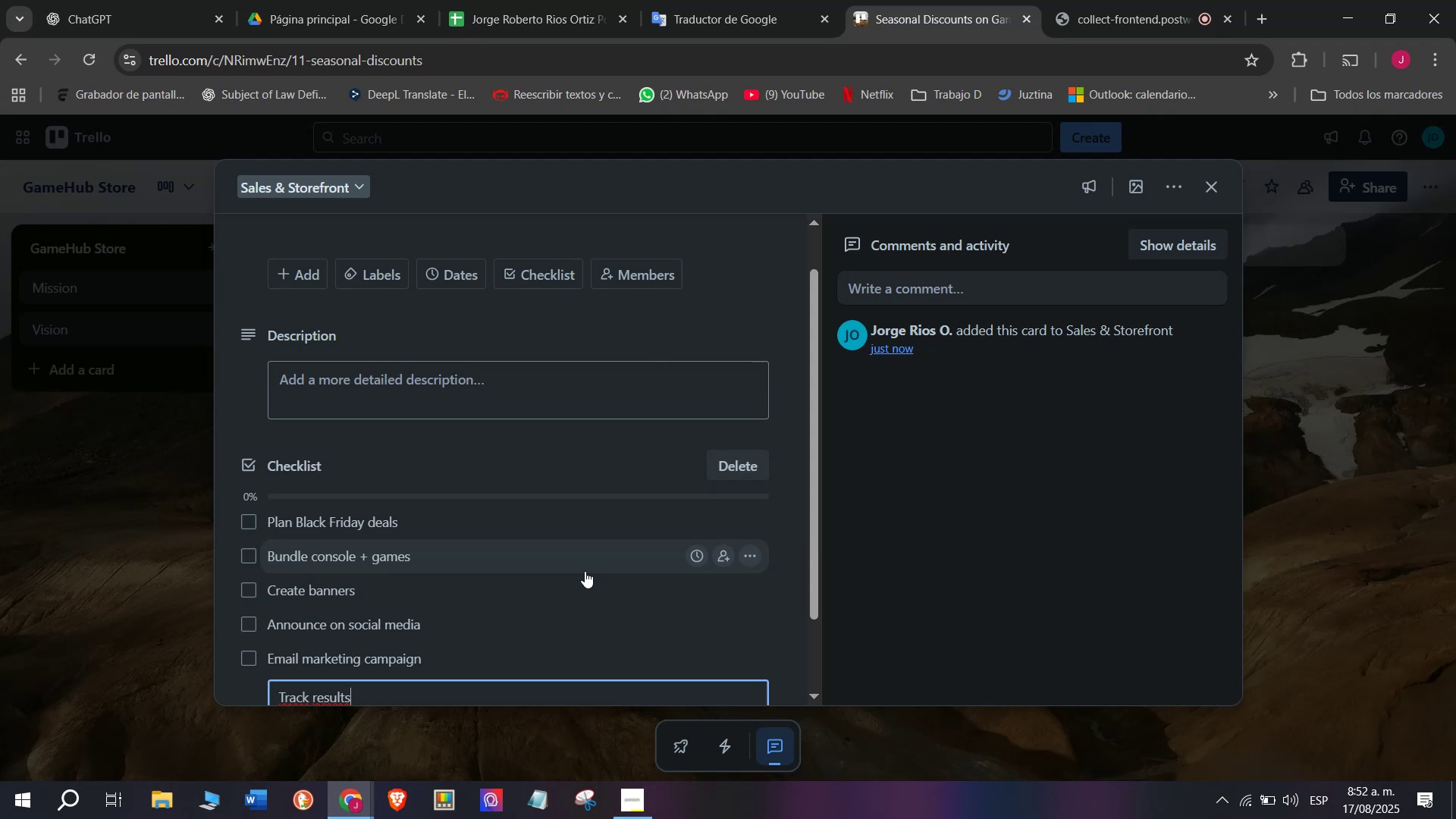 
wait(15.01)
 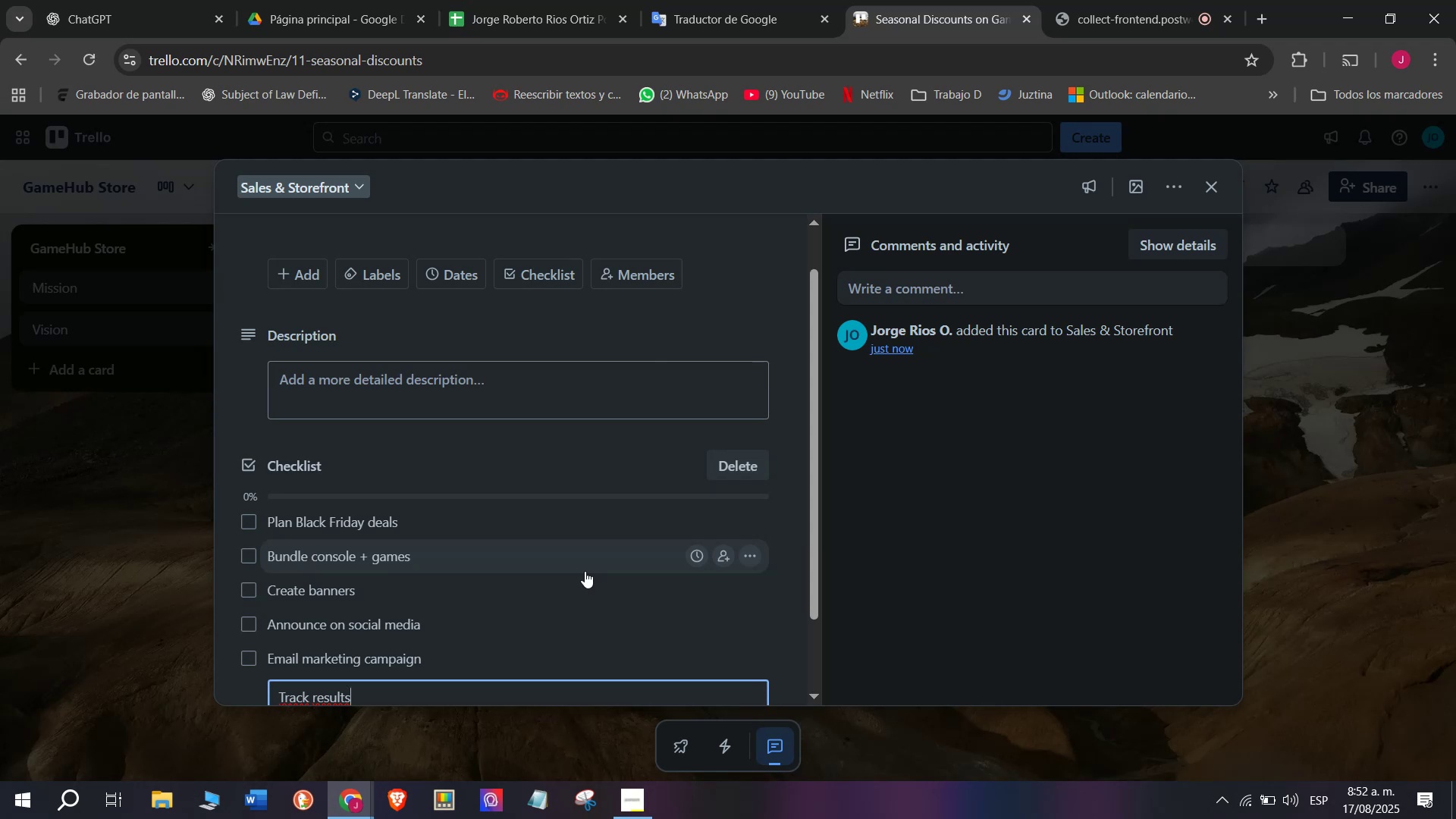 
key(Enter)
 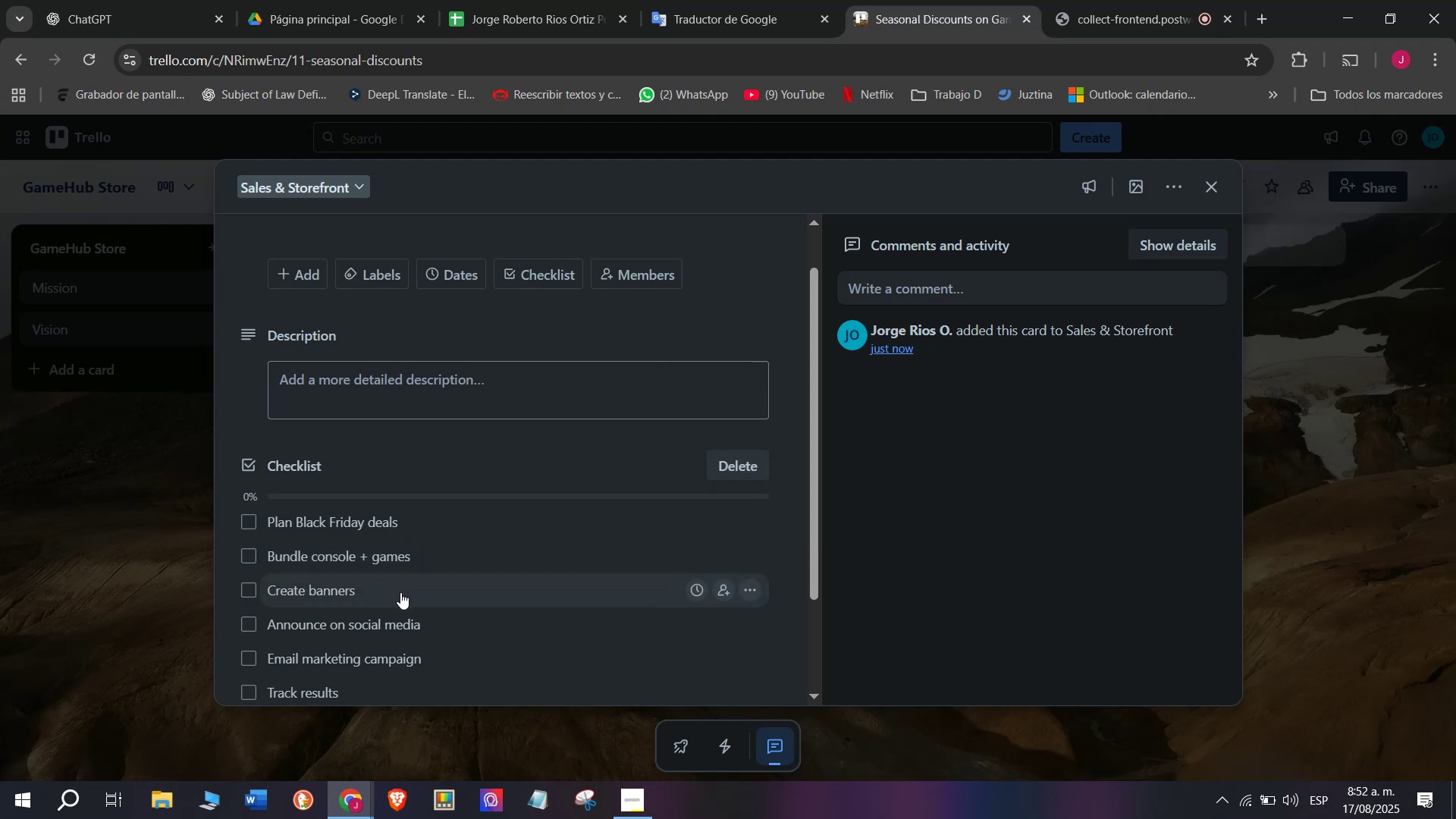 
scroll: coordinate [398, 522], scroll_direction: up, amount: 3.0
 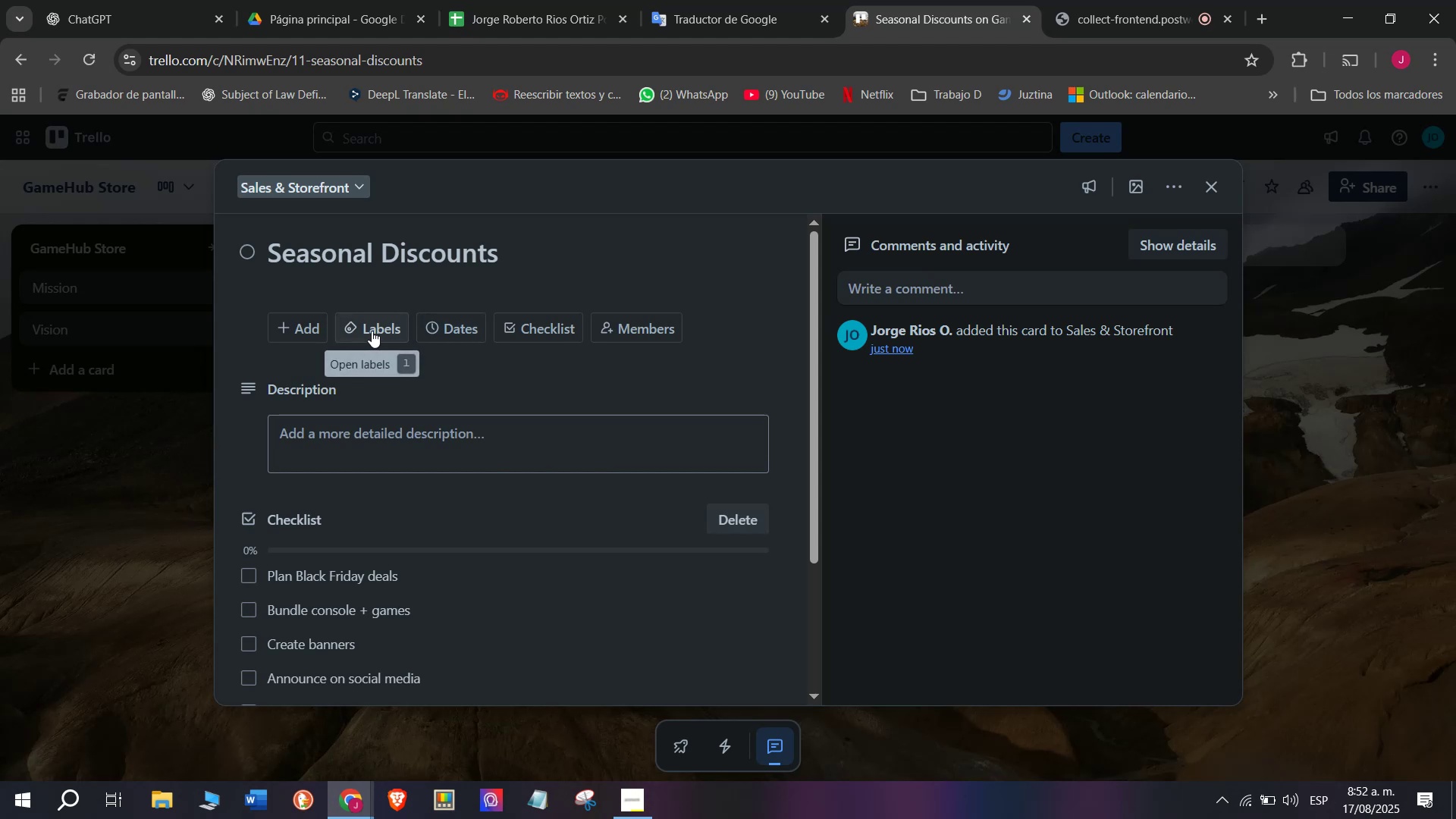 
left_click([360, 330])
 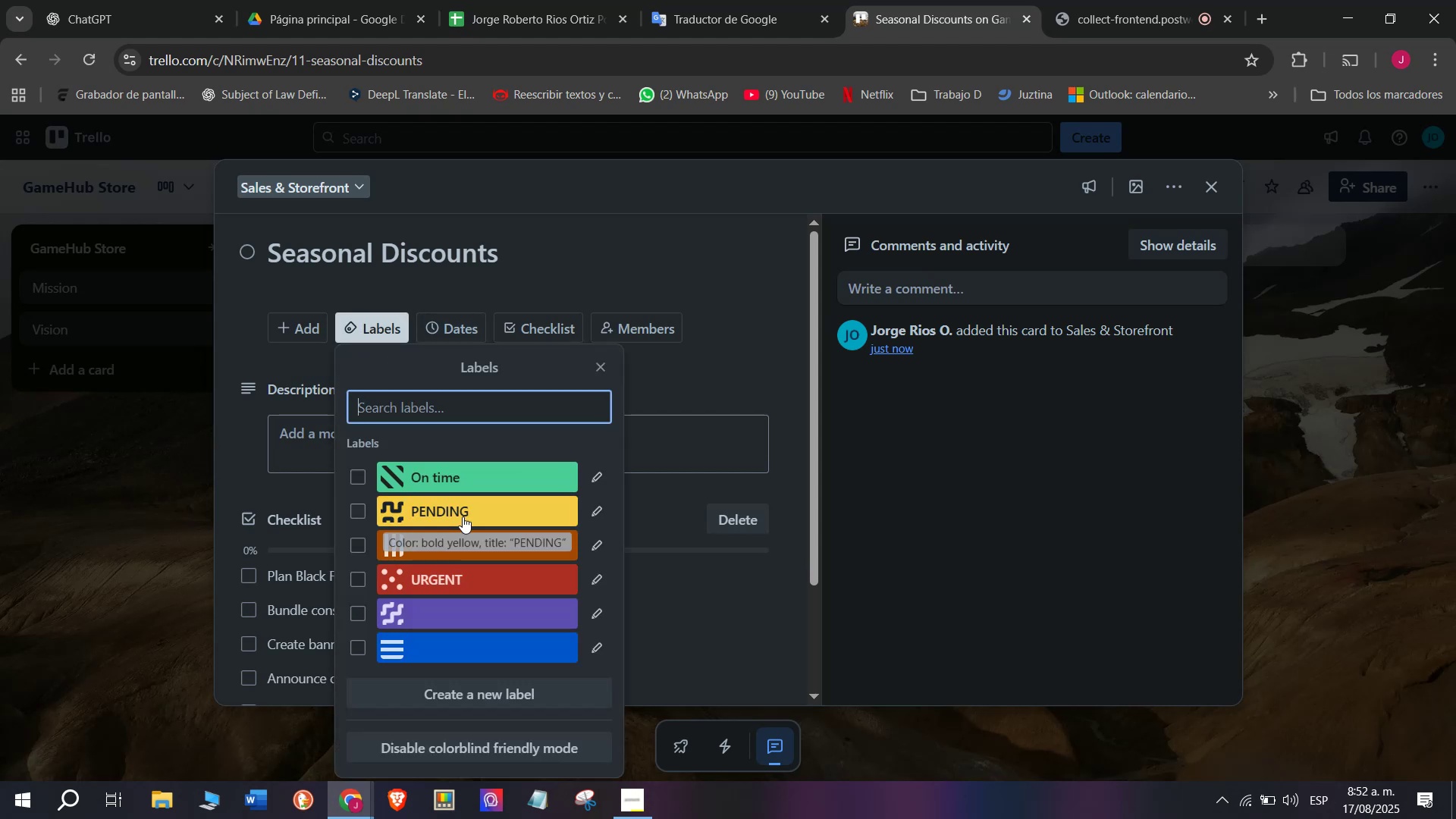 
left_click([463, 516])
 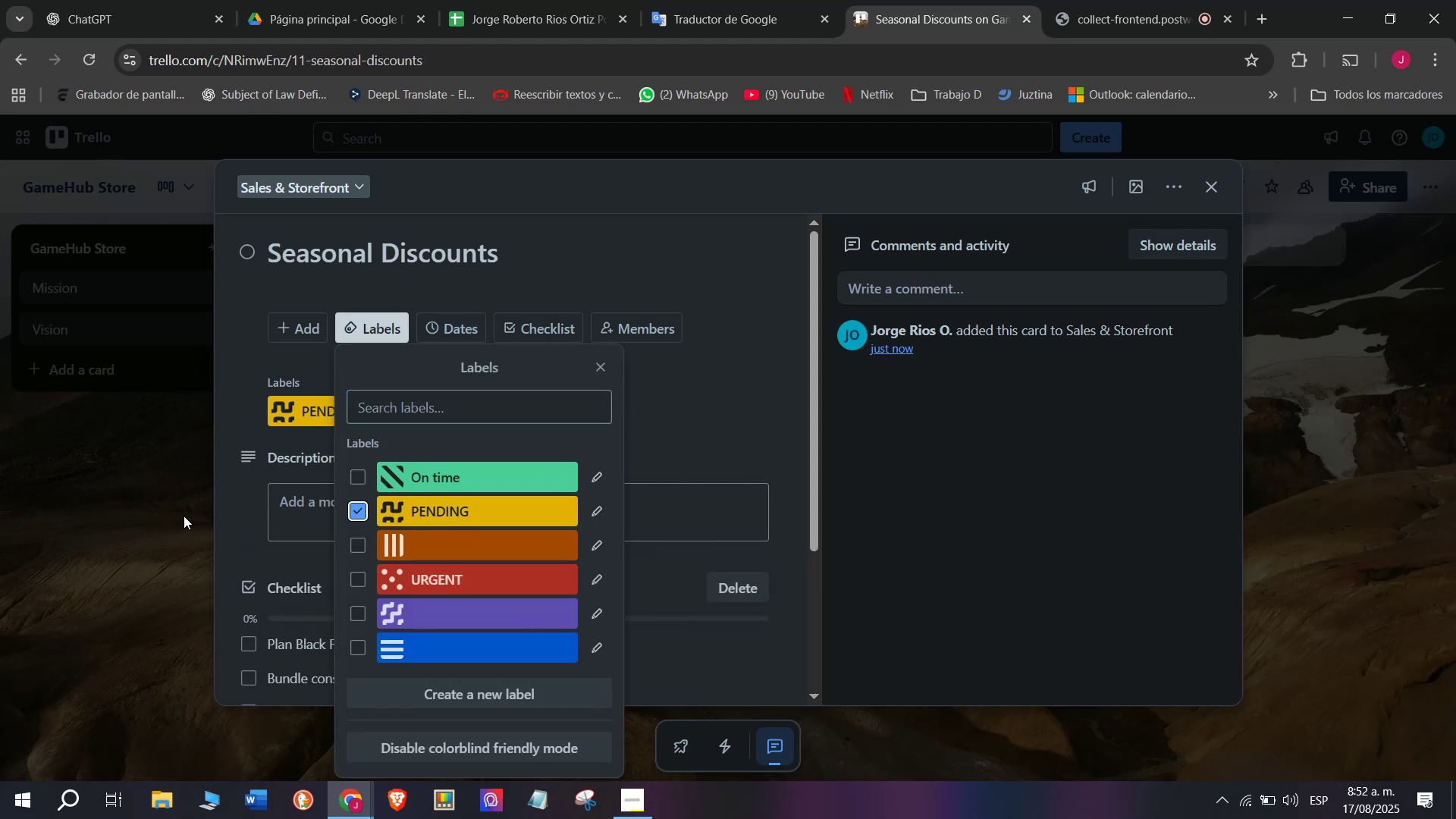 
left_click([181, 516])
 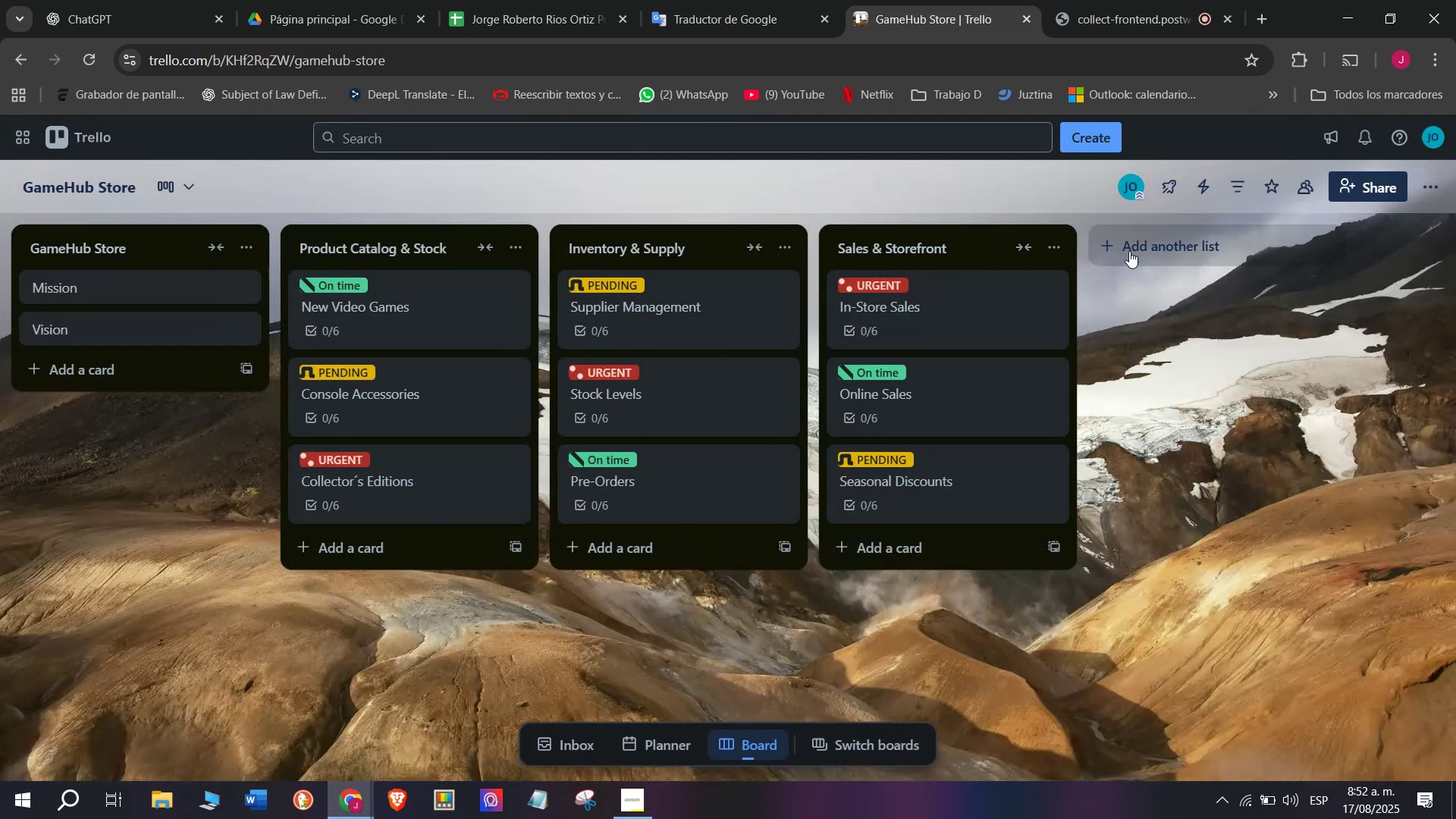 
left_click([1164, 232])
 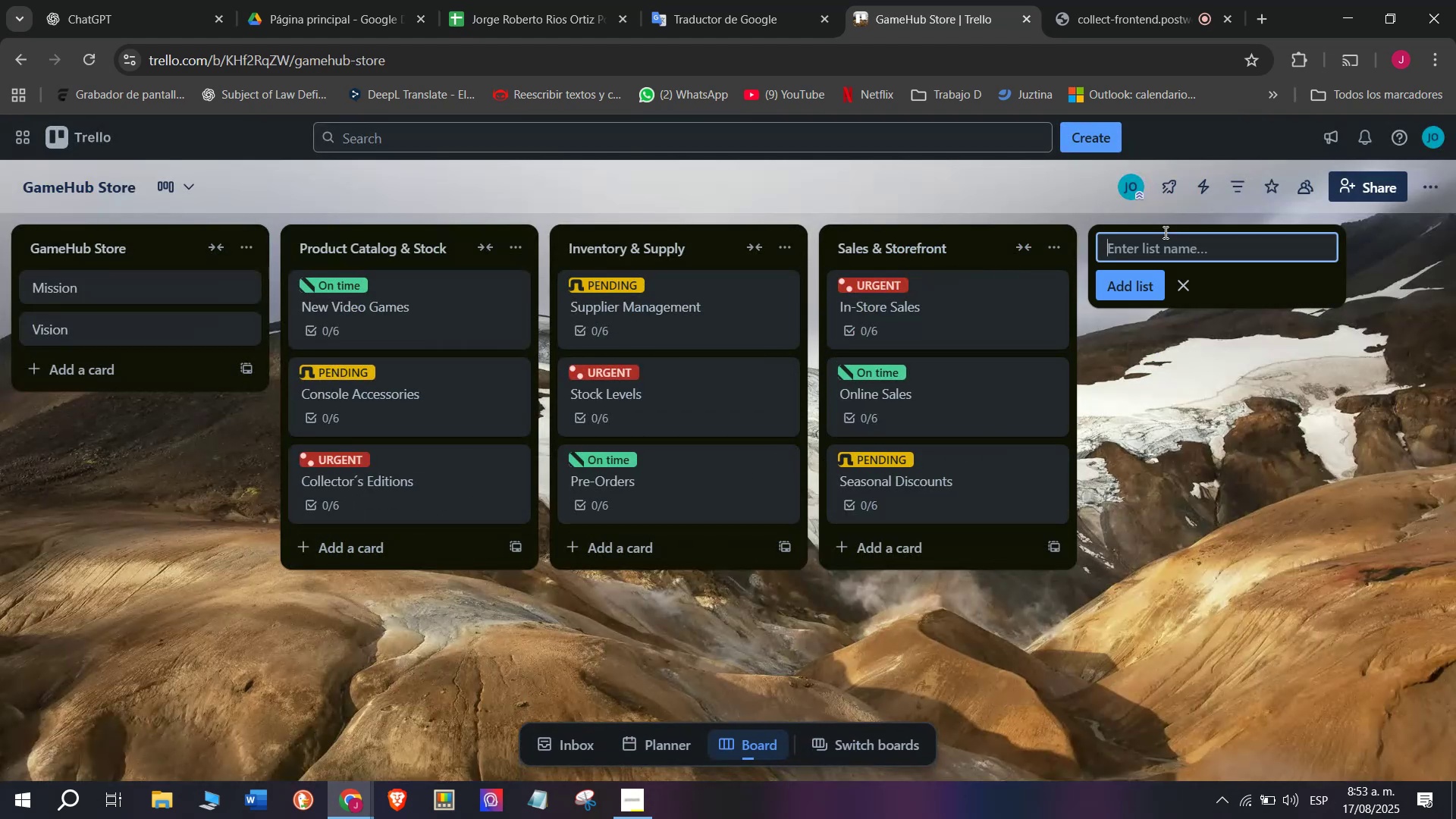 
wait(5.79)
 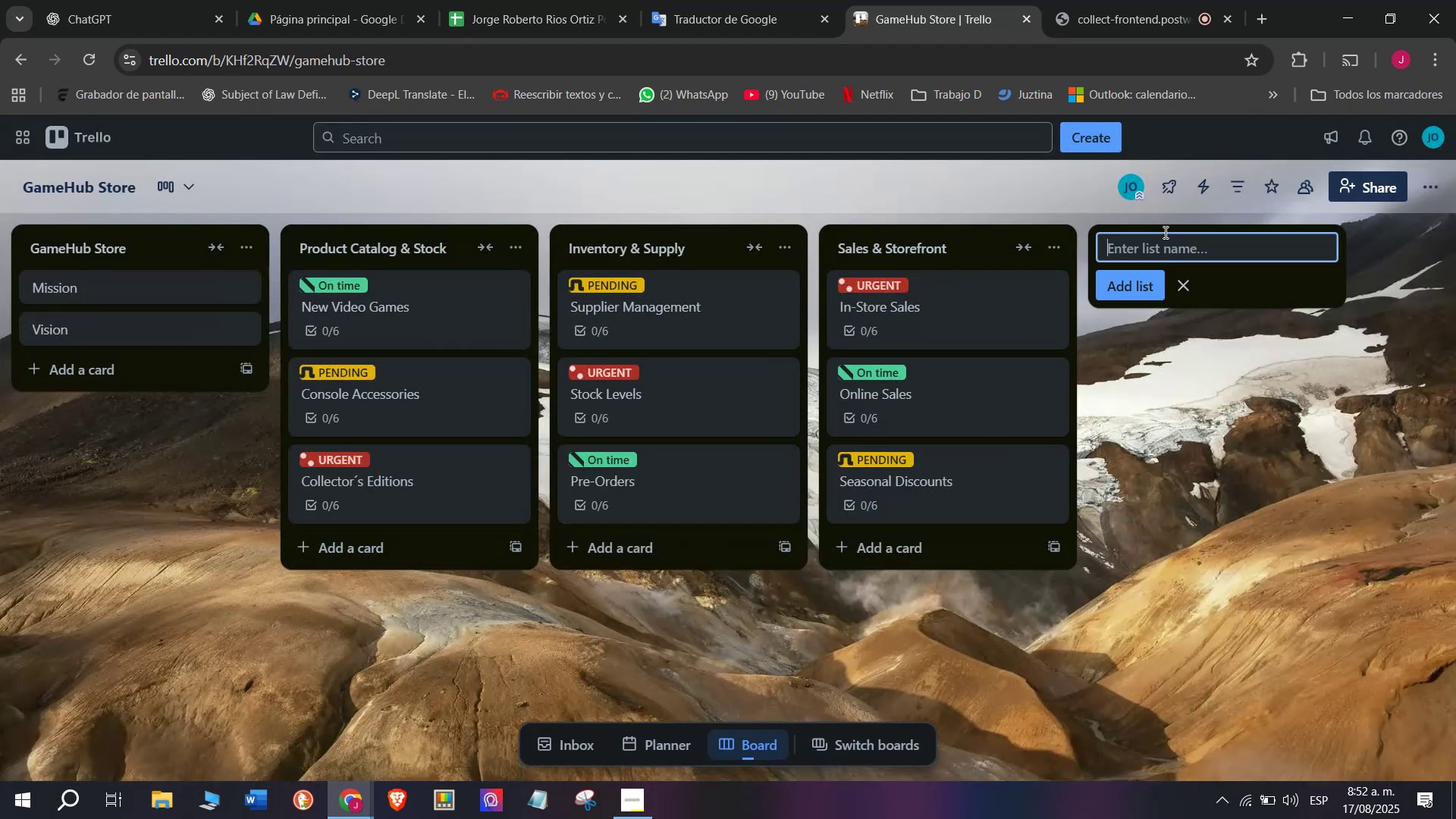 
type(Marj)
key(Backspace)
type(keting ^ Commi)
key(Backspace)
type(unt)
 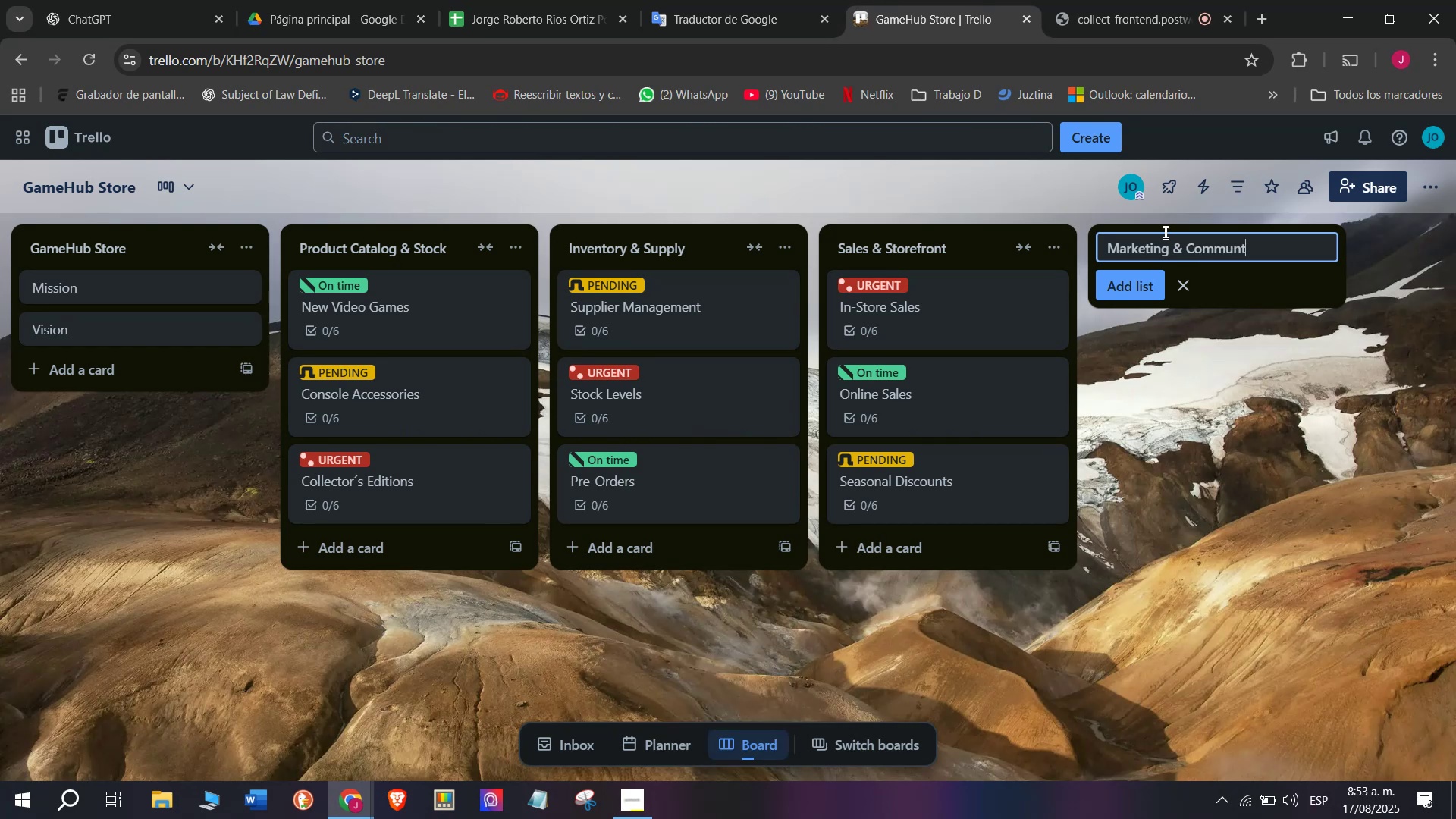 
wait(7.65)
 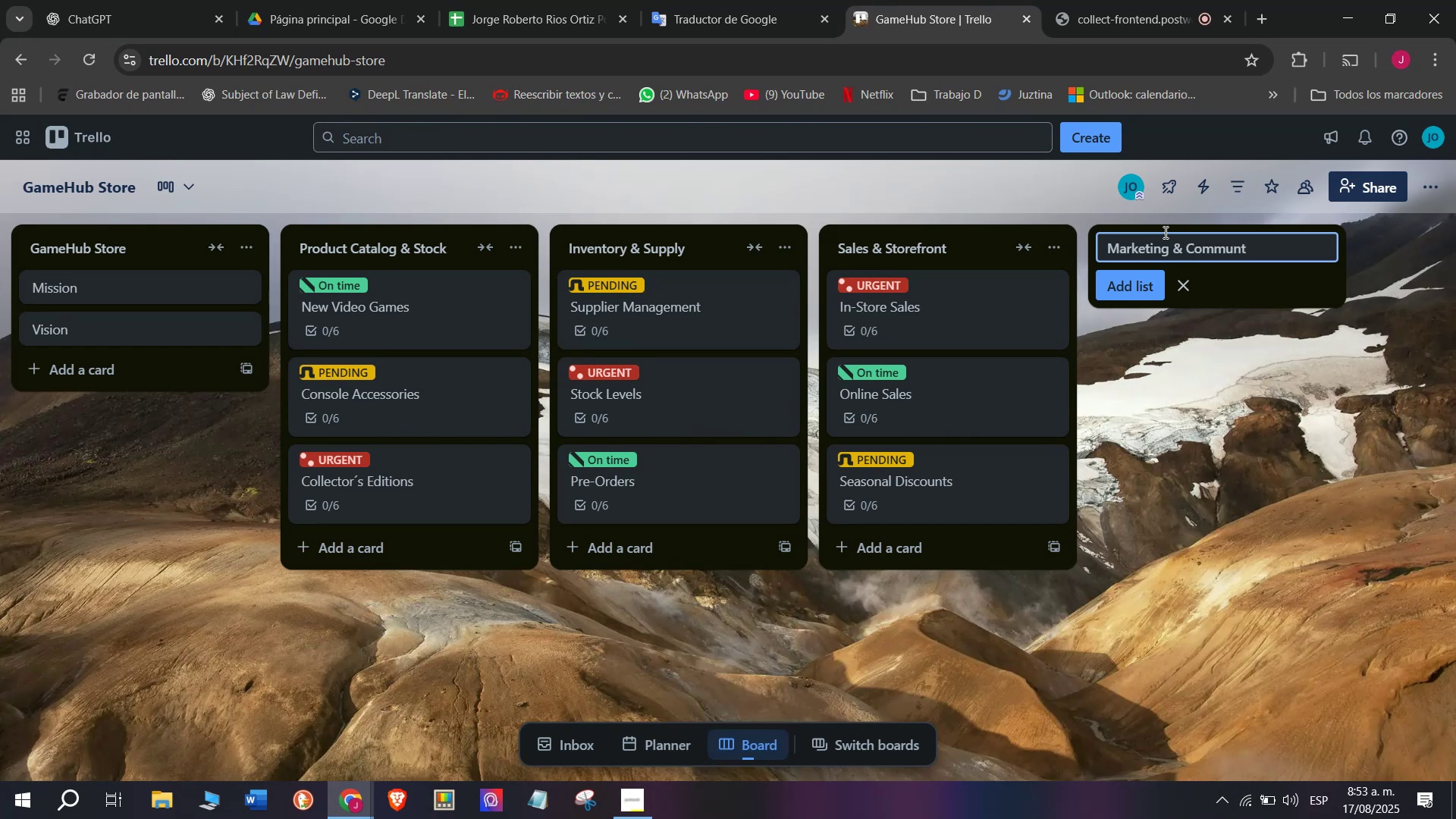 
key(Backspace)
type(ity)
 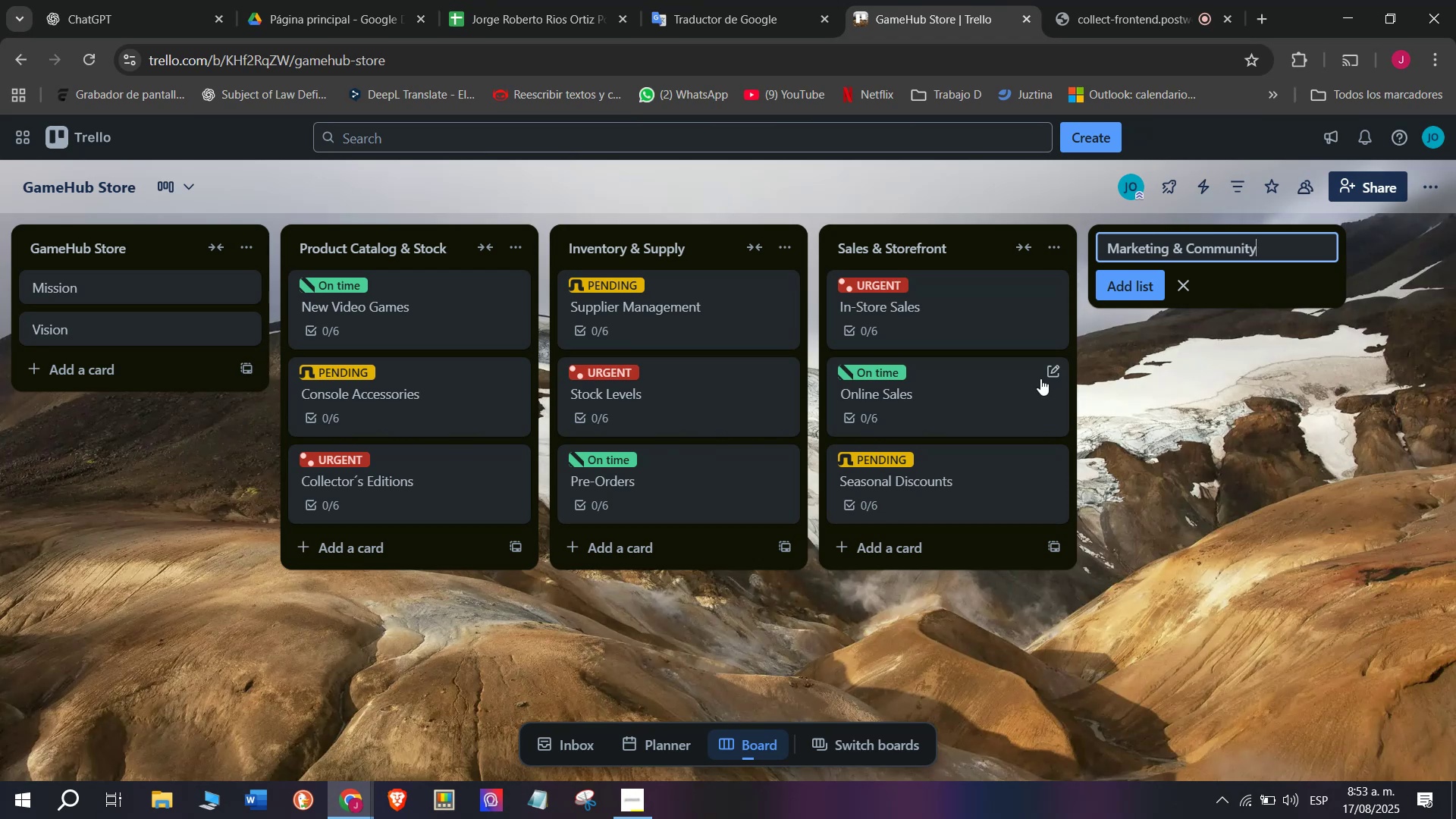 
left_click([1153, 297])
 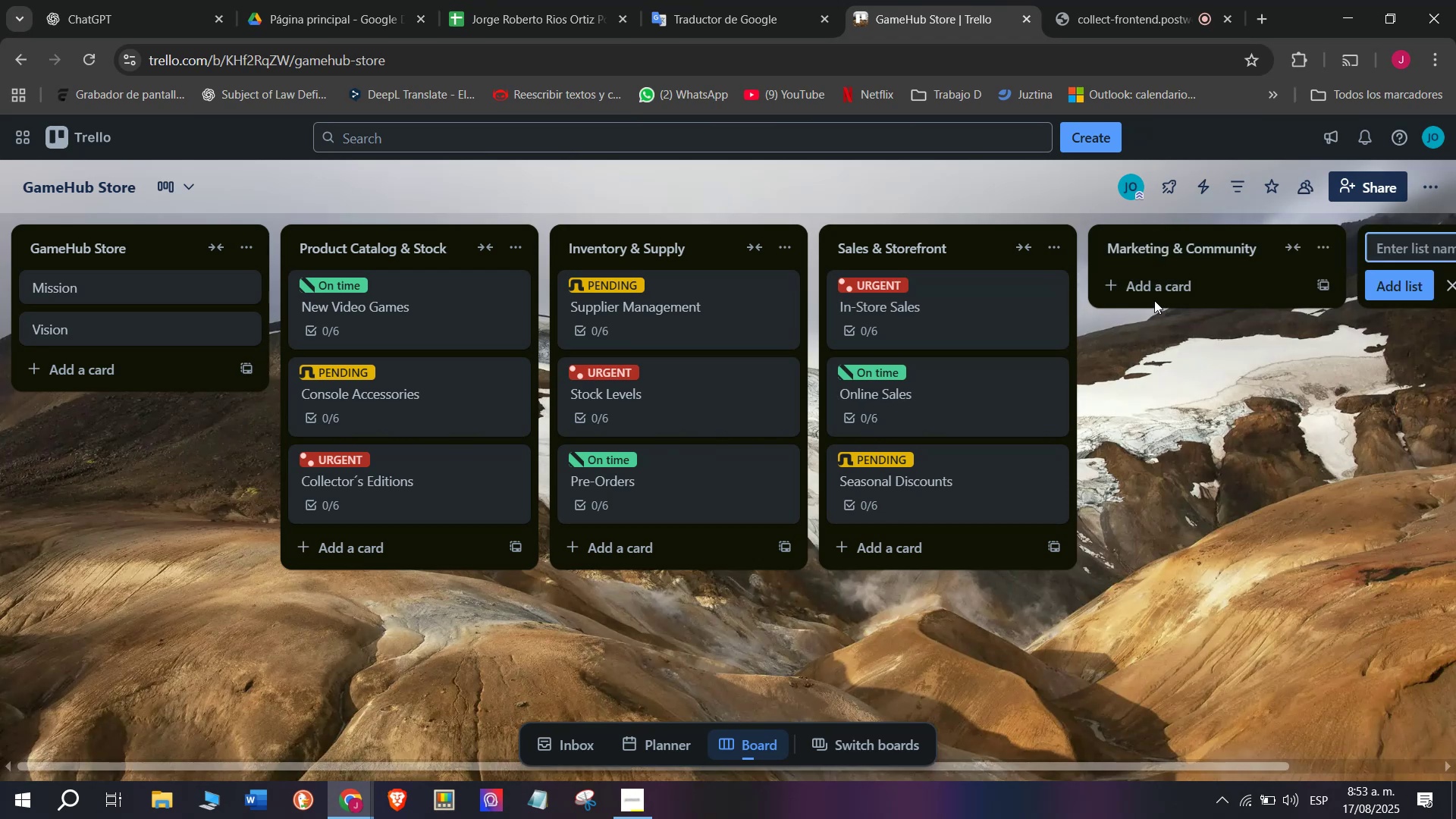 
left_click([1163, 289])
 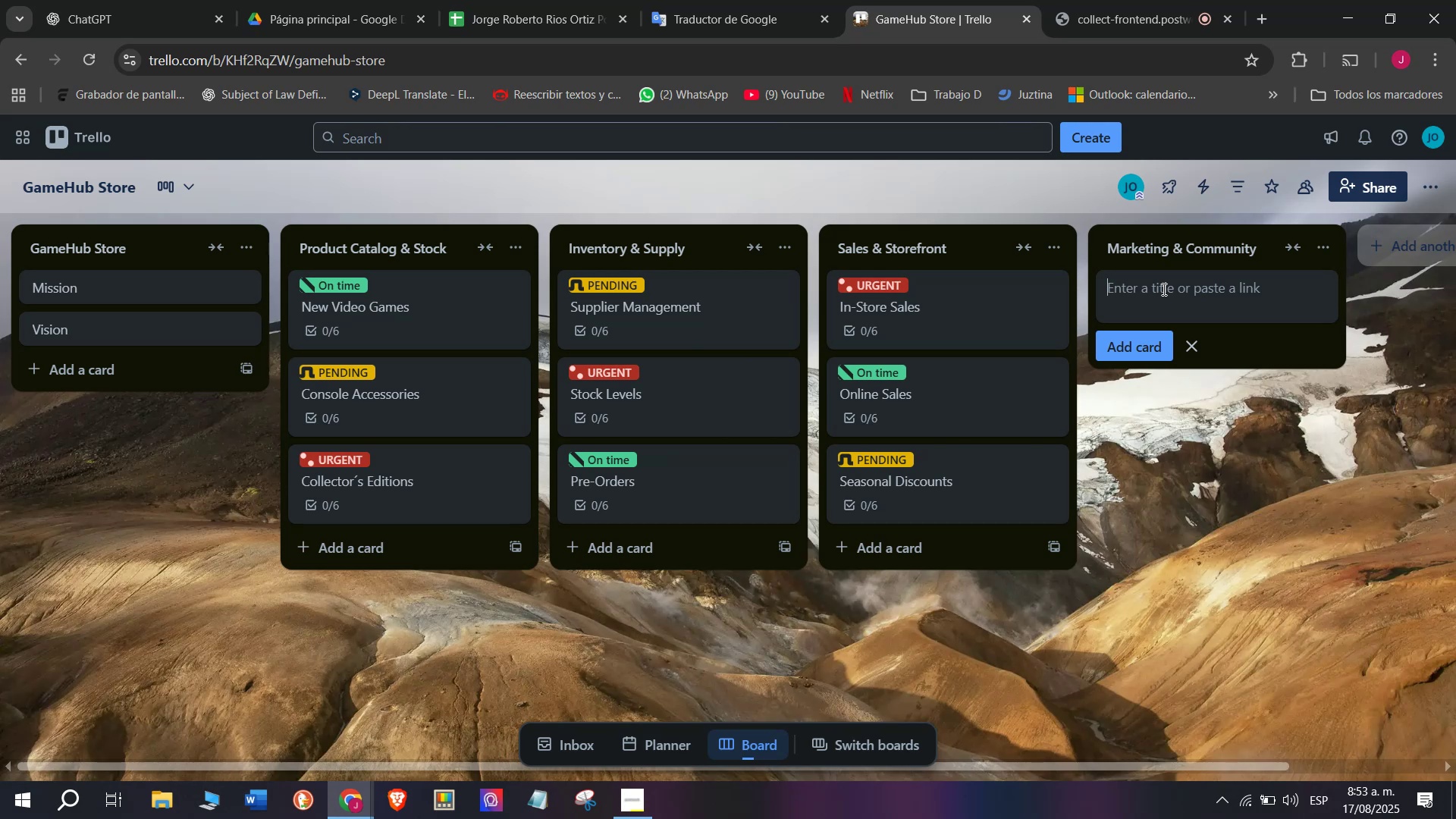 
type(Social Media )
 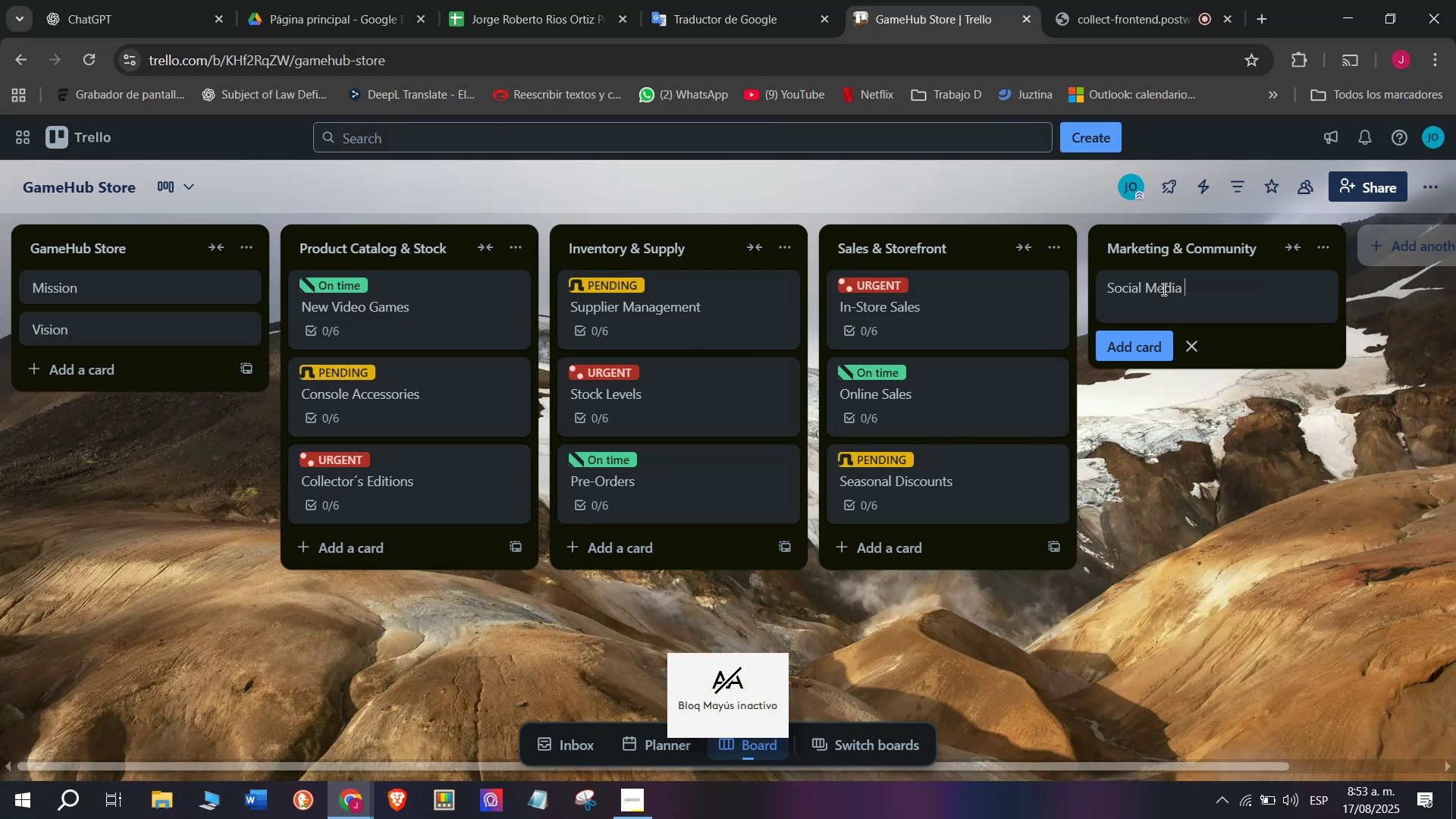 
hold_key(key=ShiftRight, duration=1.21)
 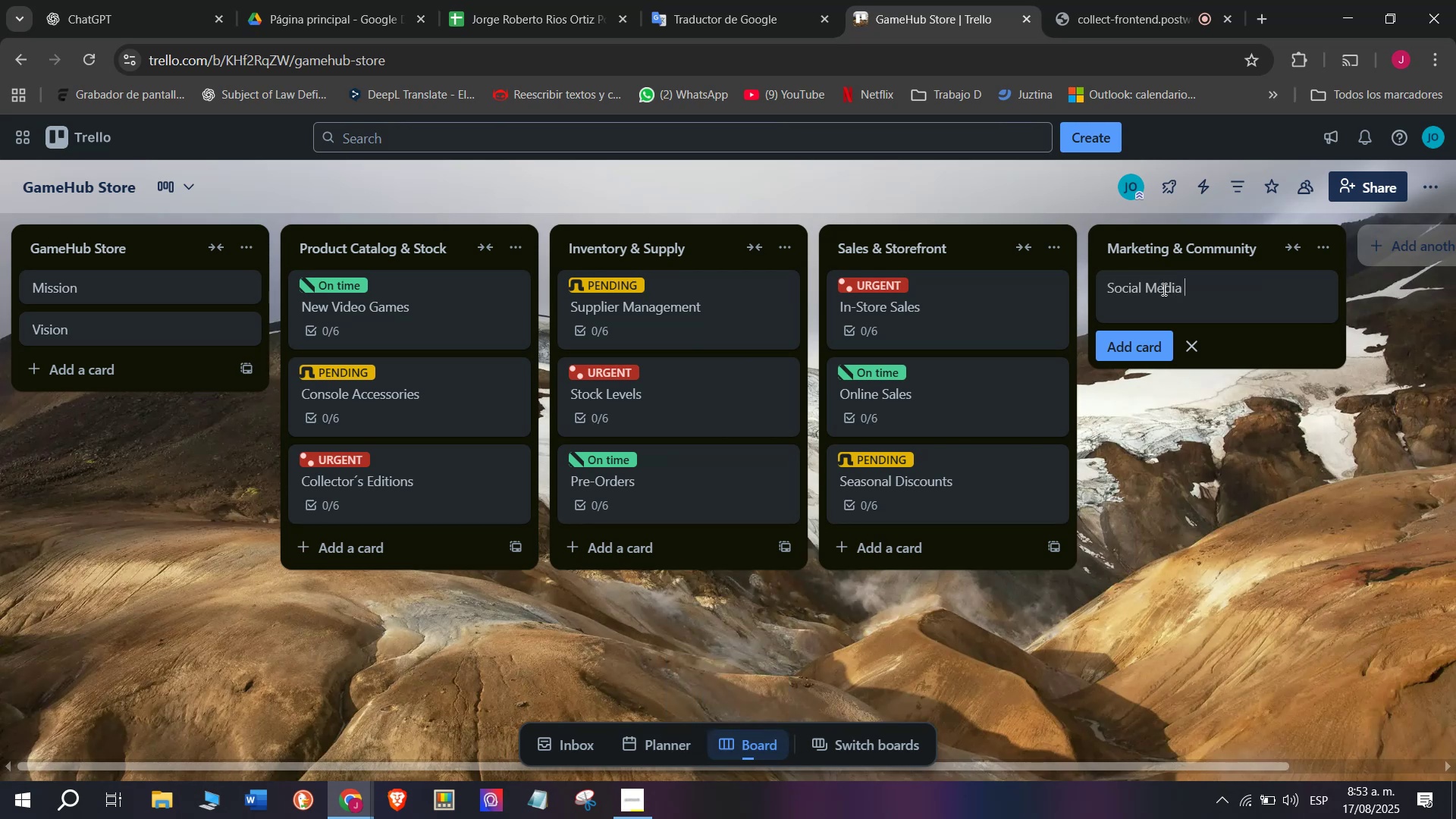 
type(^ CA)
key(Backspace)
type(a)
 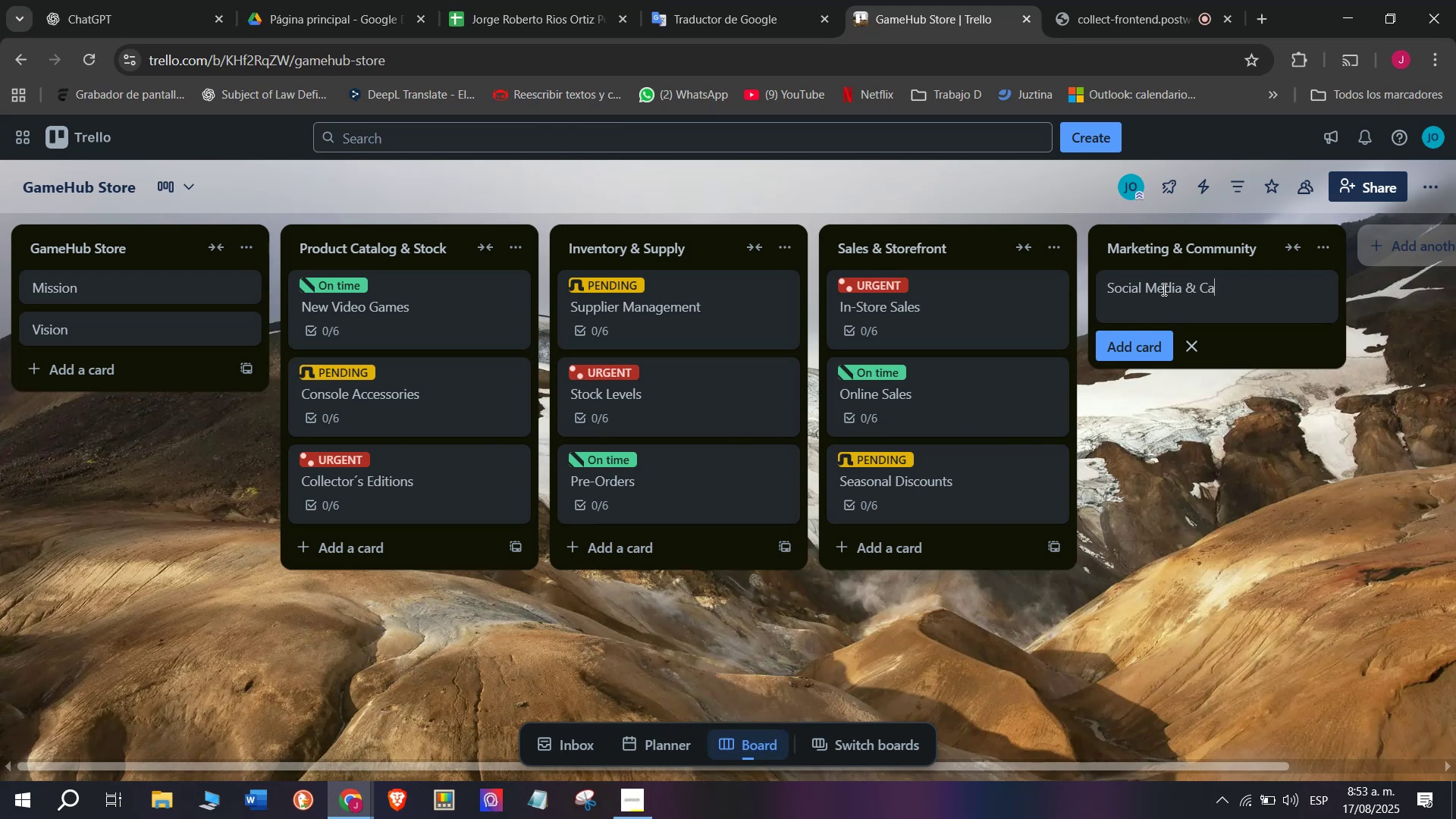 
type(mpaigns)
 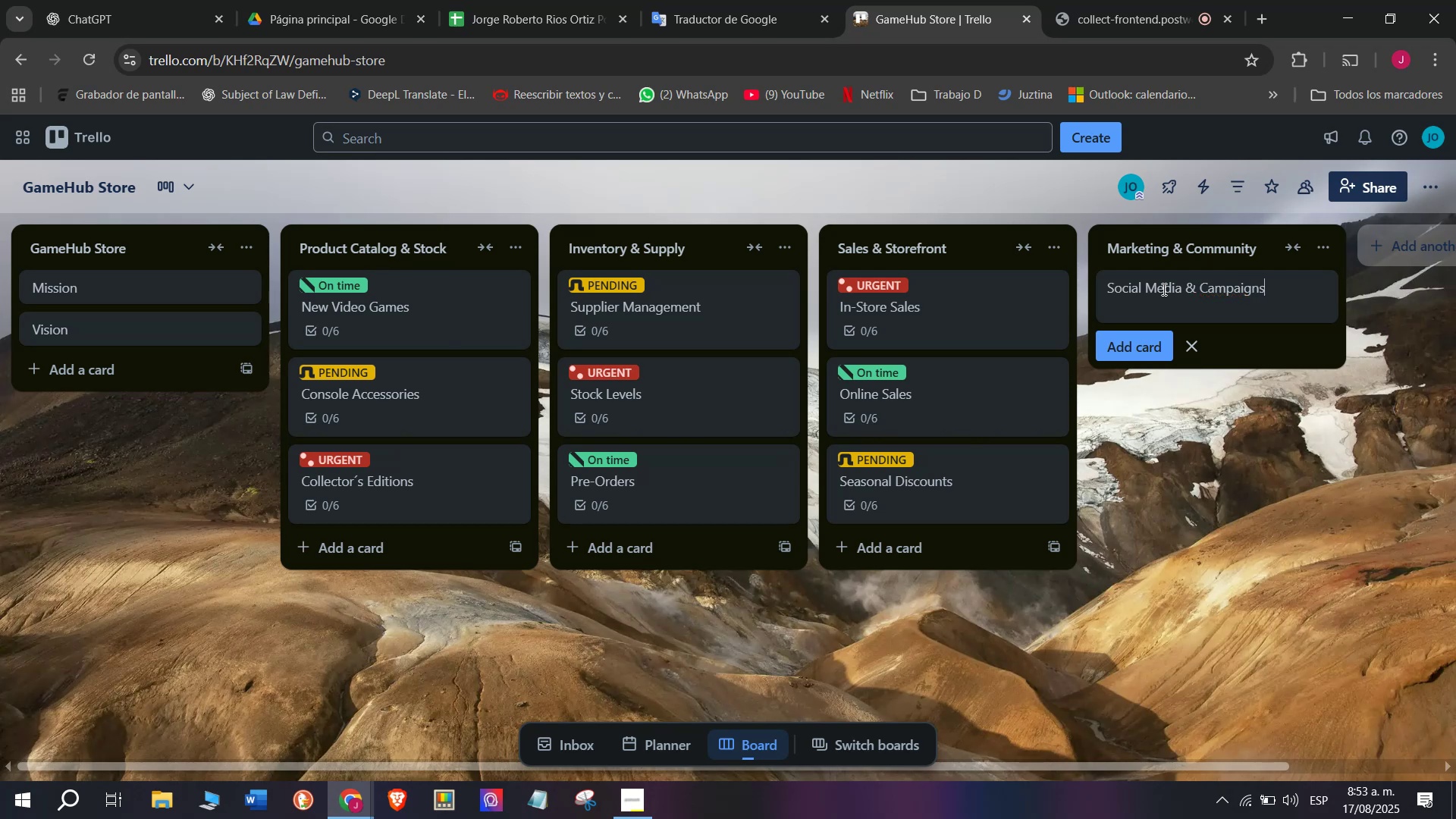 
key(Enter)
 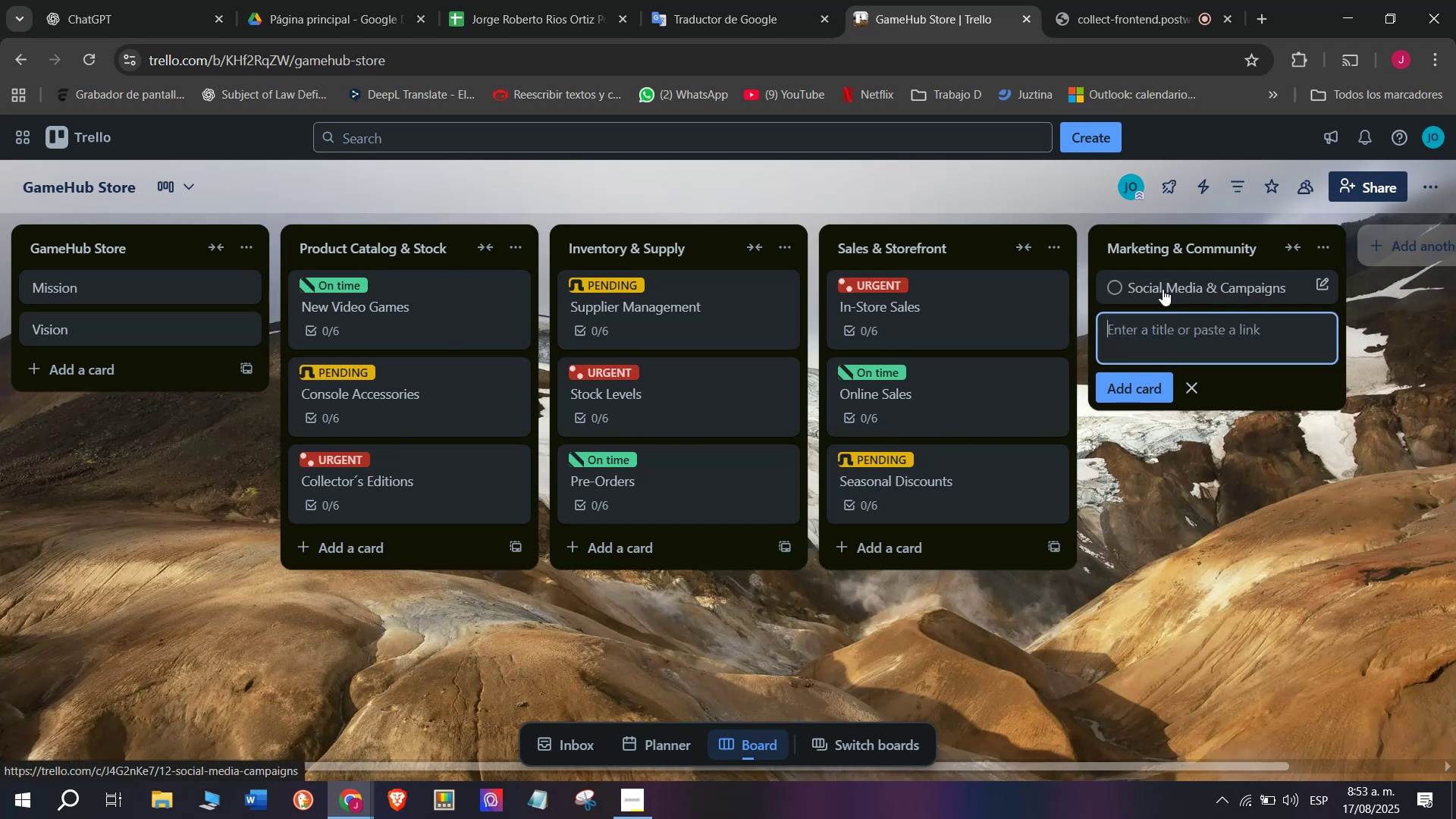 
left_click([1163, 289])
 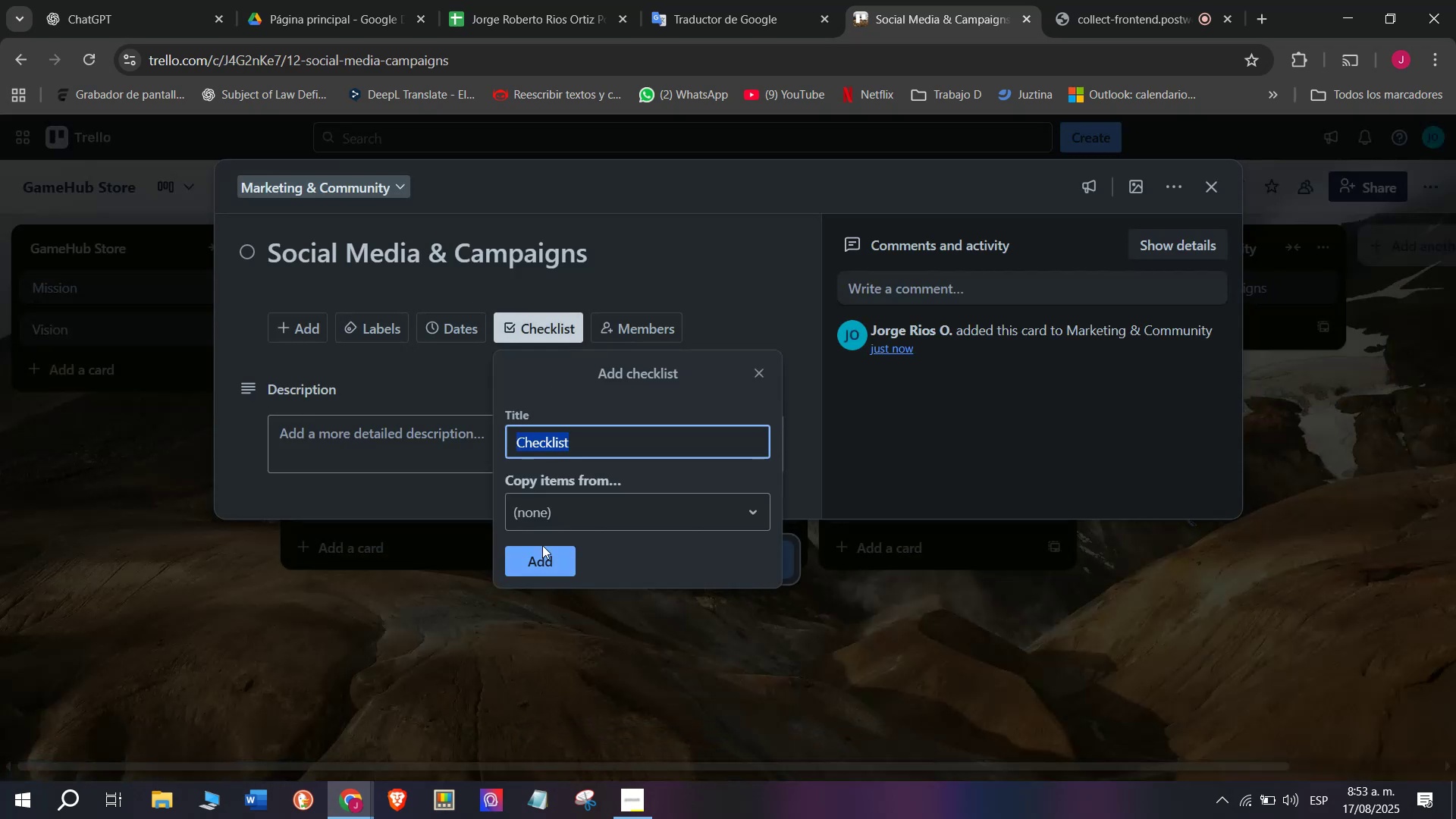 
double_click([556, 579])
 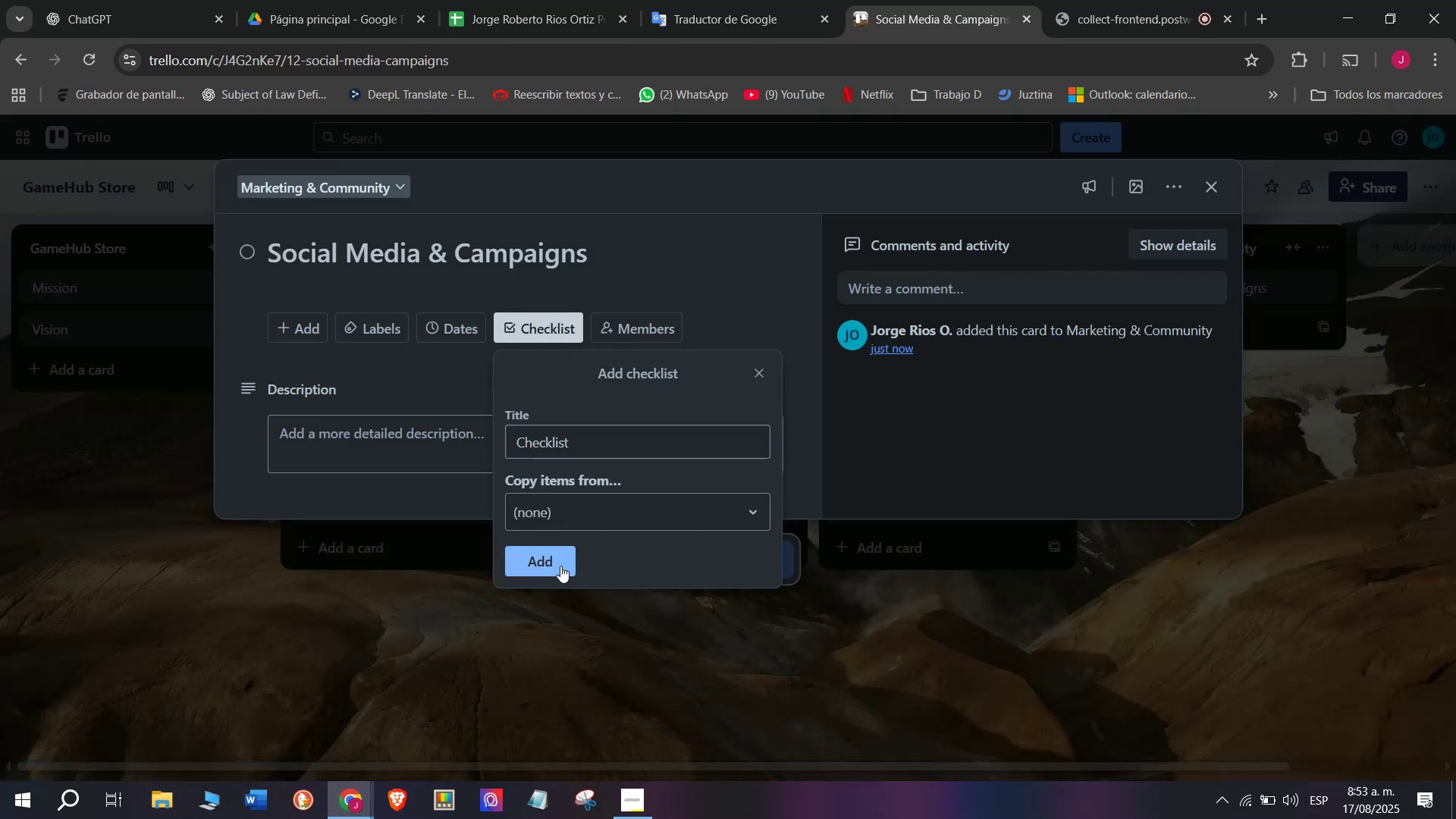 
triple_click([560, 566])
 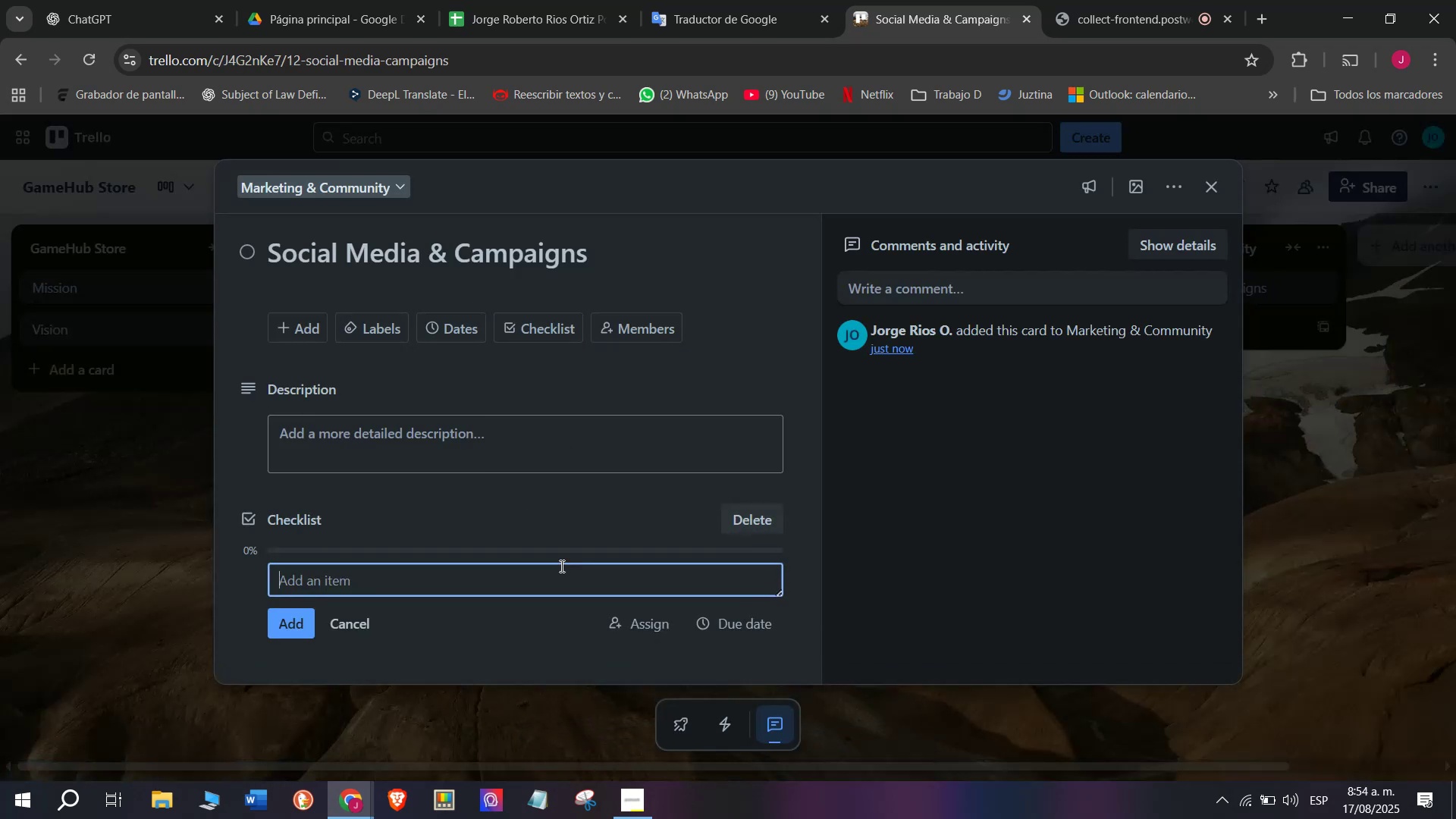 
type(Post)
 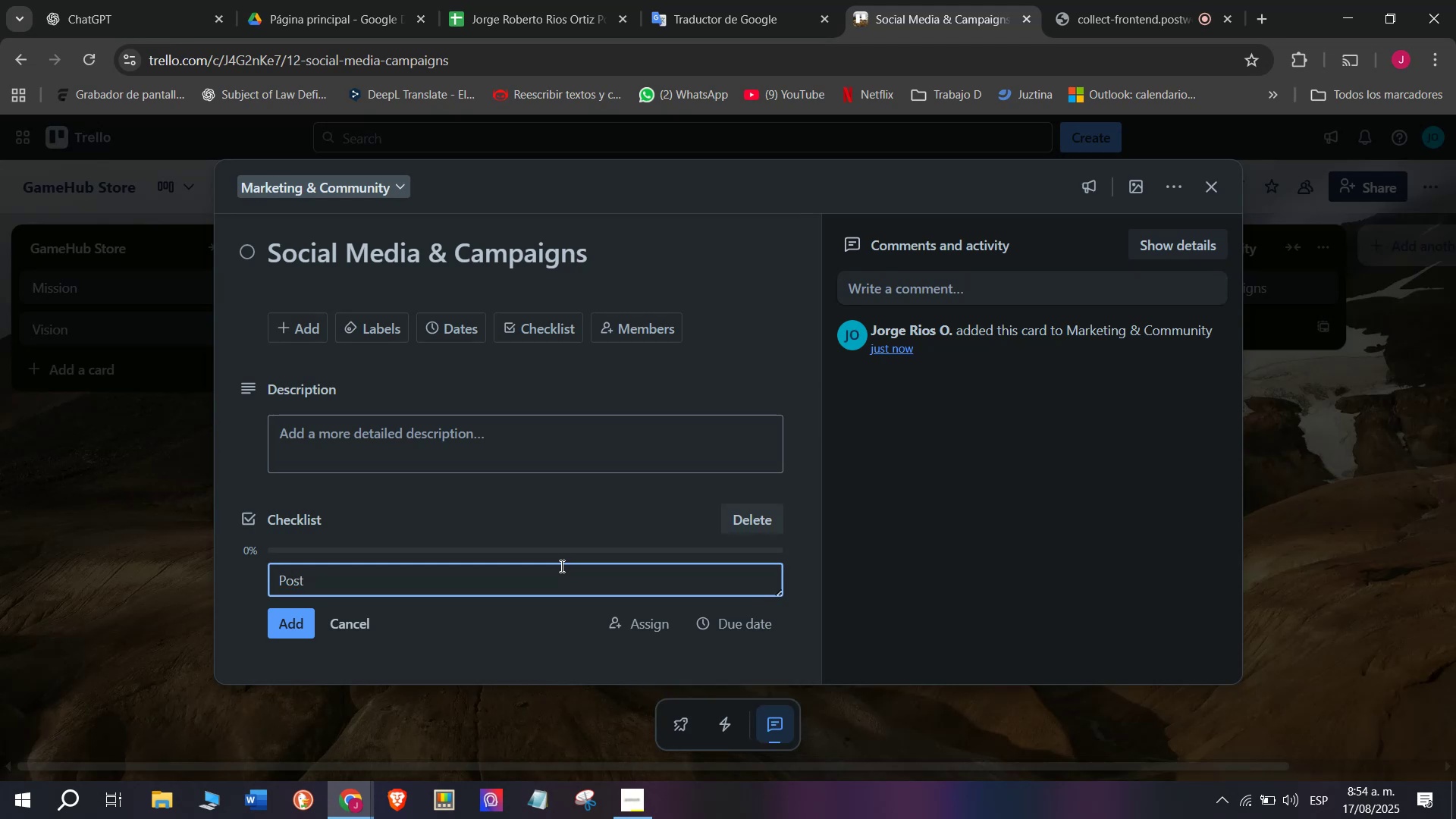 
wait(5.25)
 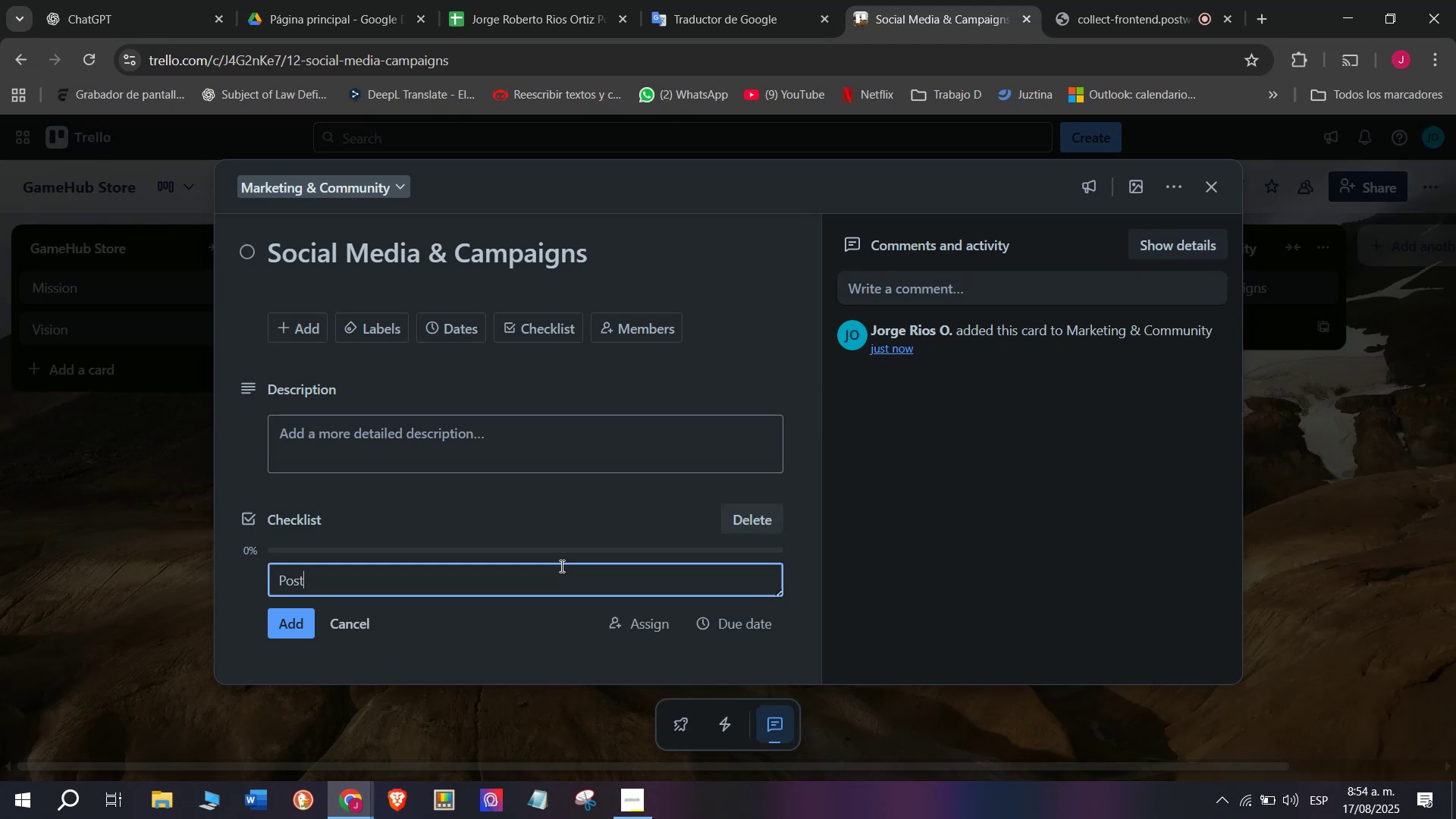 
type( daily update)
 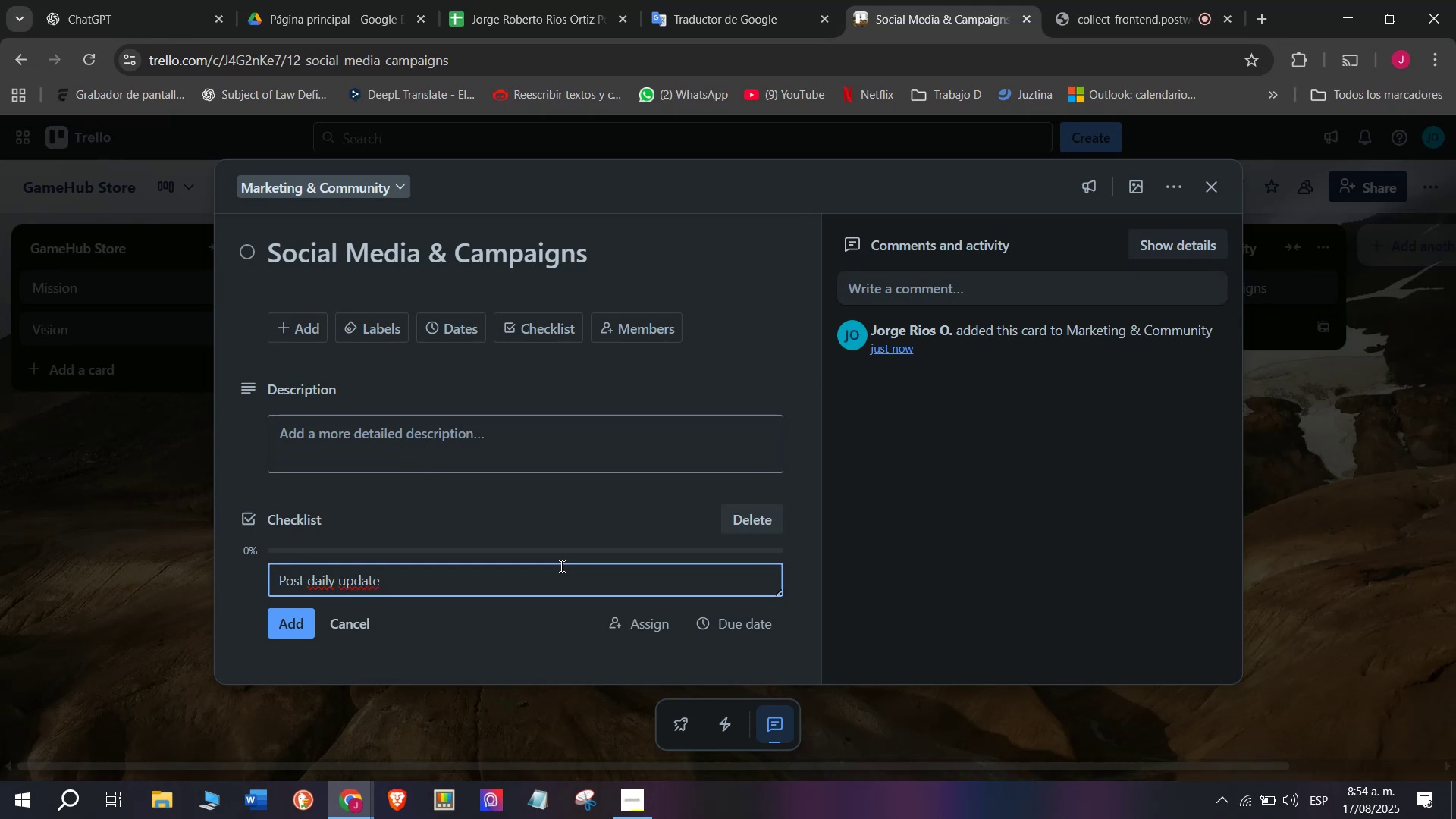 
wait(8.03)
 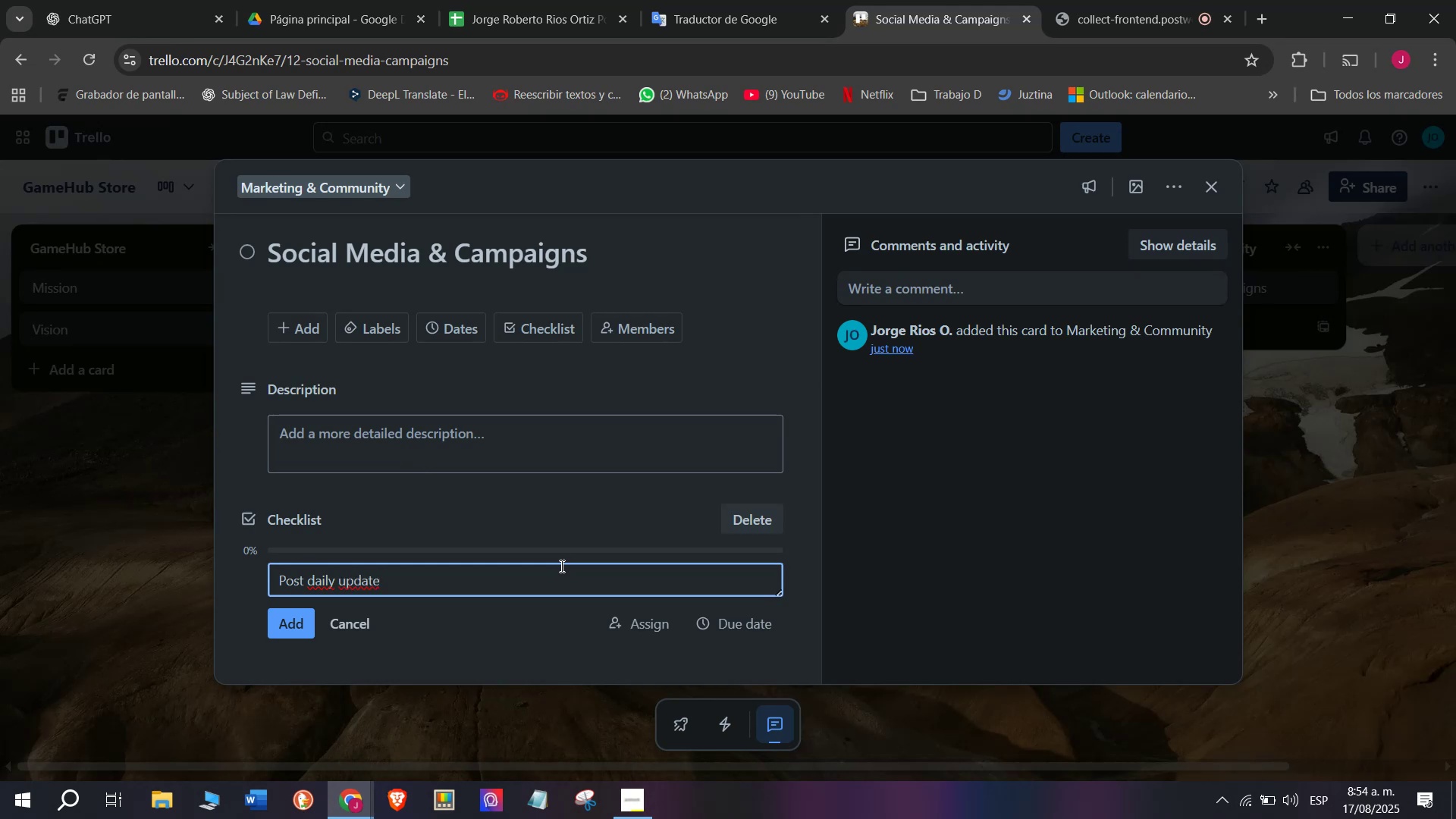 
key(A)
 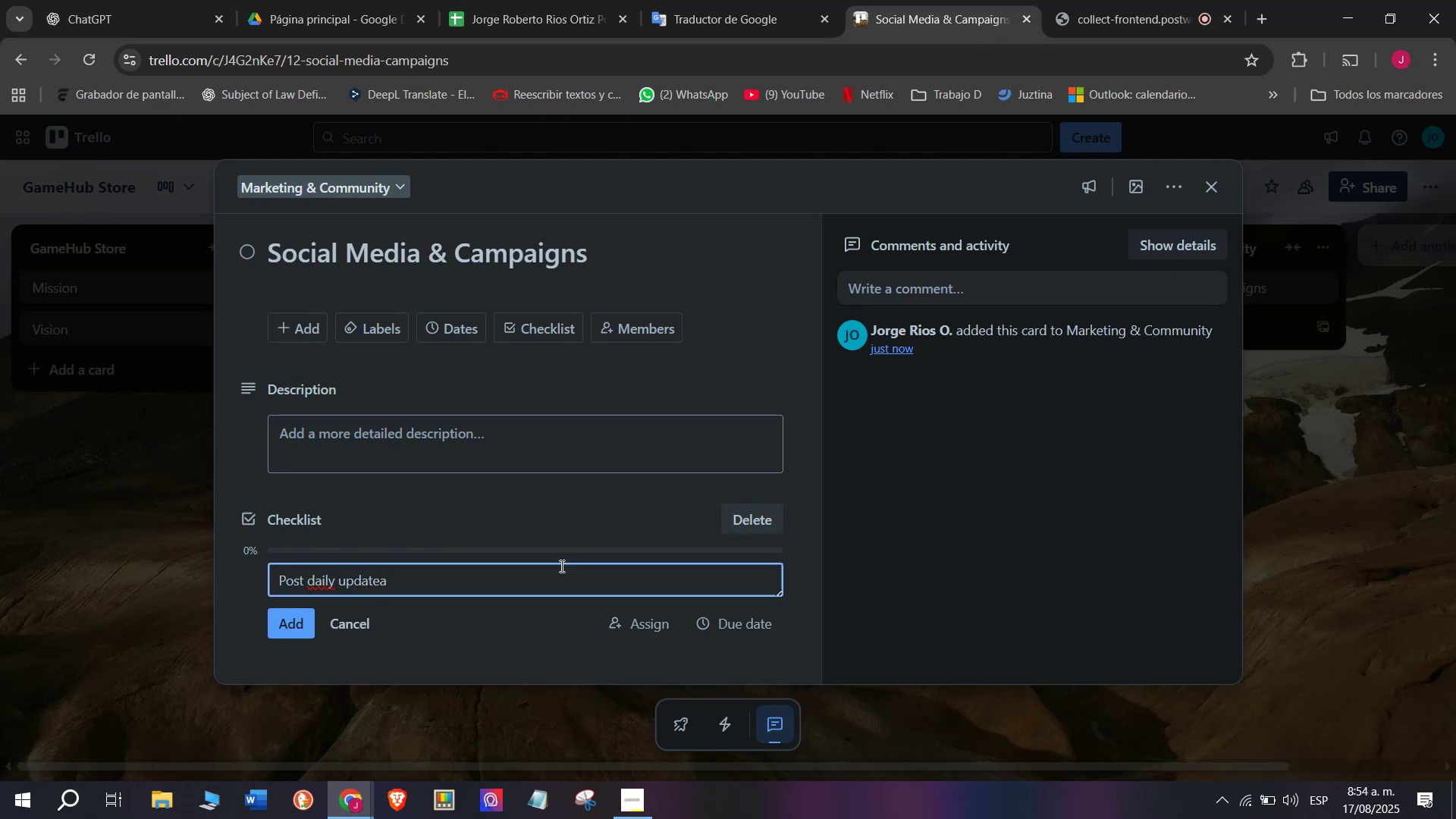 
key(Backspace)
 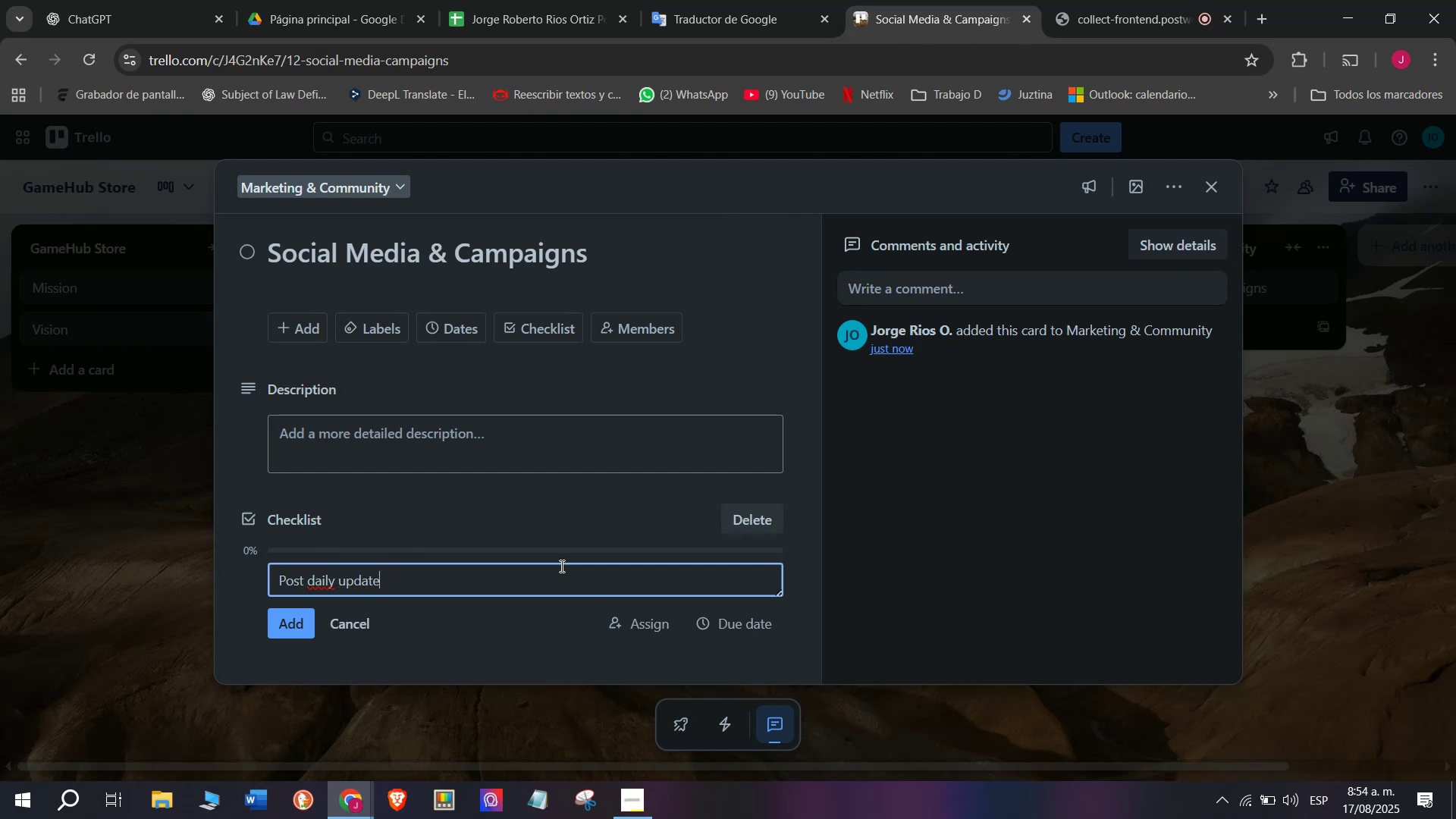 
key(S)
 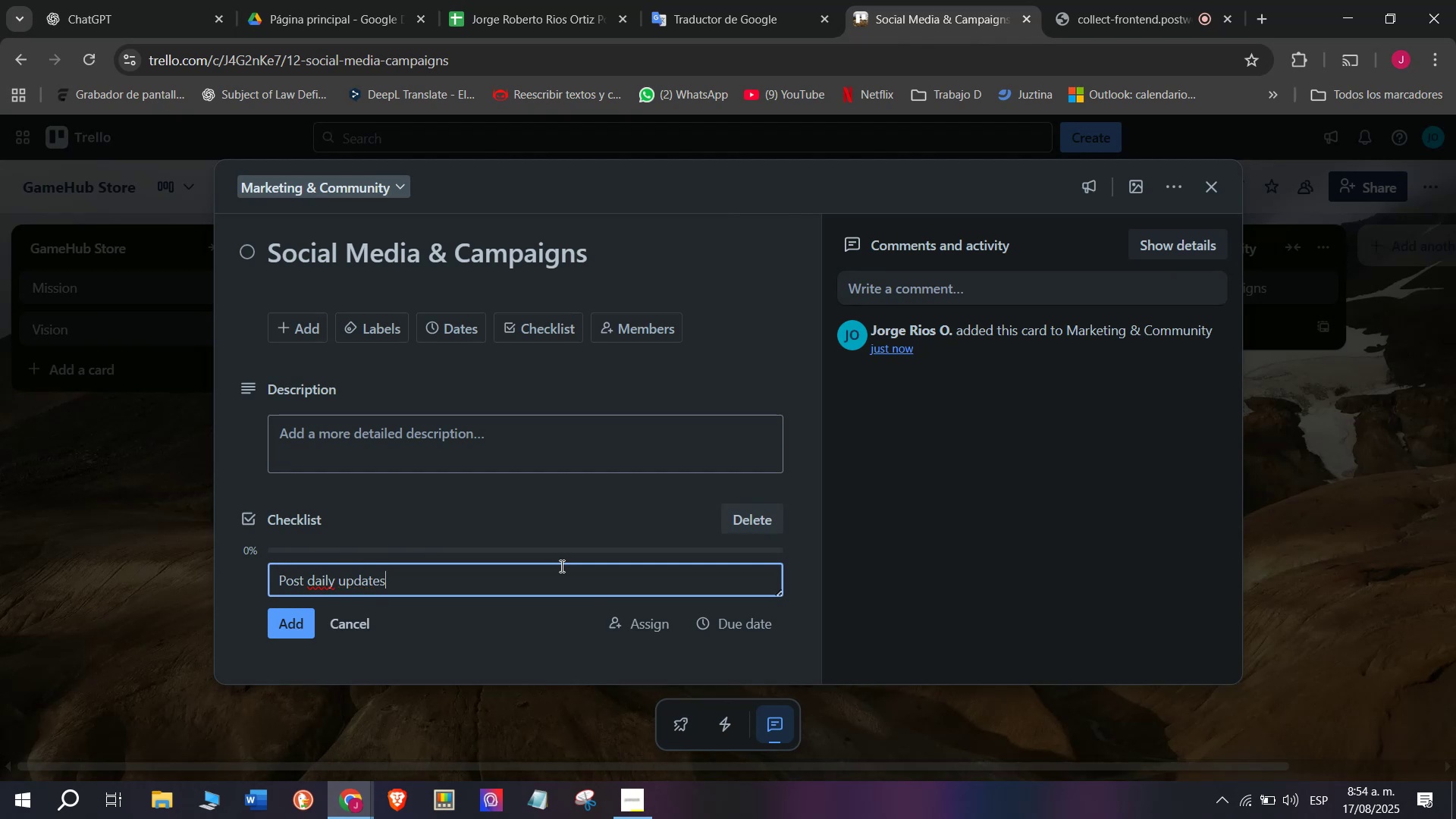 
key(Enter)
 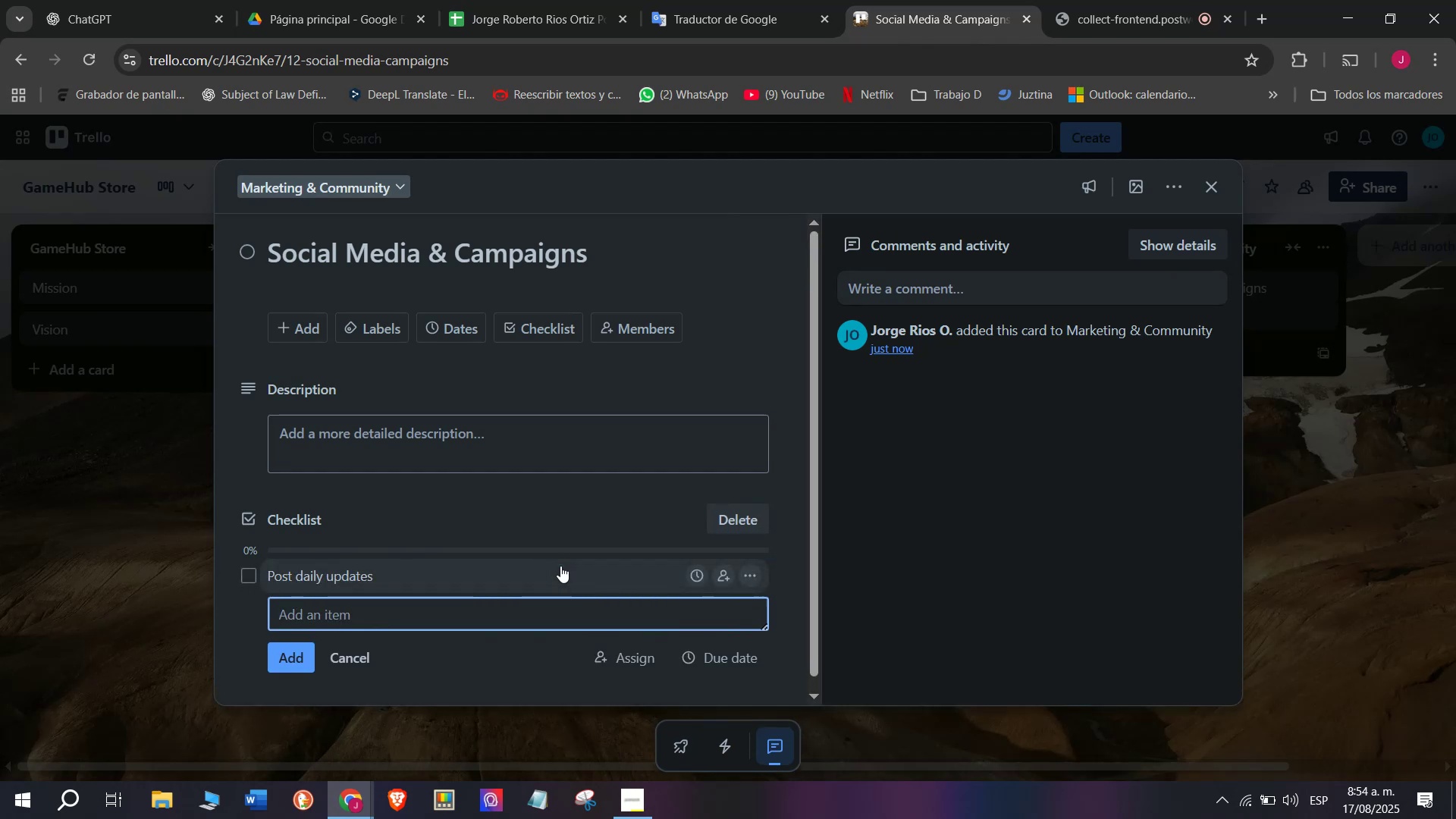 
type(Share trailers )
 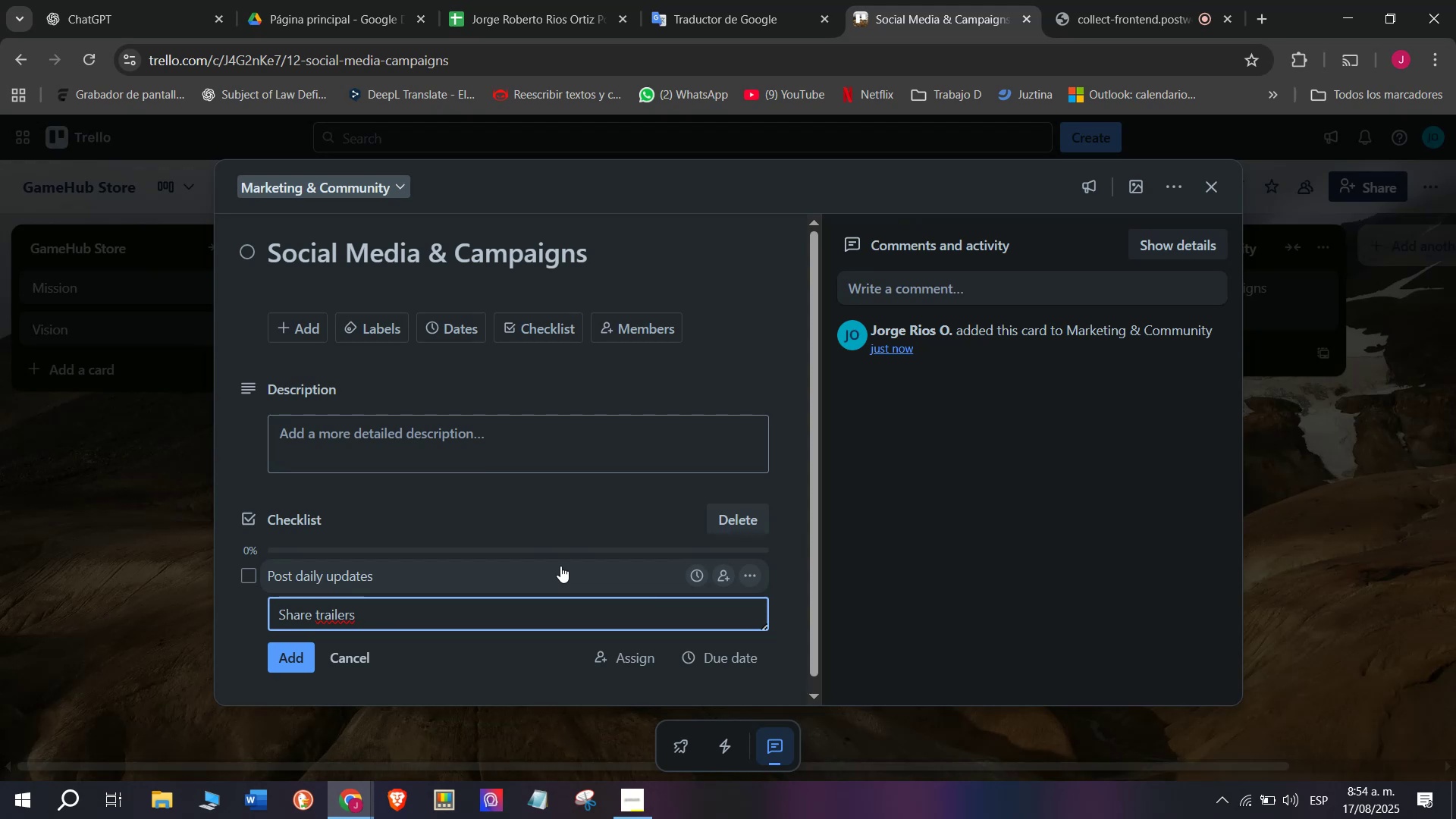 
wait(16.26)
 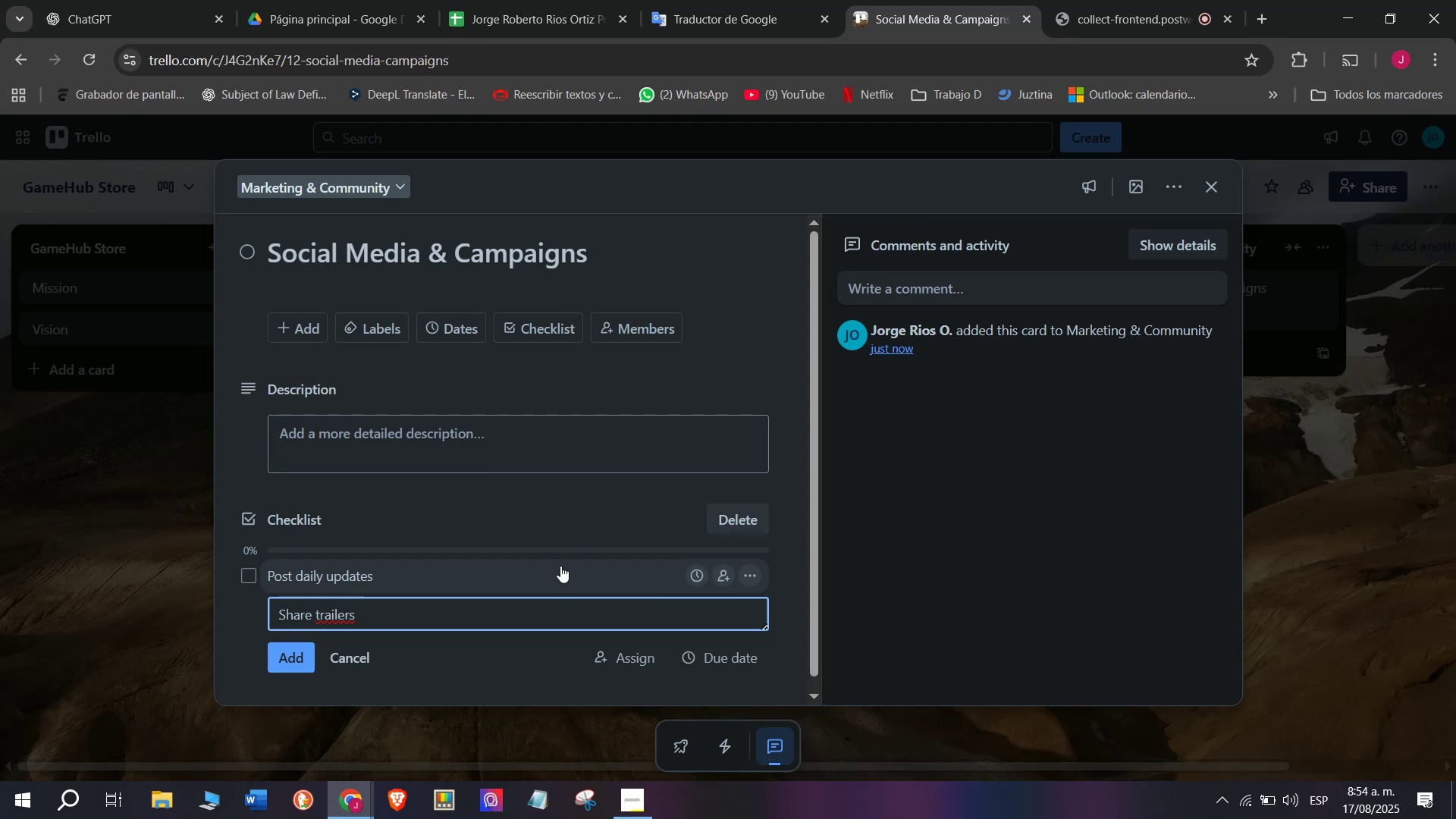 
key(Enter)
 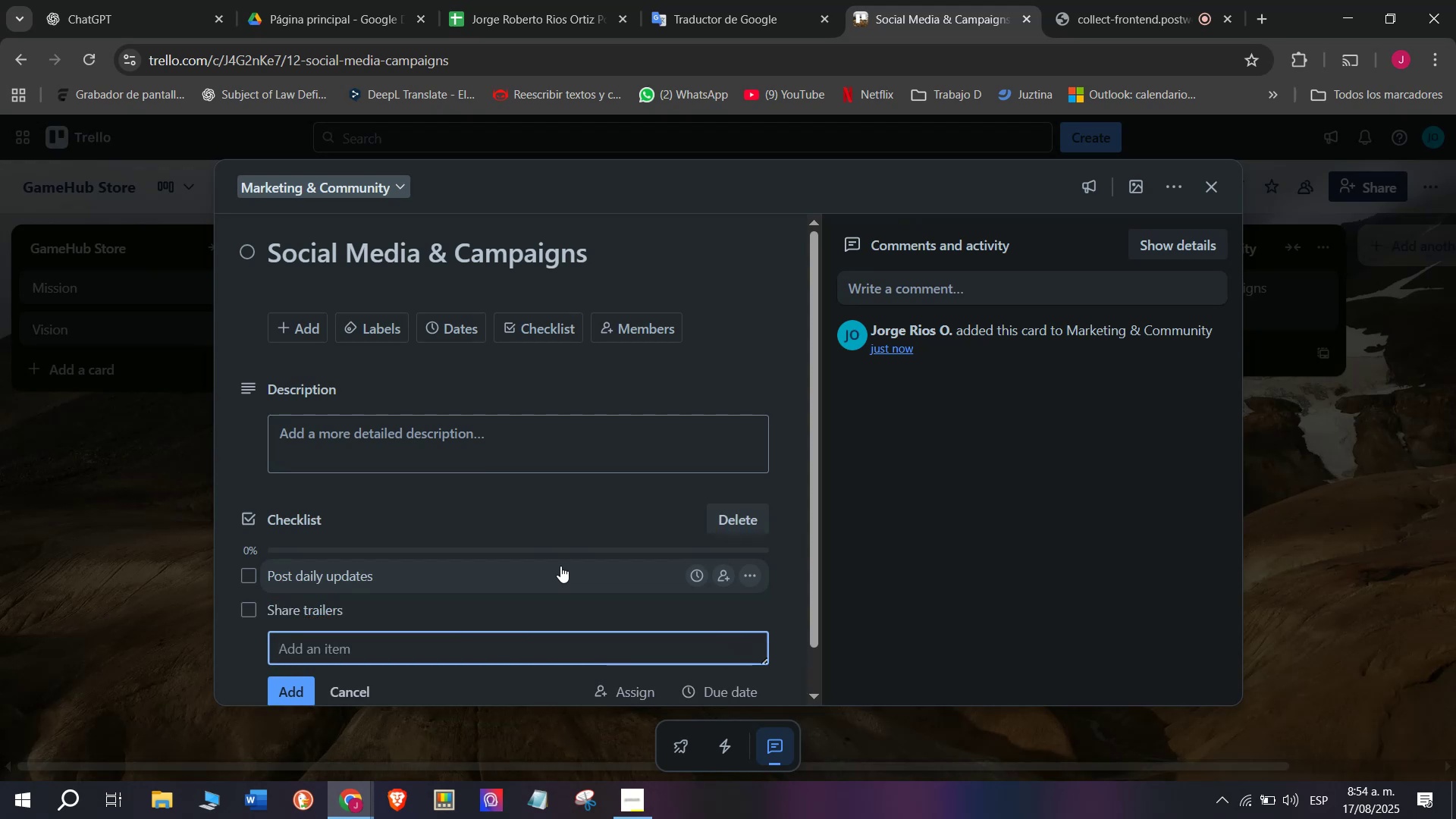 
type(Organic)
key(Backspace)
type(zwe)
key(Backspace)
key(Backspace)
type(w)
key(Backspace)
type(e giveaways)
 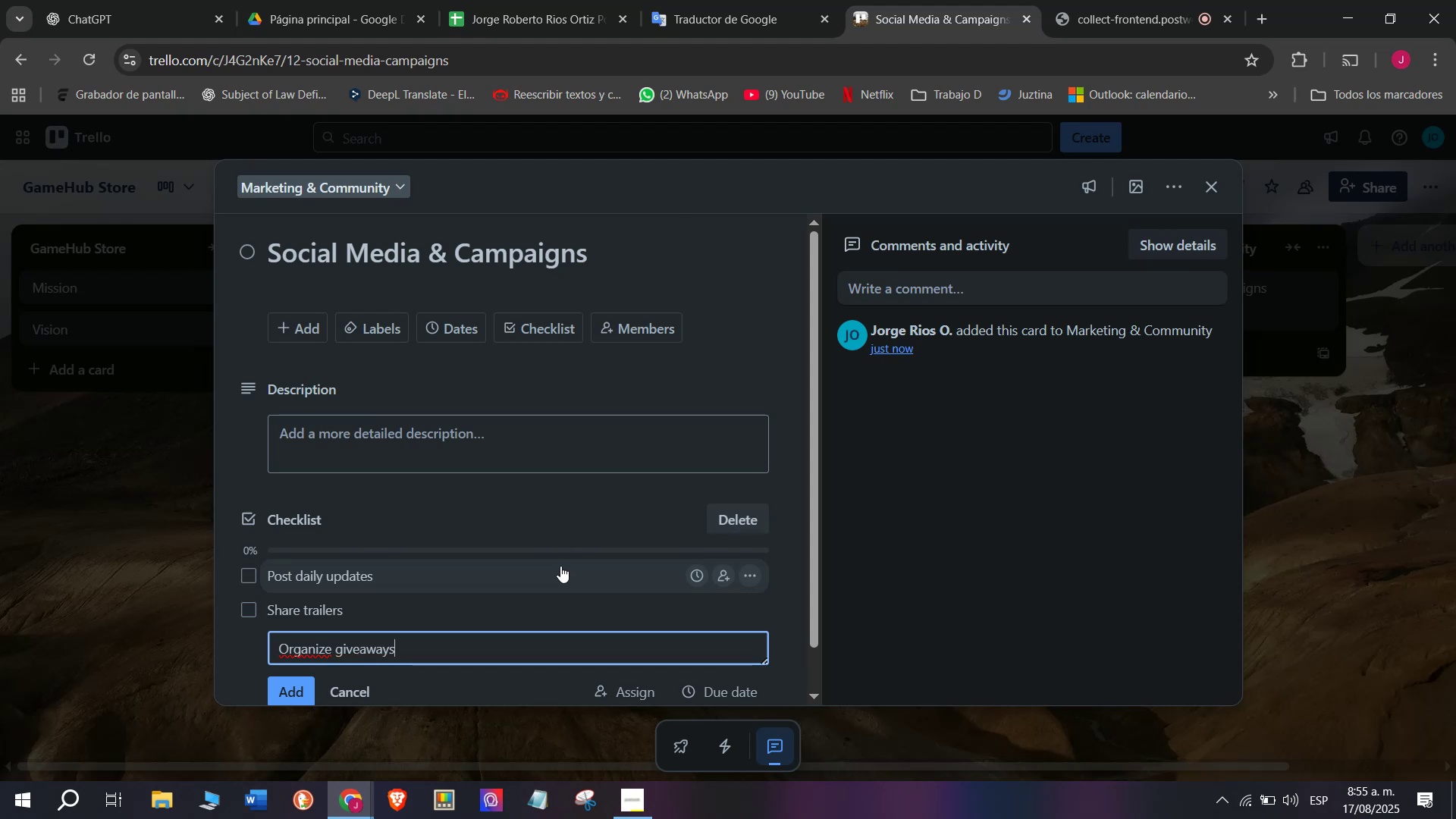 
key(Enter)
 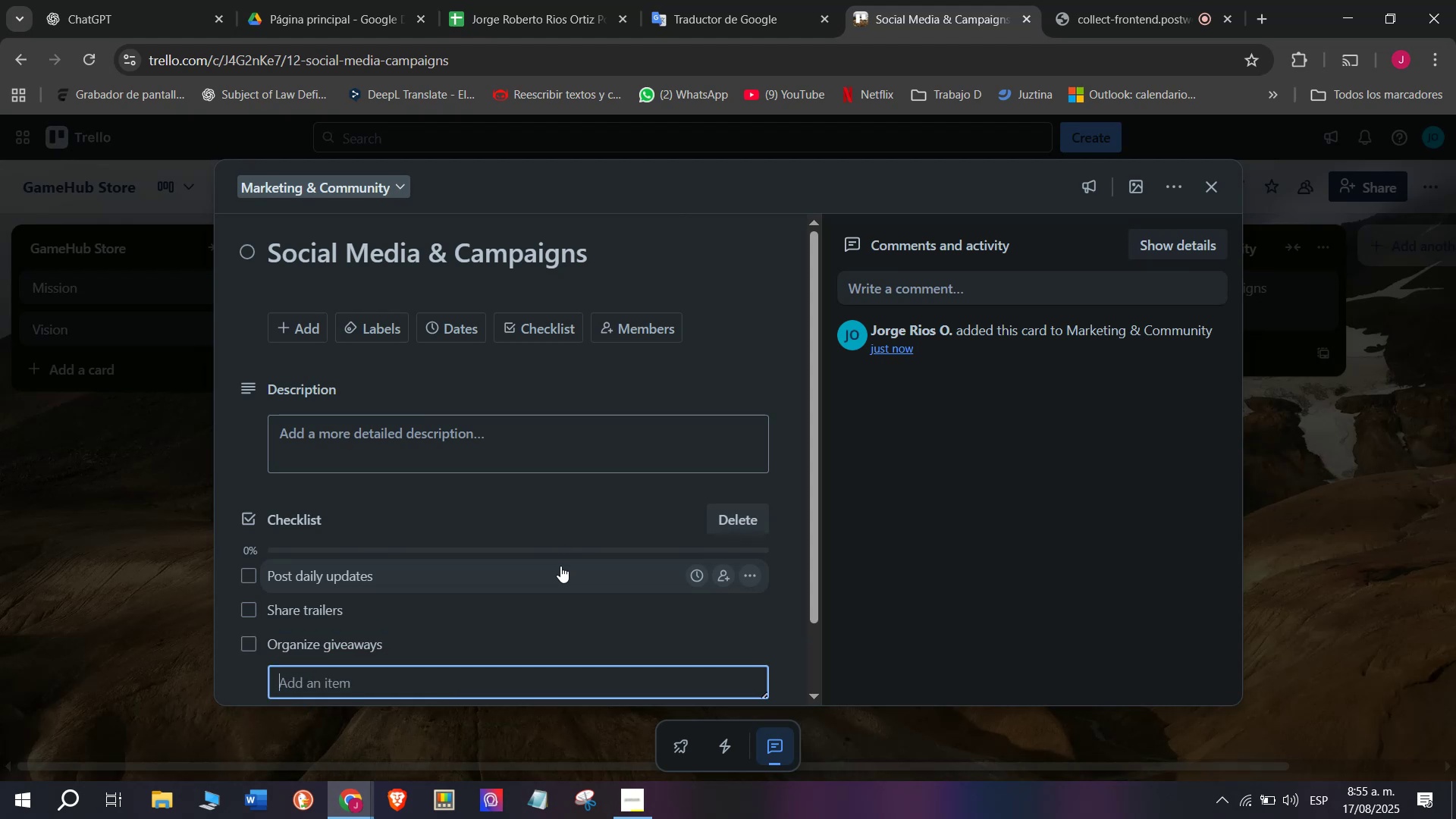 
hold_key(key=CapsLock, duration=0.33)
 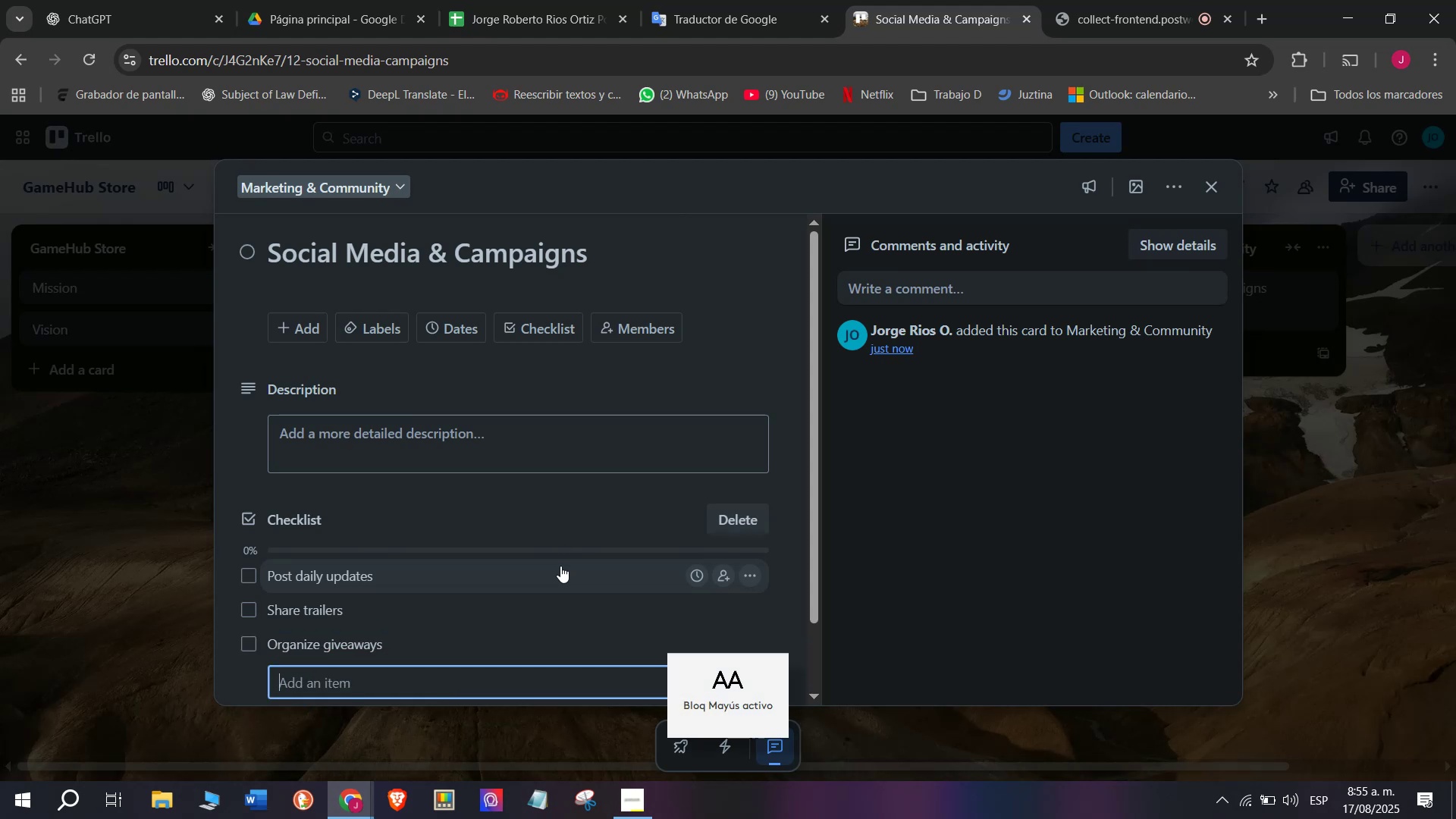 
type(Run poo)
key(Backspace)
type(lls)
 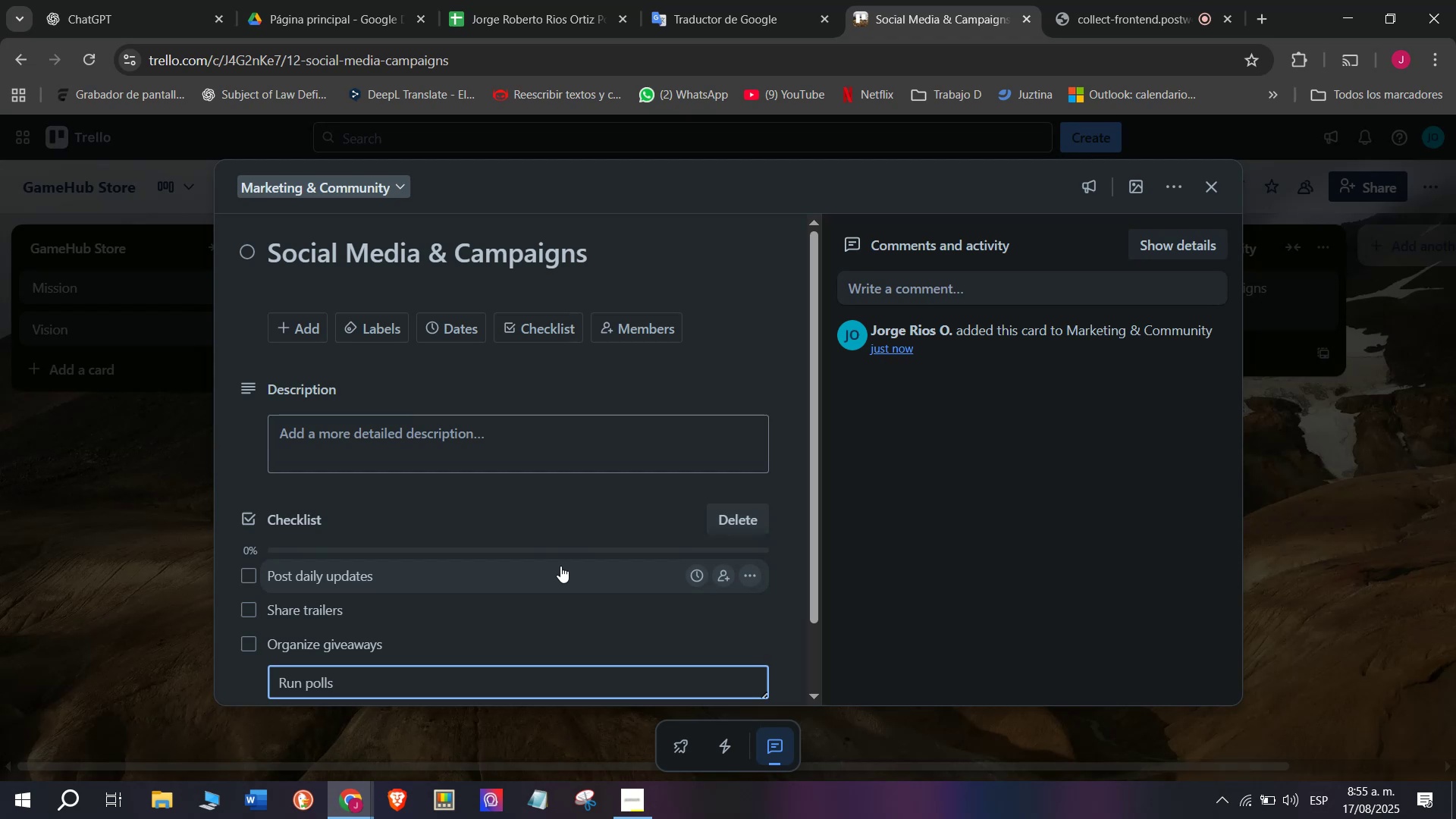 
key(Enter)
 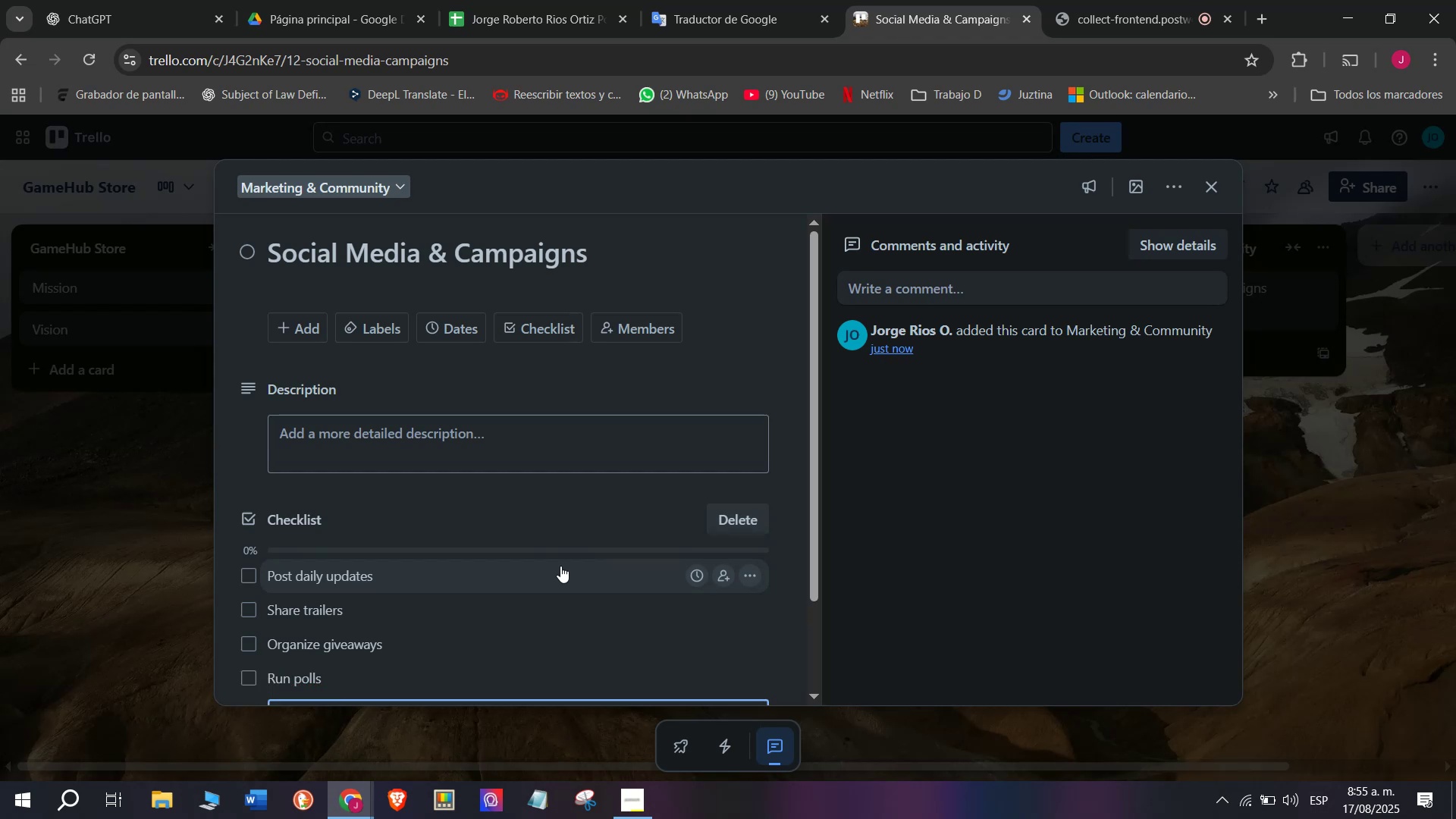 
type(Engagement)
 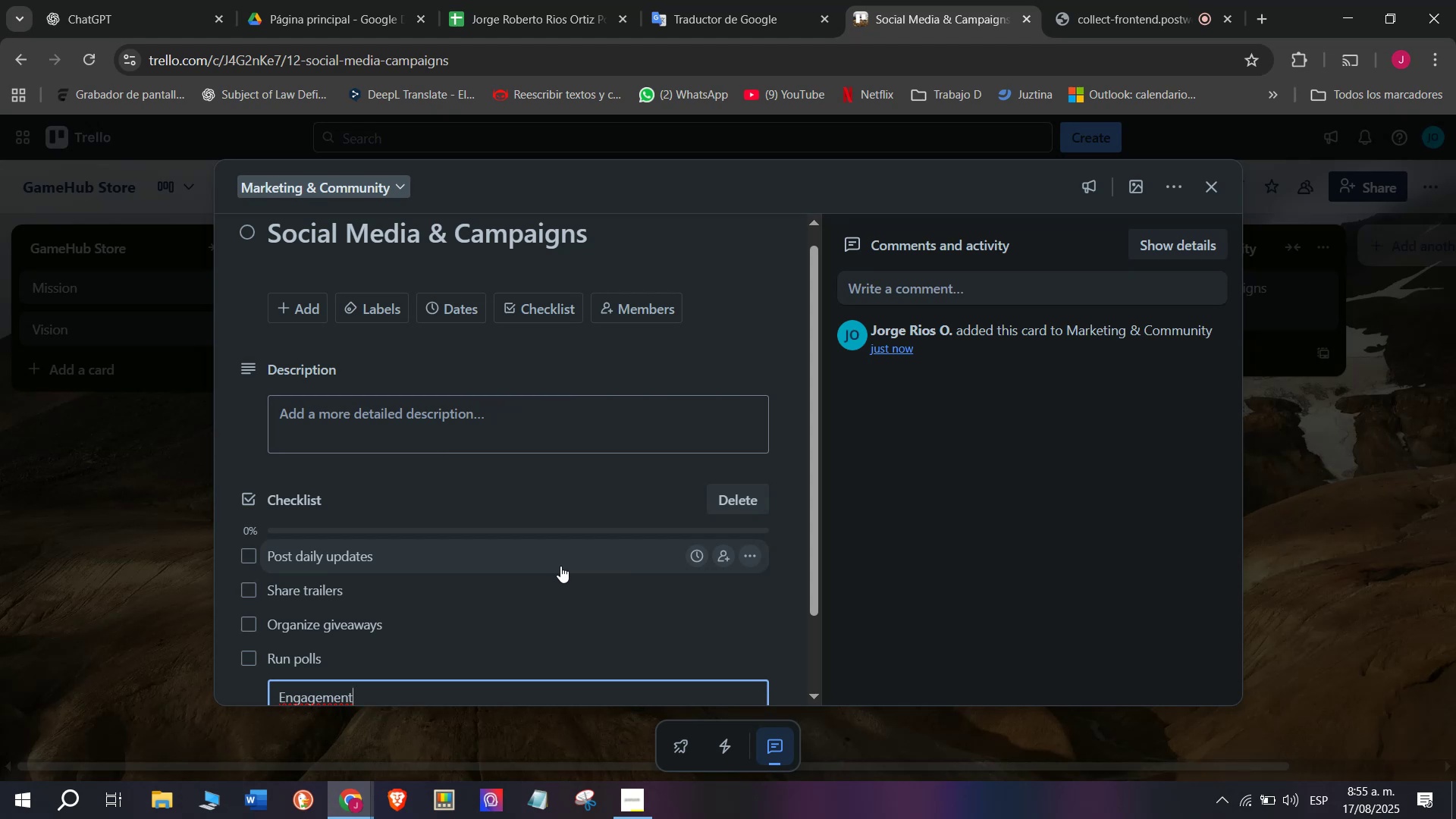 
wait(13.75)
 